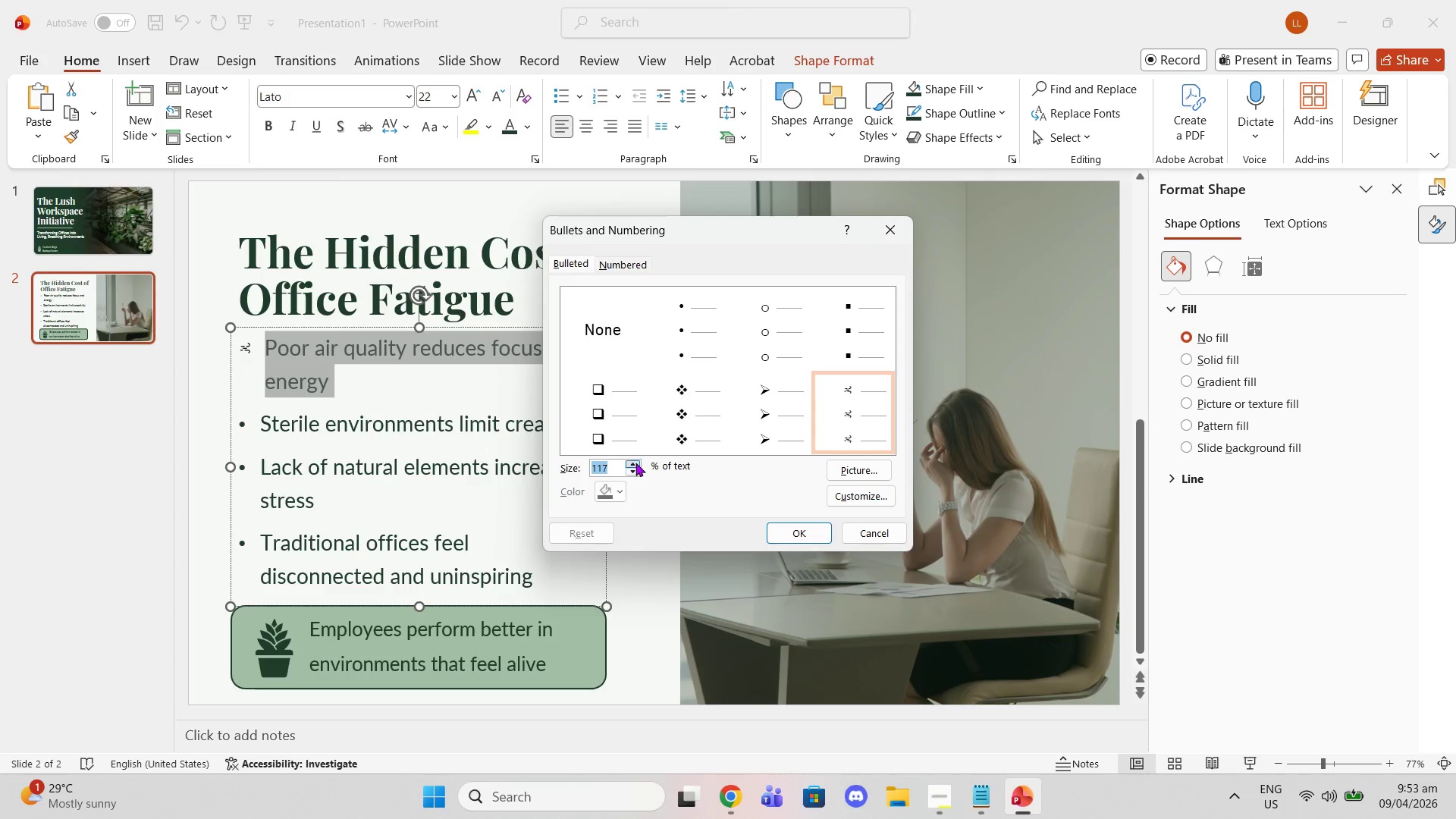 
triple_click([635, 463])
 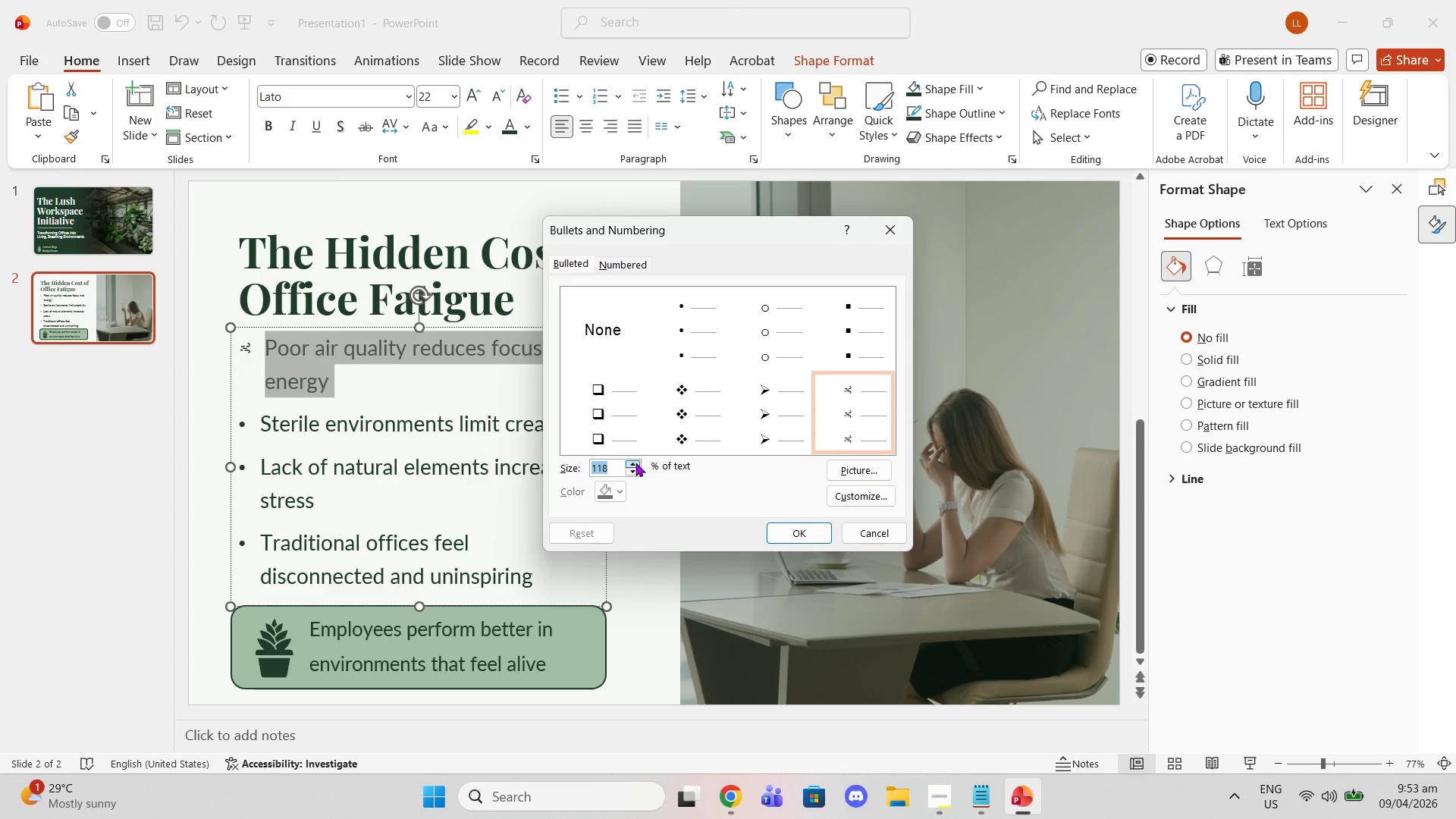 
triple_click([635, 463])
 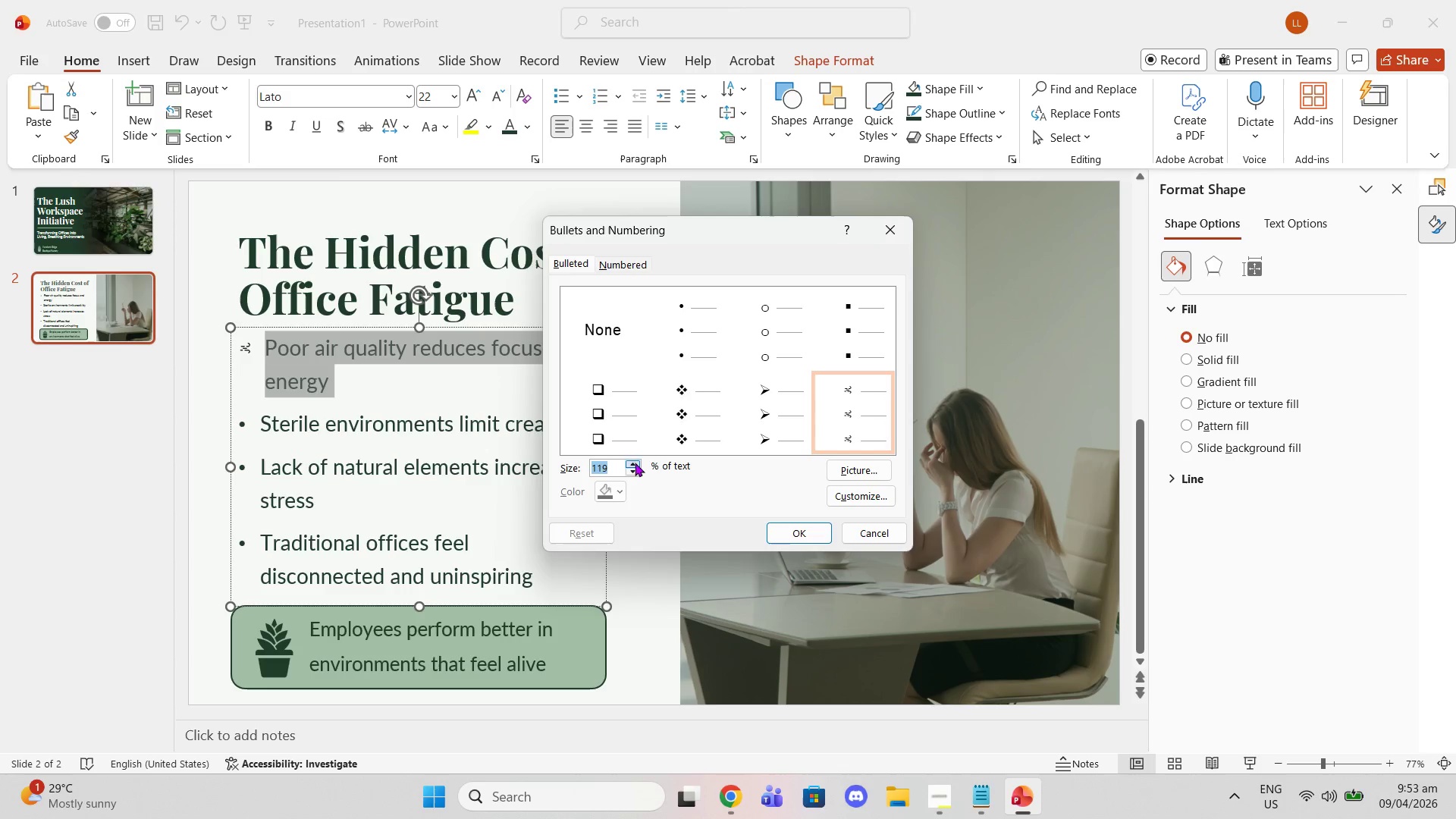 
triple_click([635, 463])
 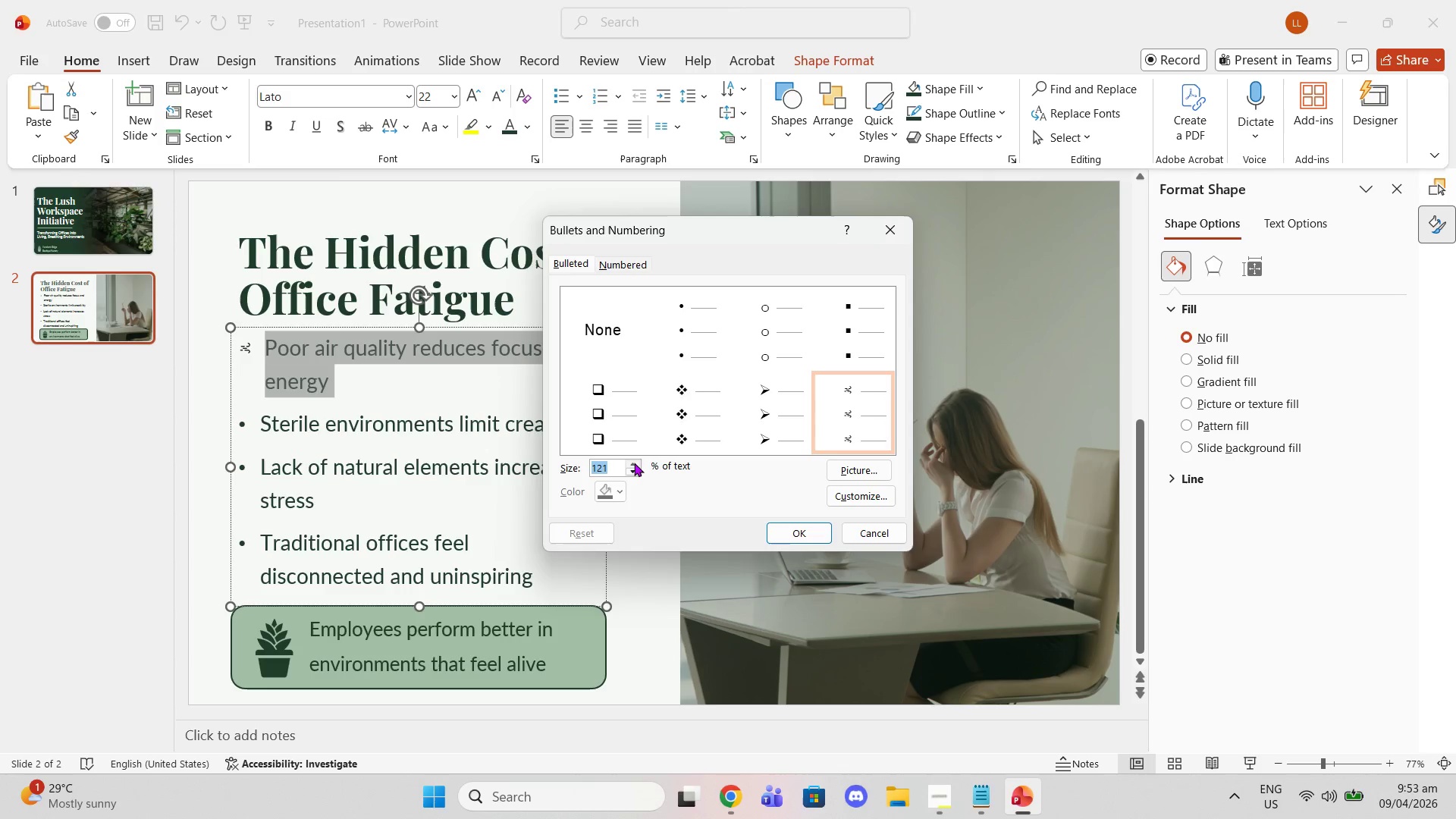 
triple_click([634, 463])
 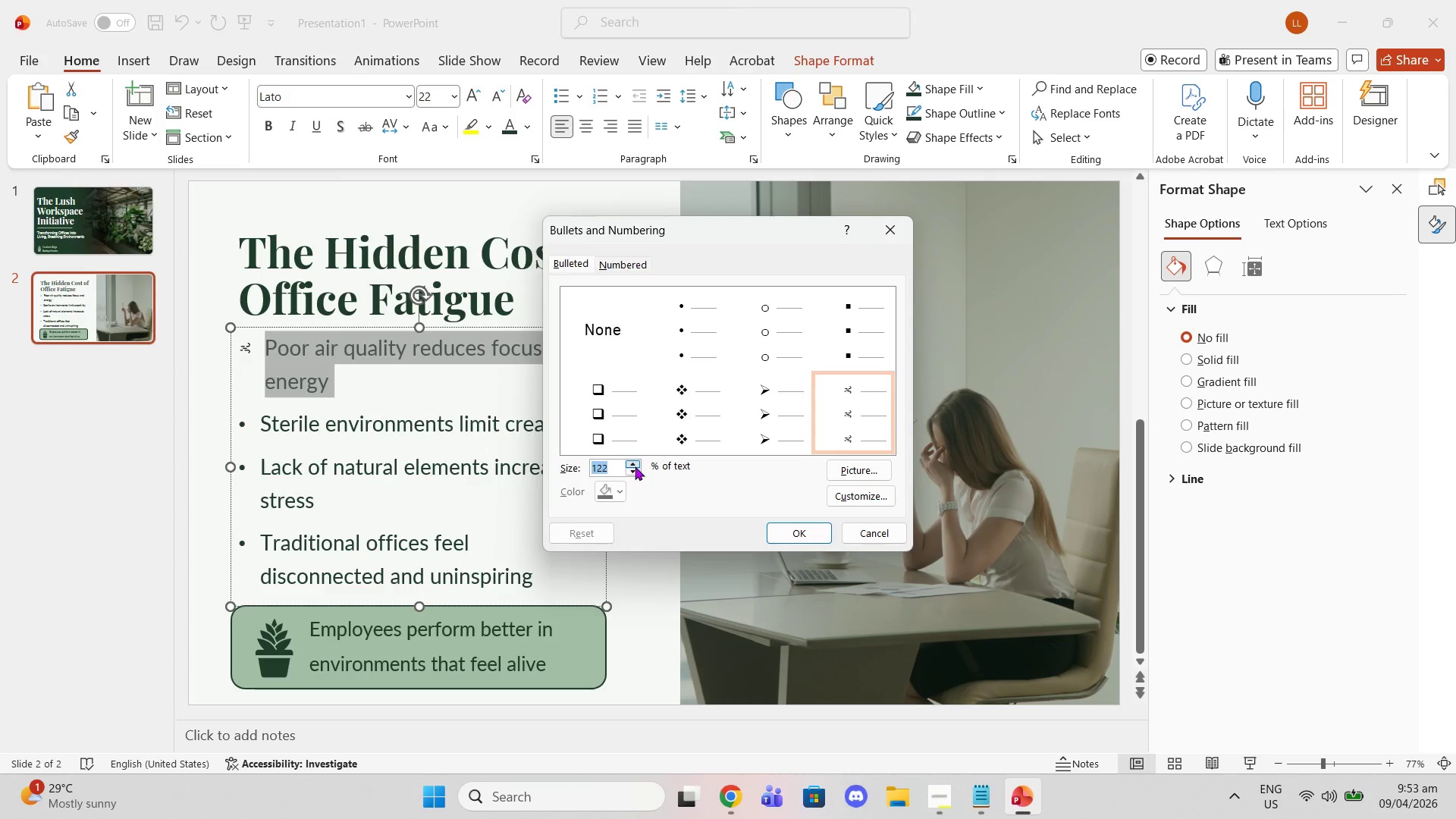 
double_click([635, 466])
 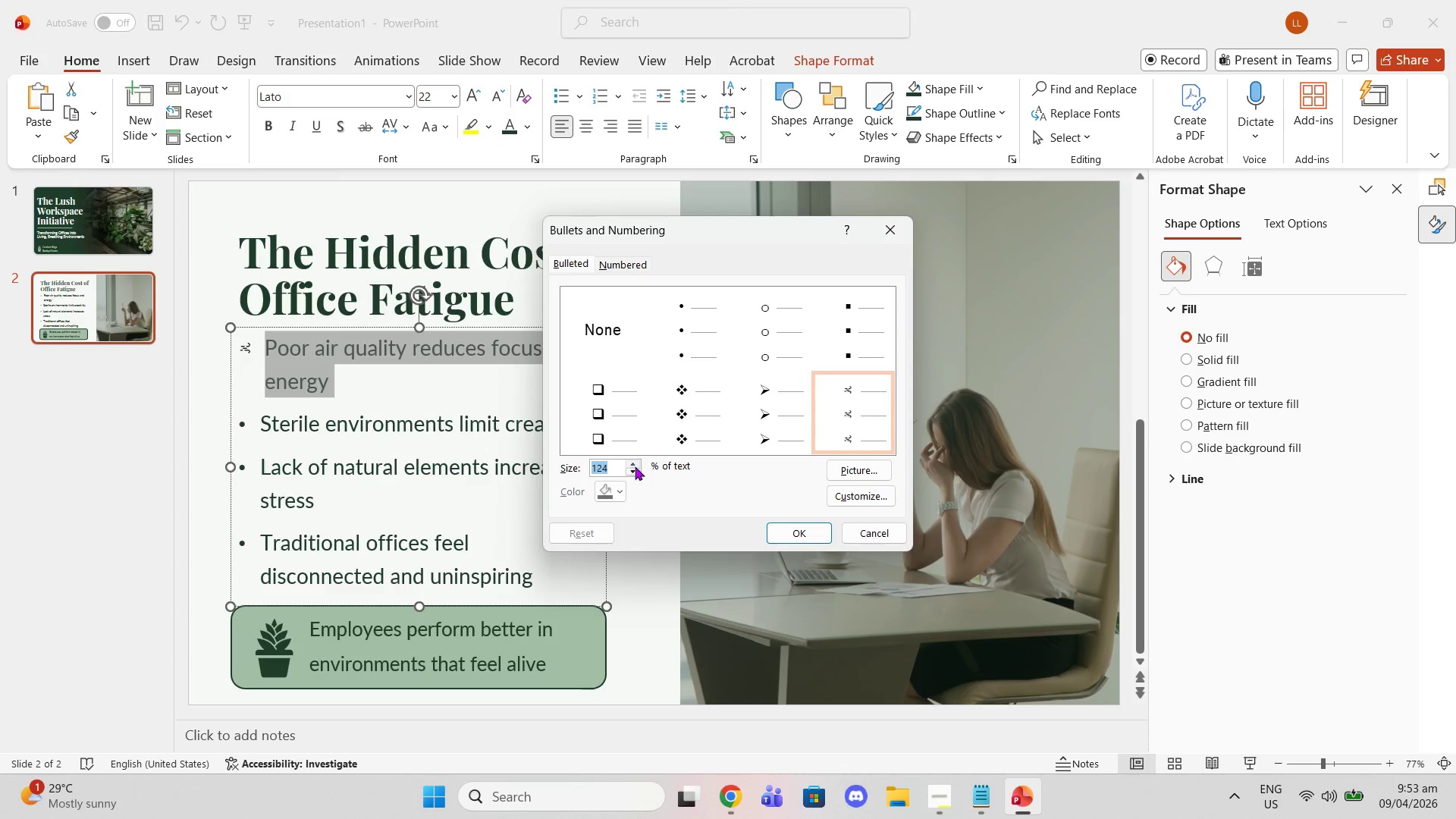 
triple_click([635, 466])
 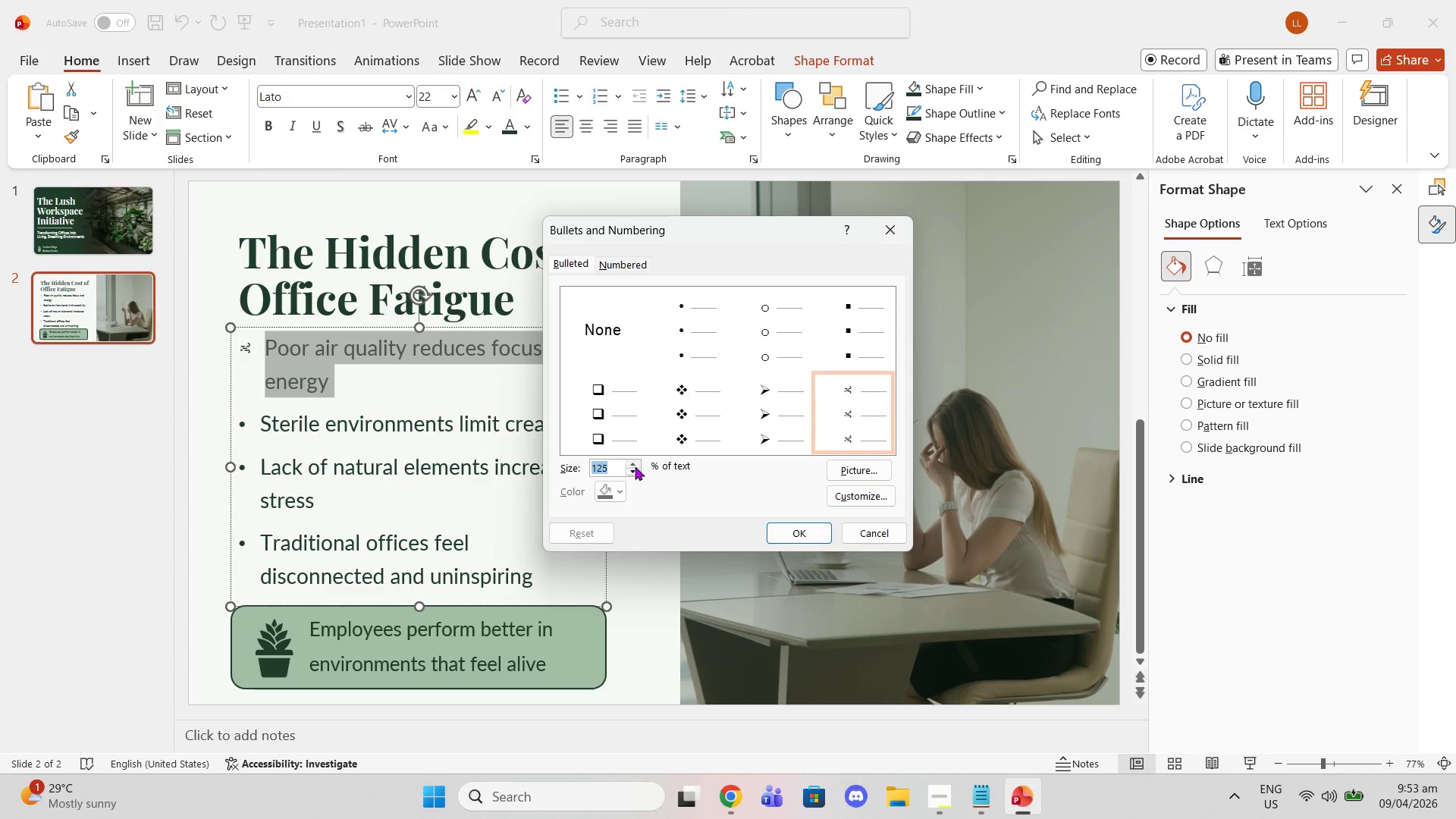 
triple_click([635, 466])
 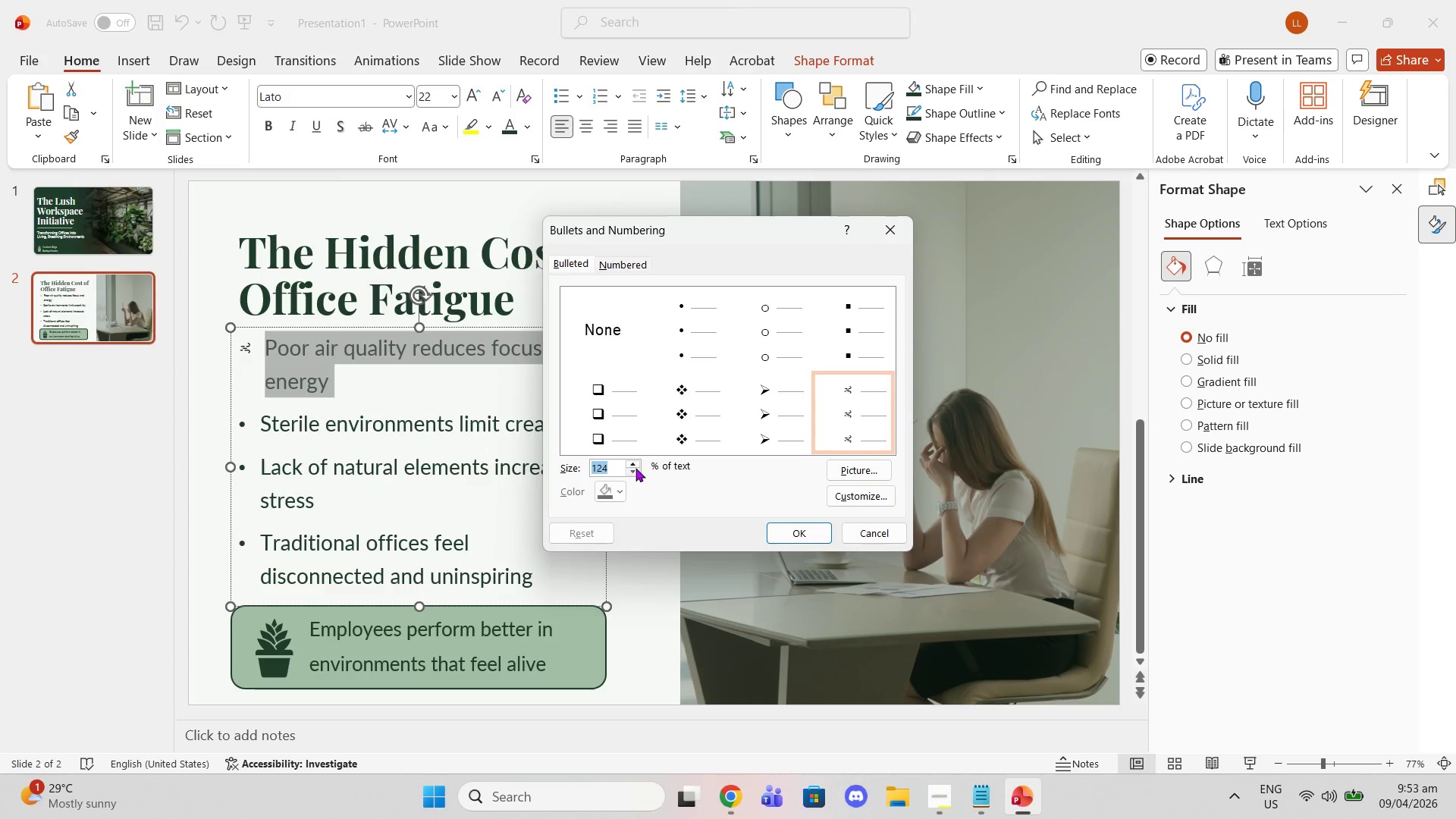 
triple_click([635, 468])
 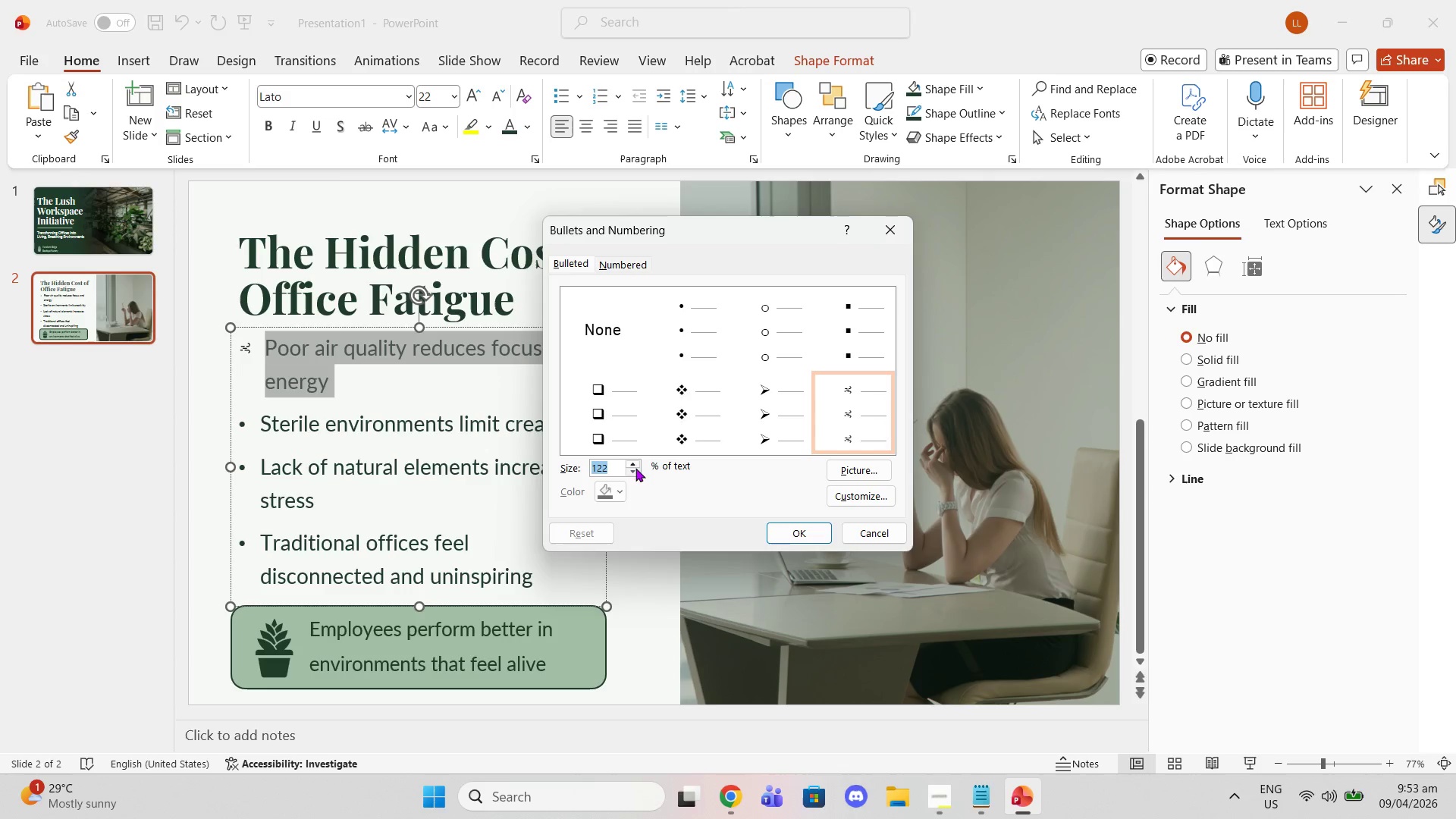 
triple_click([635, 468])
 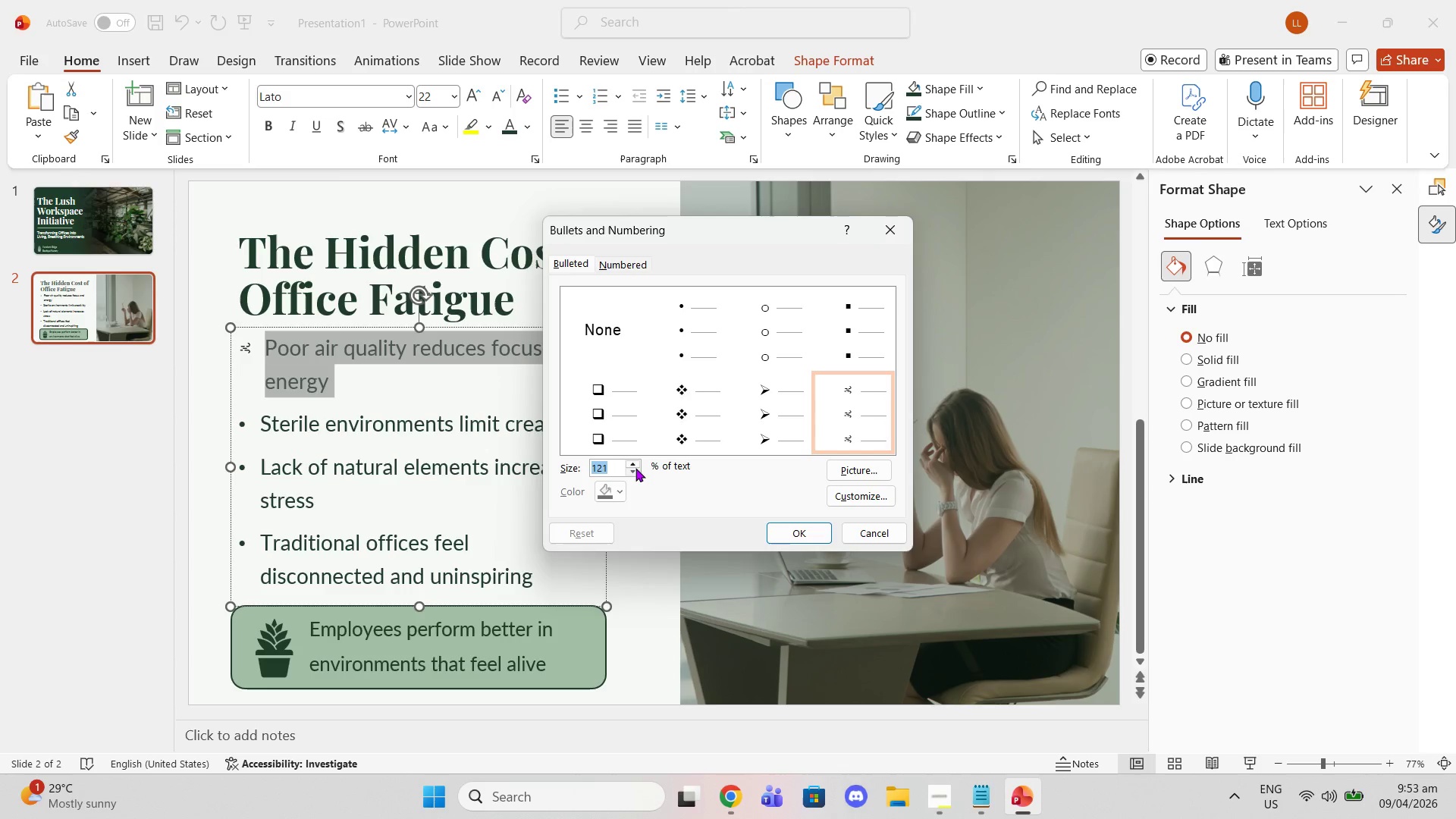 
triple_click([635, 468])
 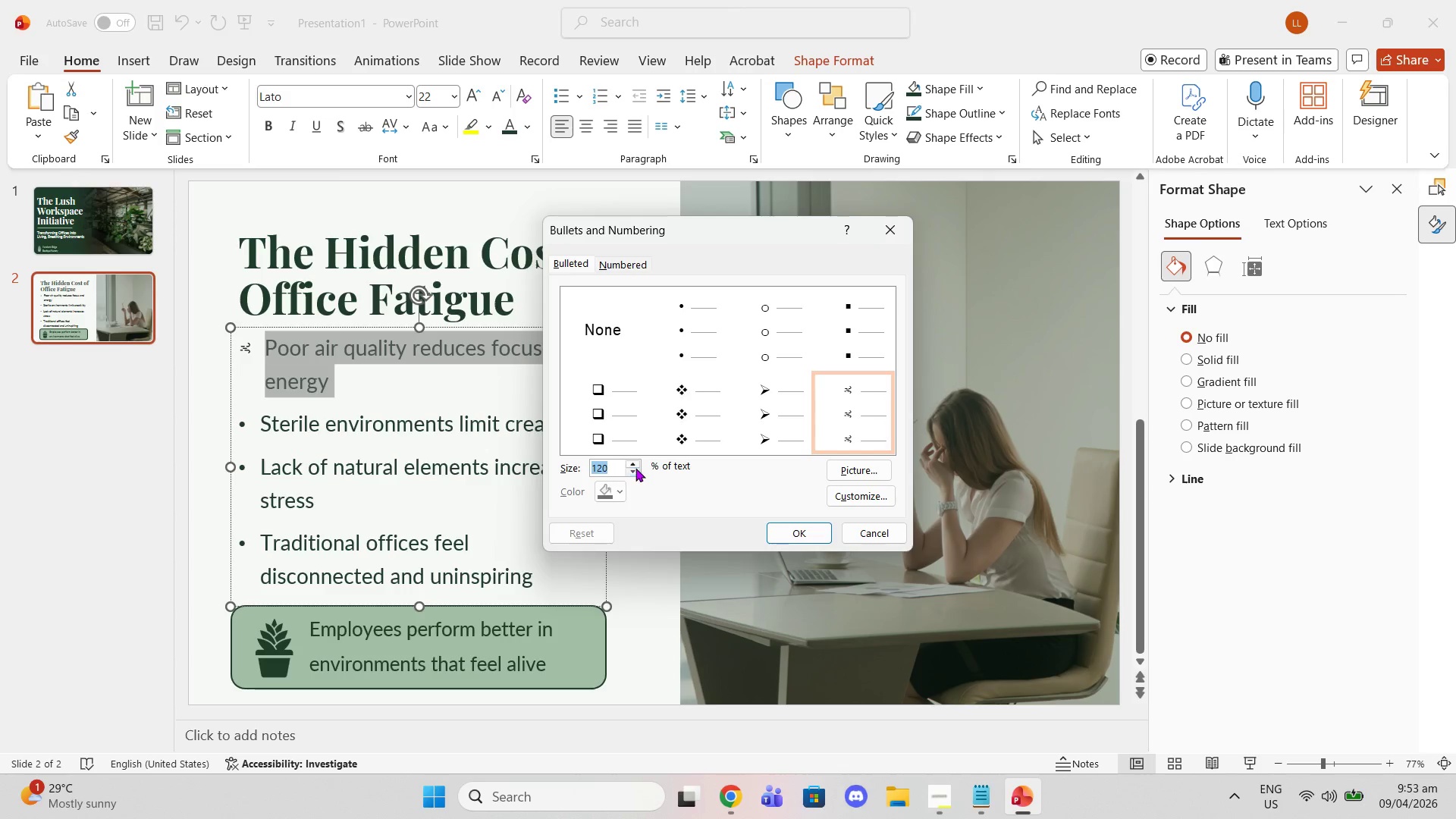 
triple_click([635, 468])
 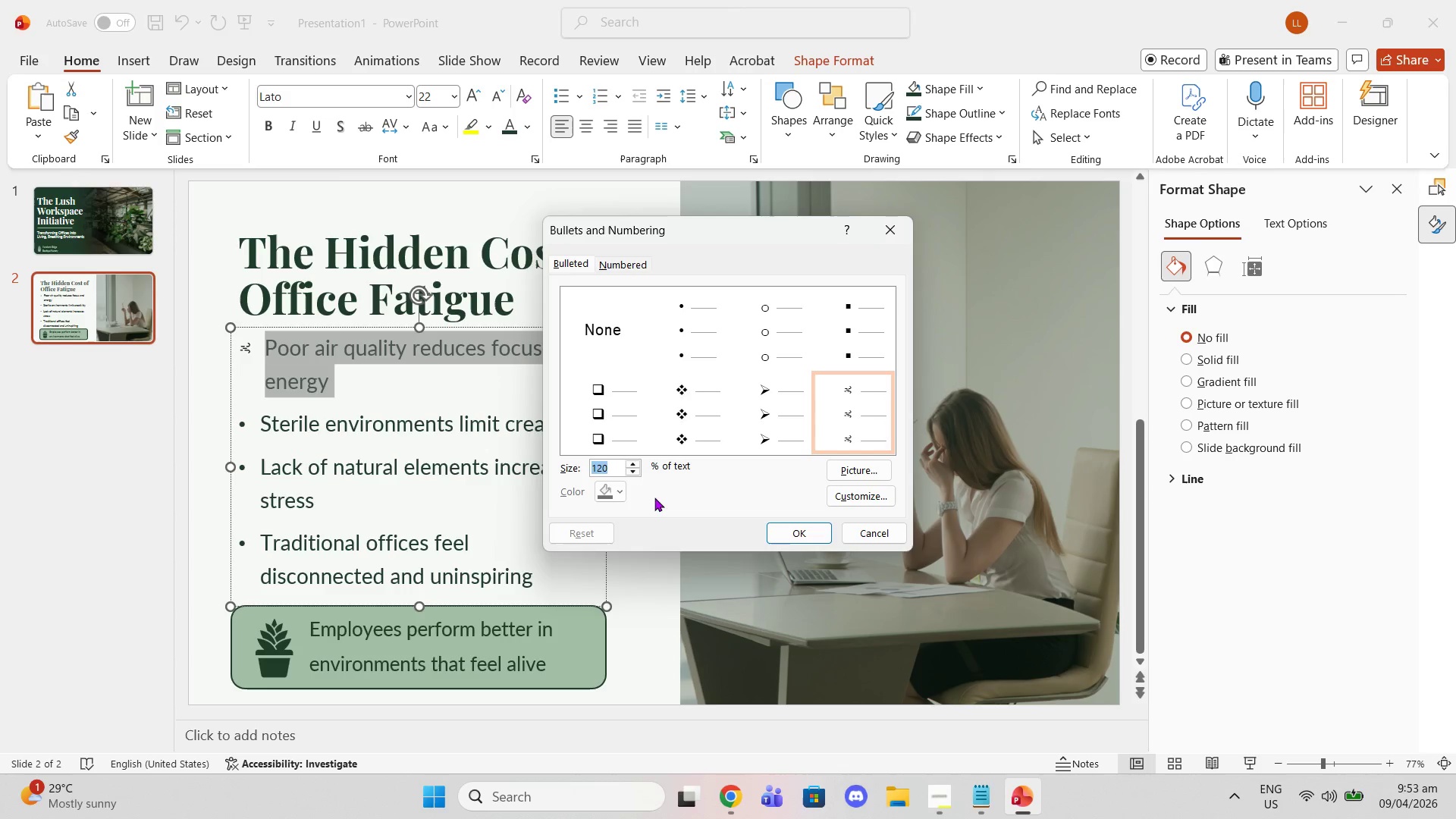 
triple_click([654, 497])
 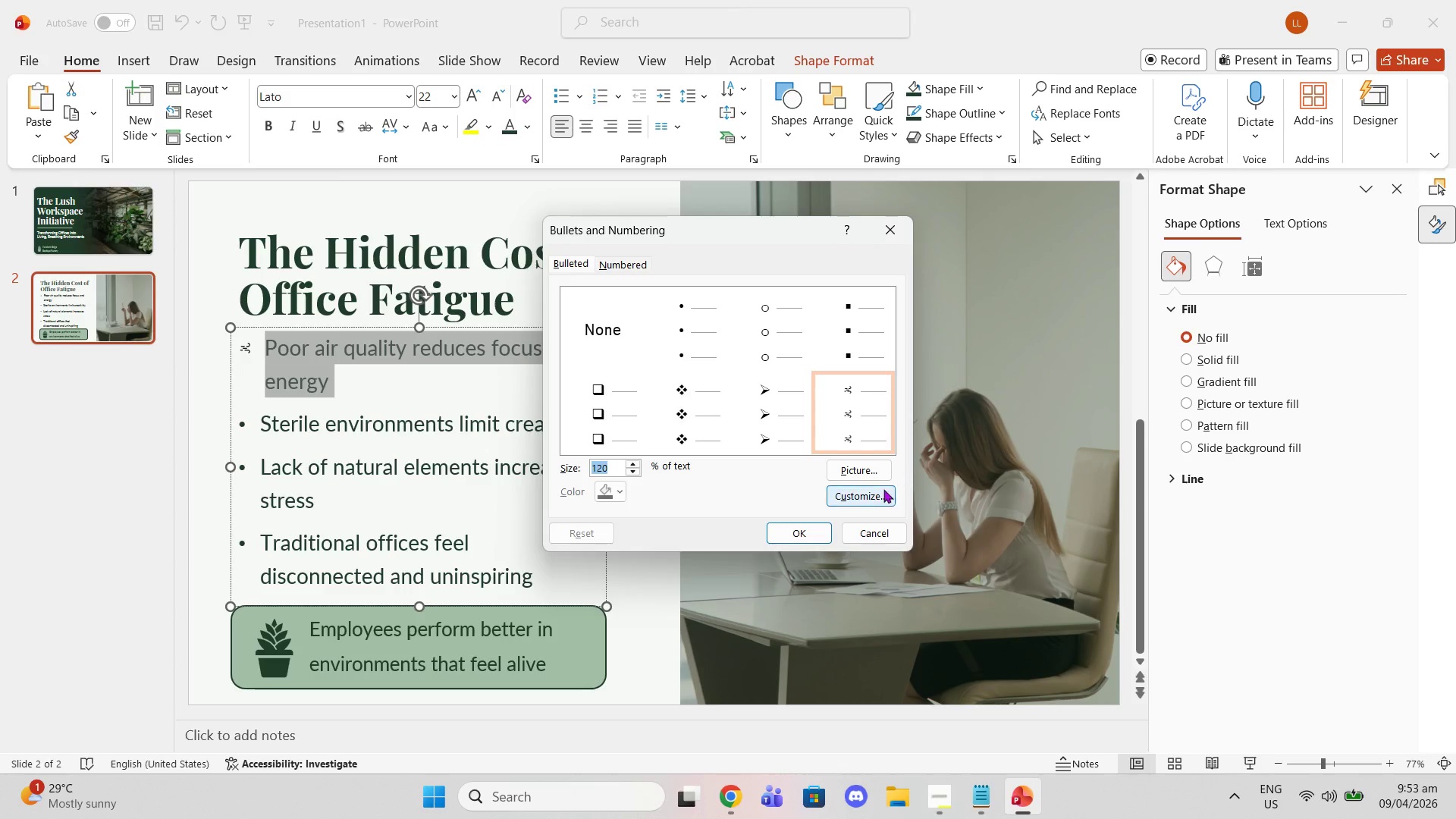 
left_click([877, 493])
 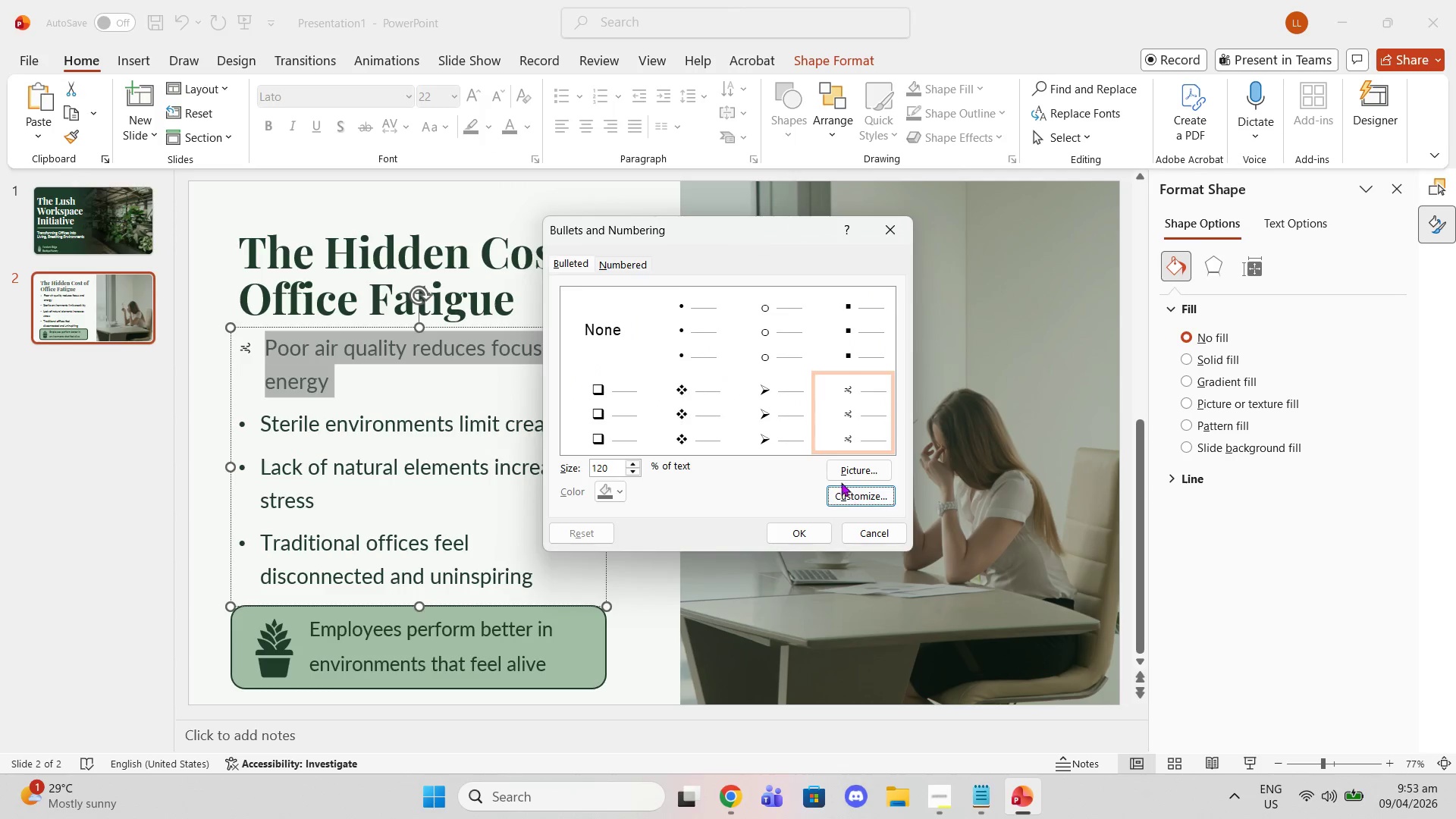 
left_click([840, 470])
 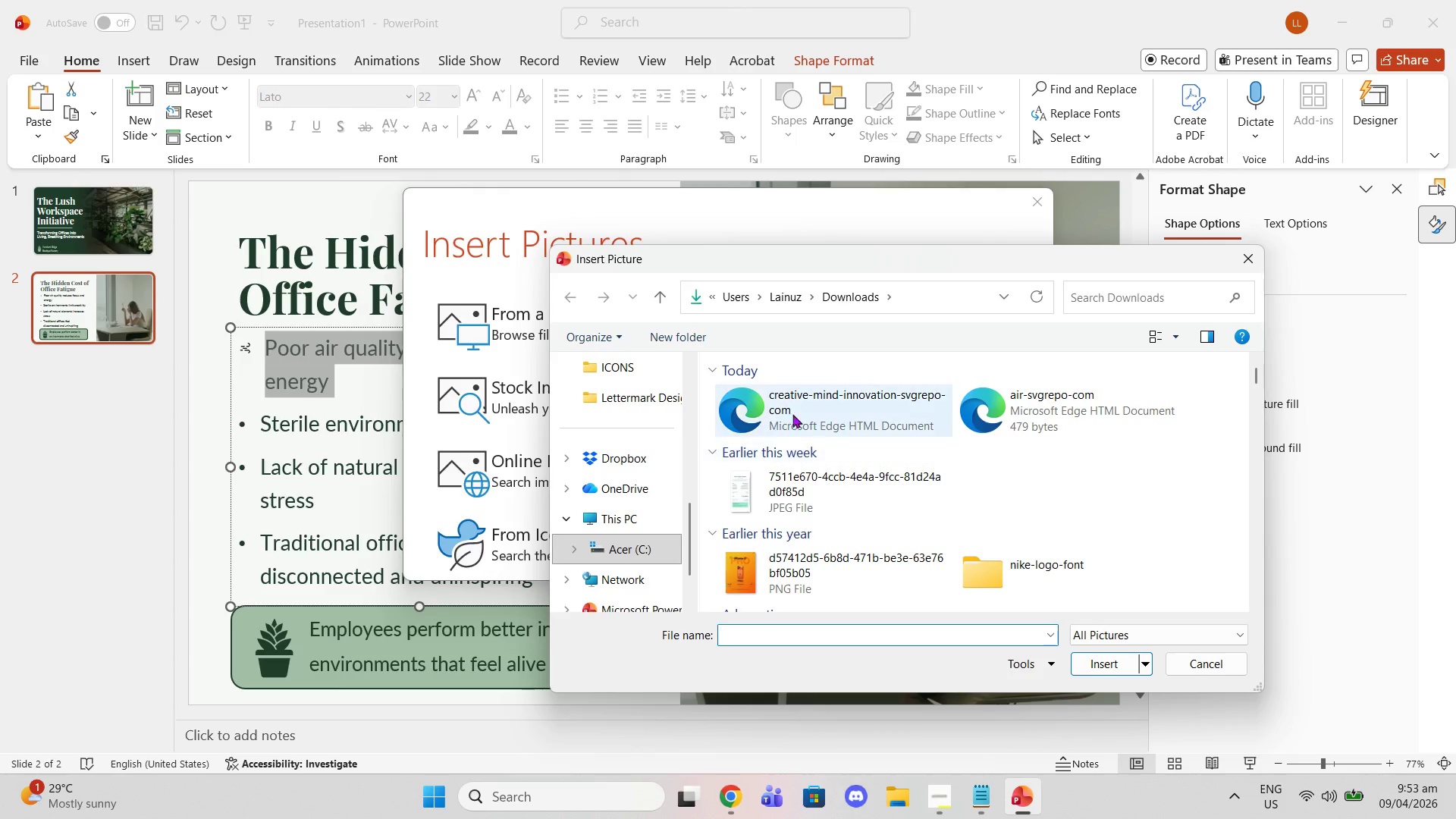 
left_click([1021, 404])
 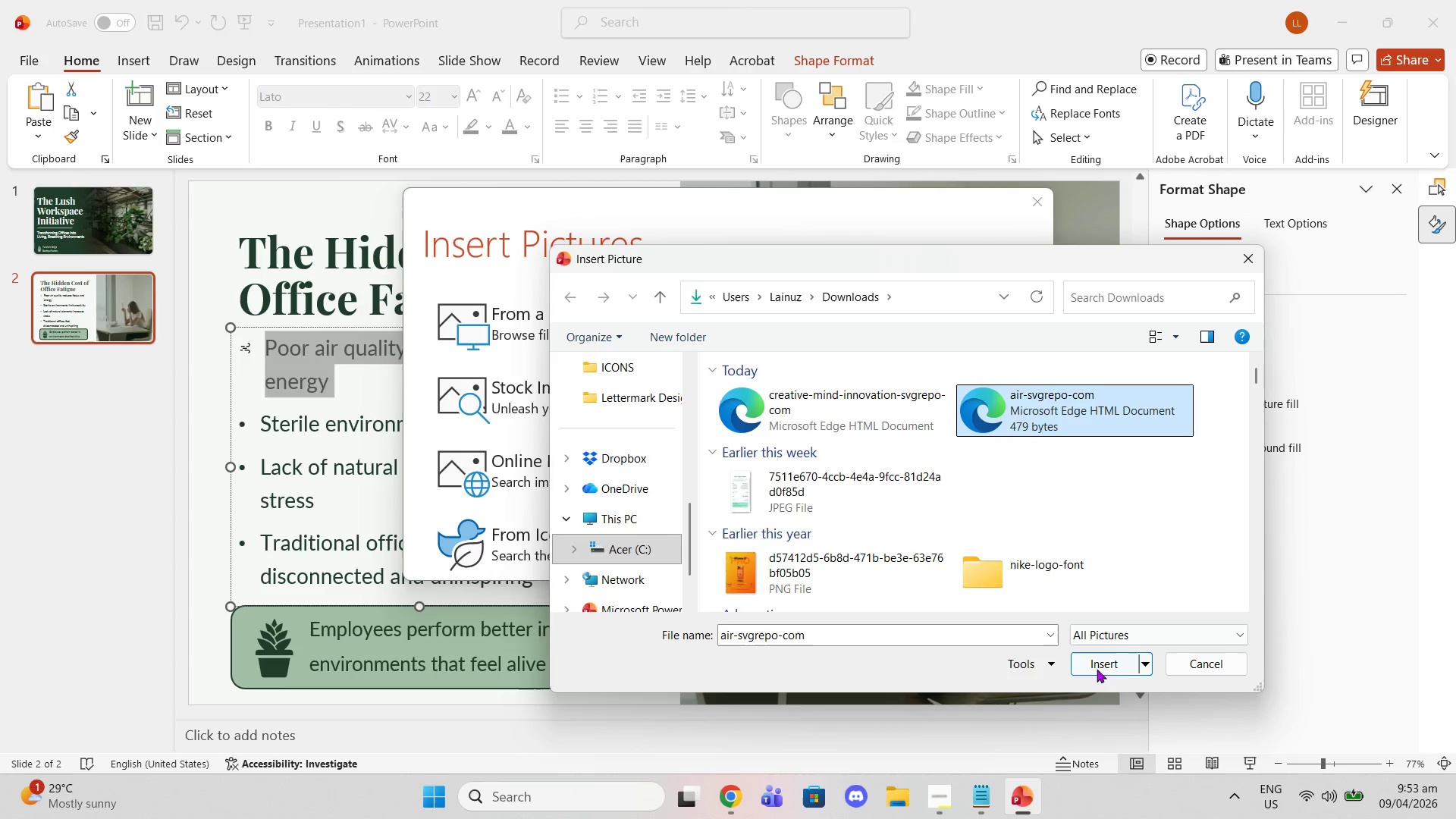 
left_click([1094, 666])
 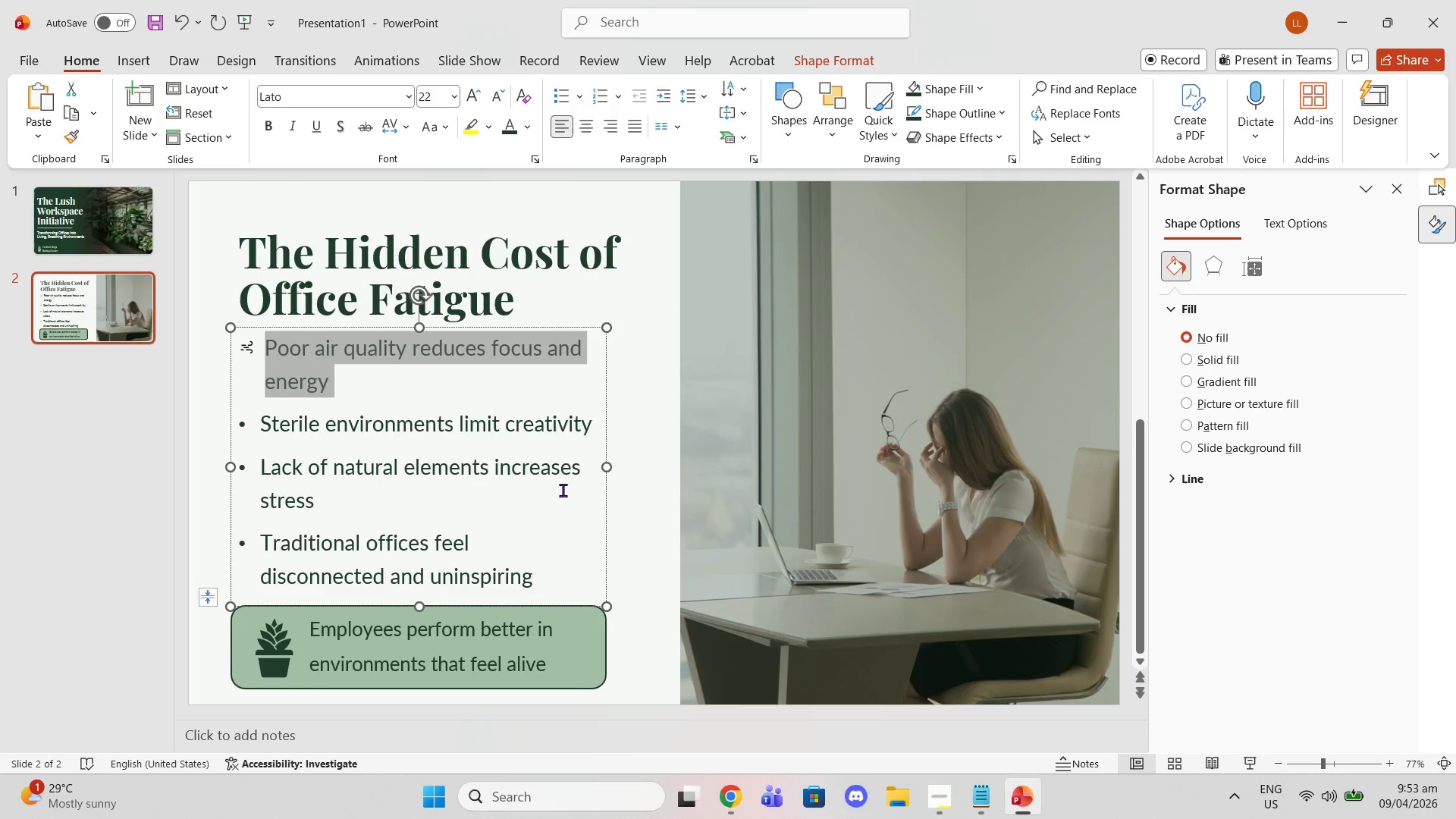 
left_click([639, 444])
 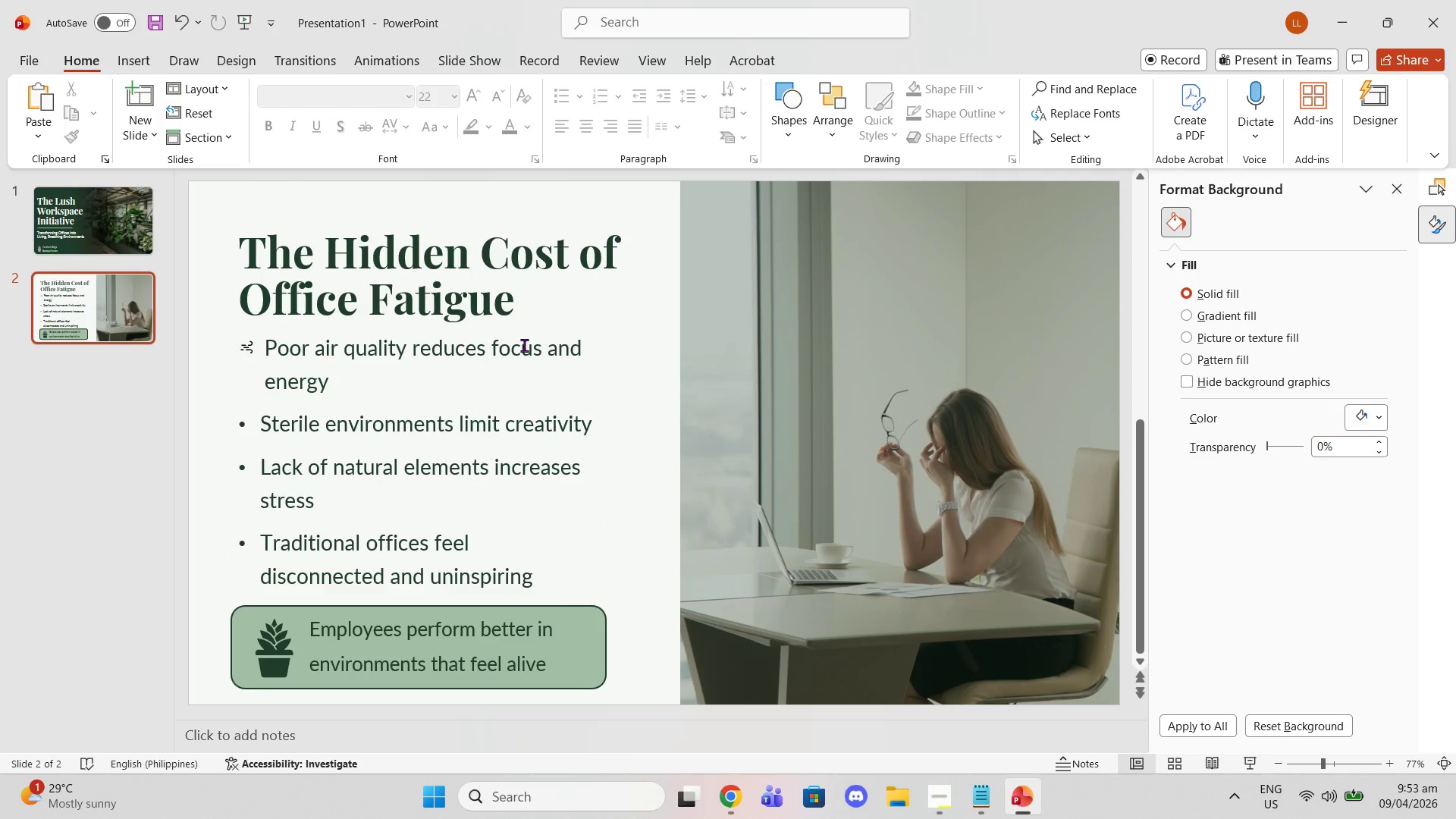 
left_click([465, 345])
 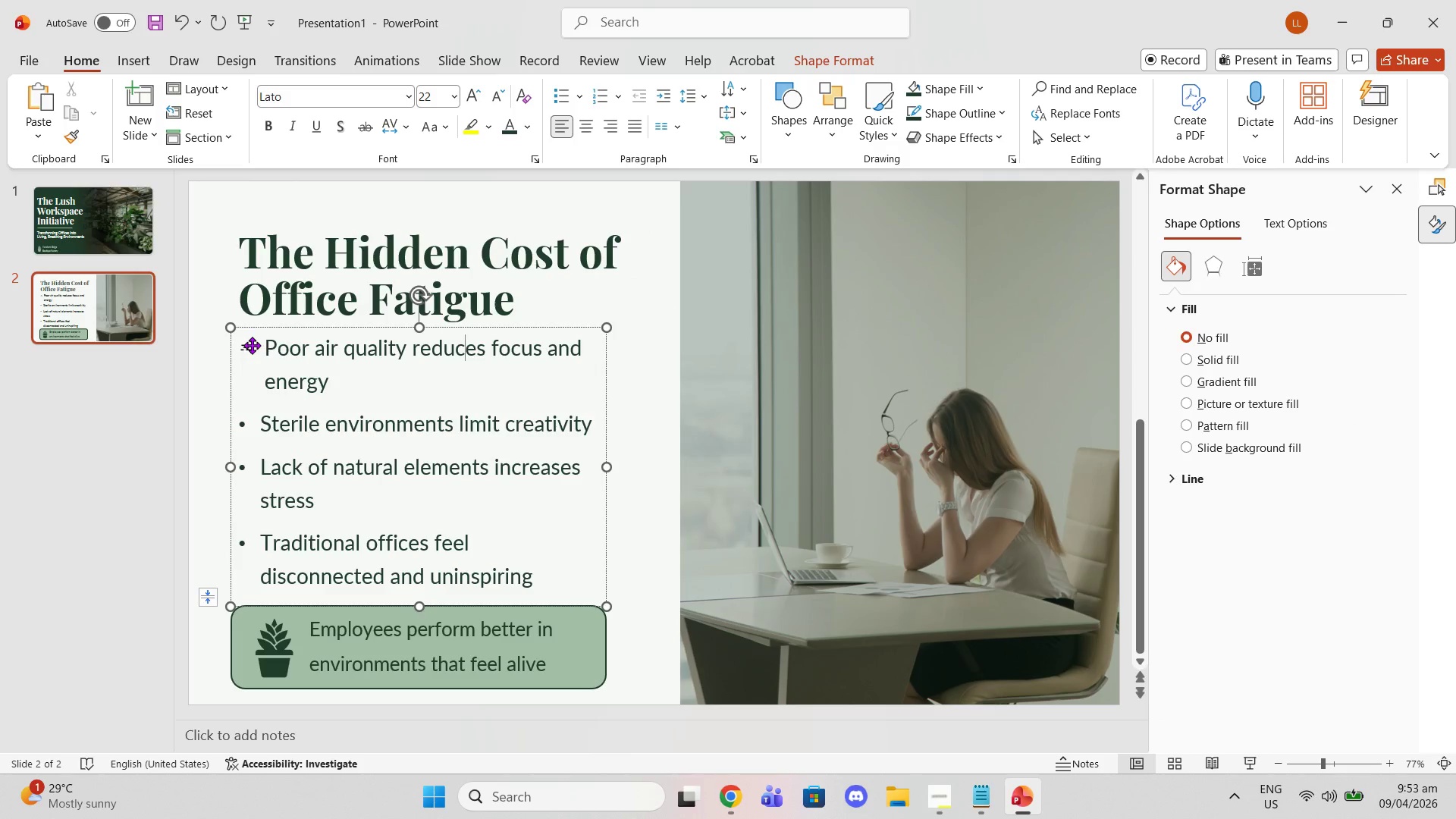 
left_click([259, 348])
 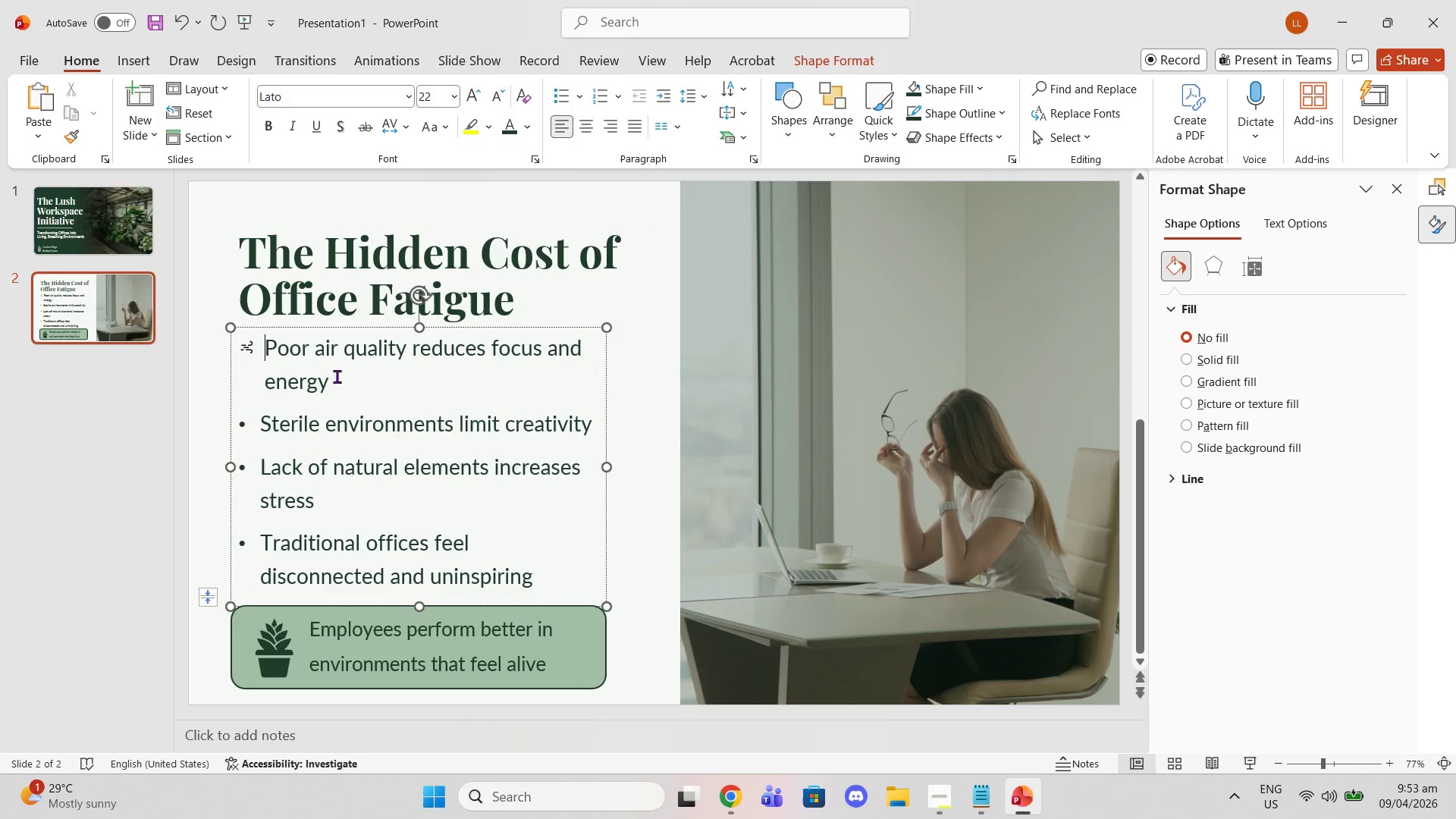 
left_click_drag(start_coordinate=[344, 379], to_coordinate=[220, 350])
 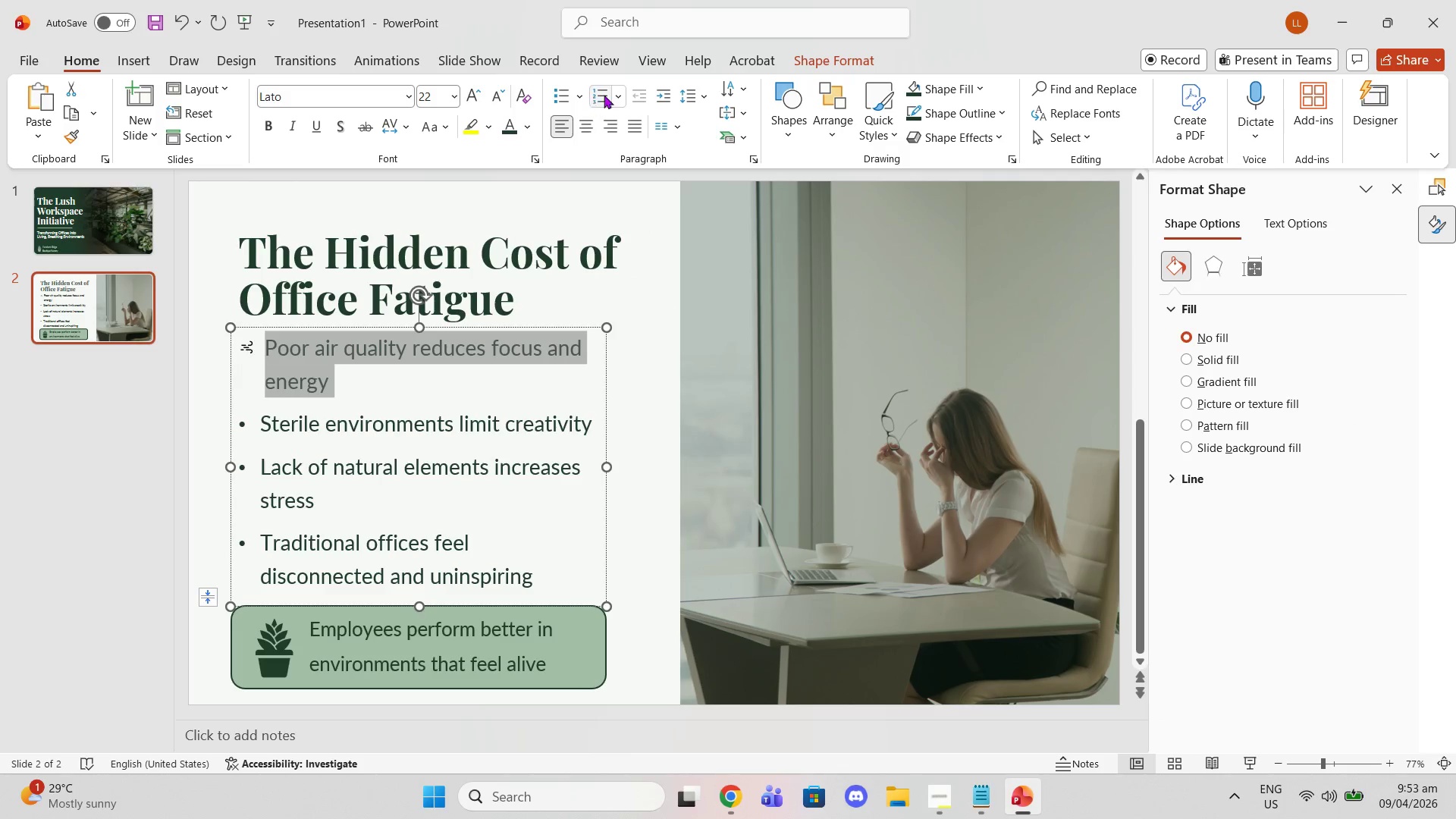 
mouse_move([643, 90])
 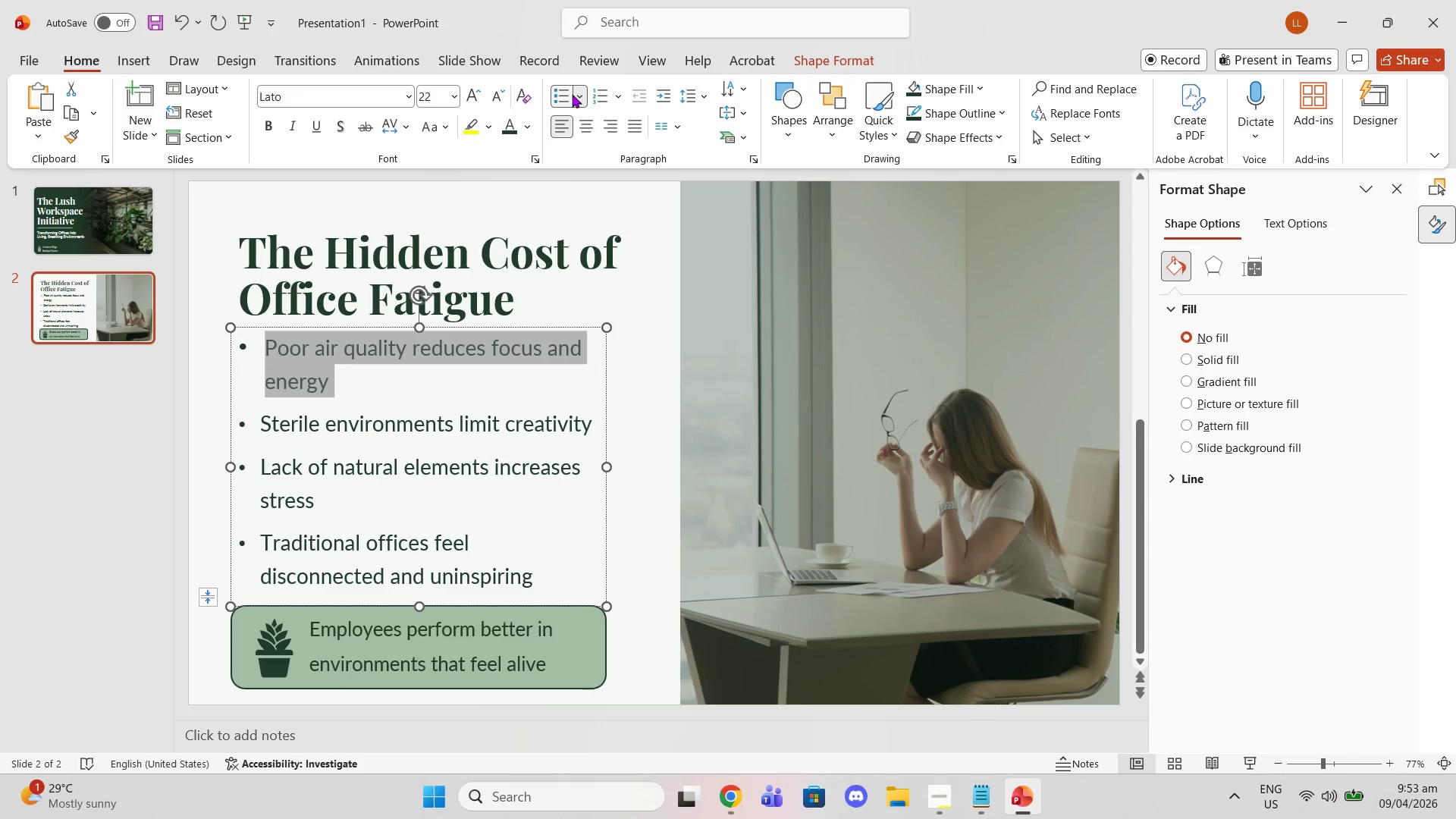 
left_click([572, 94])
 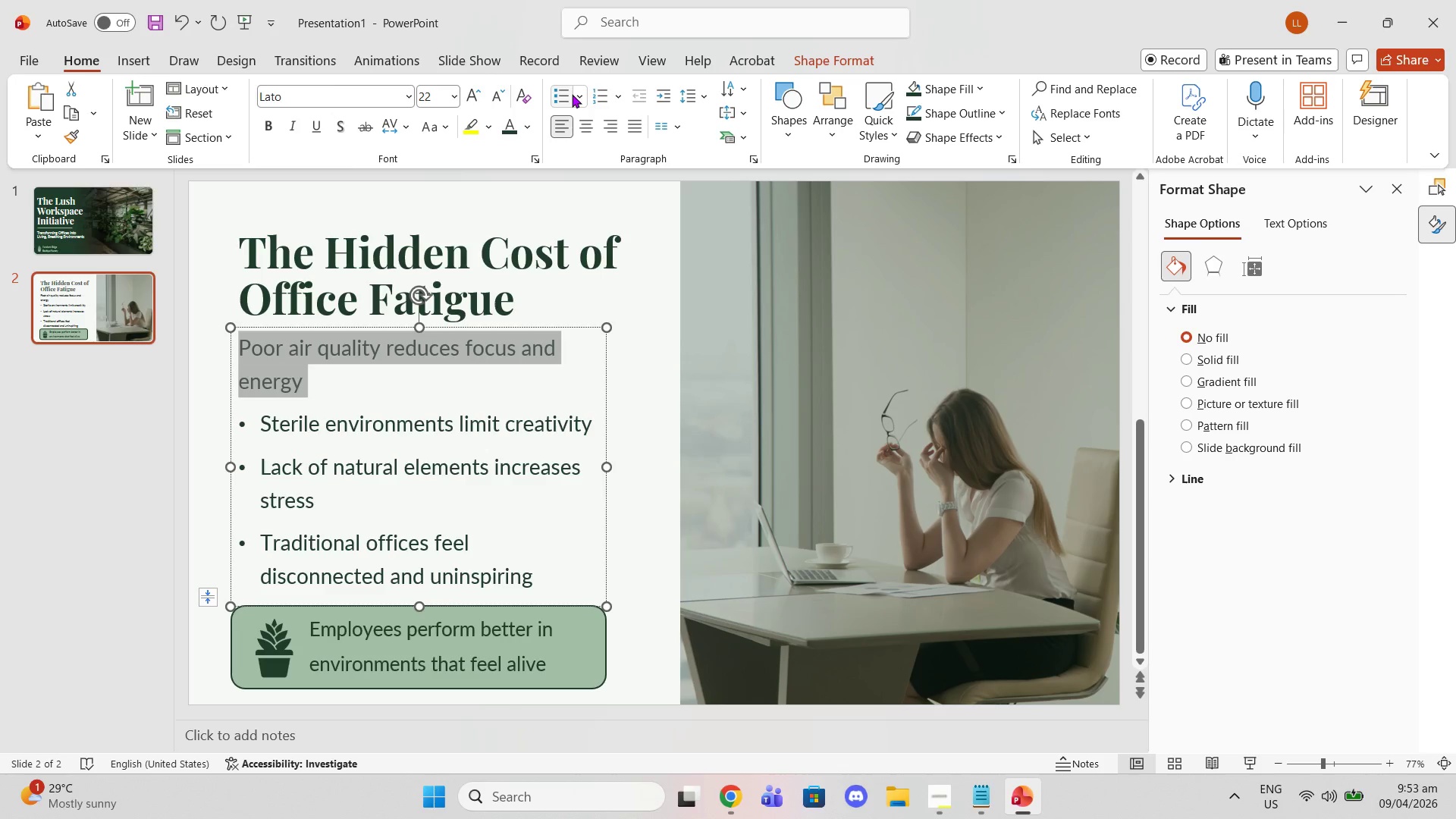 
left_click([559, 90])
 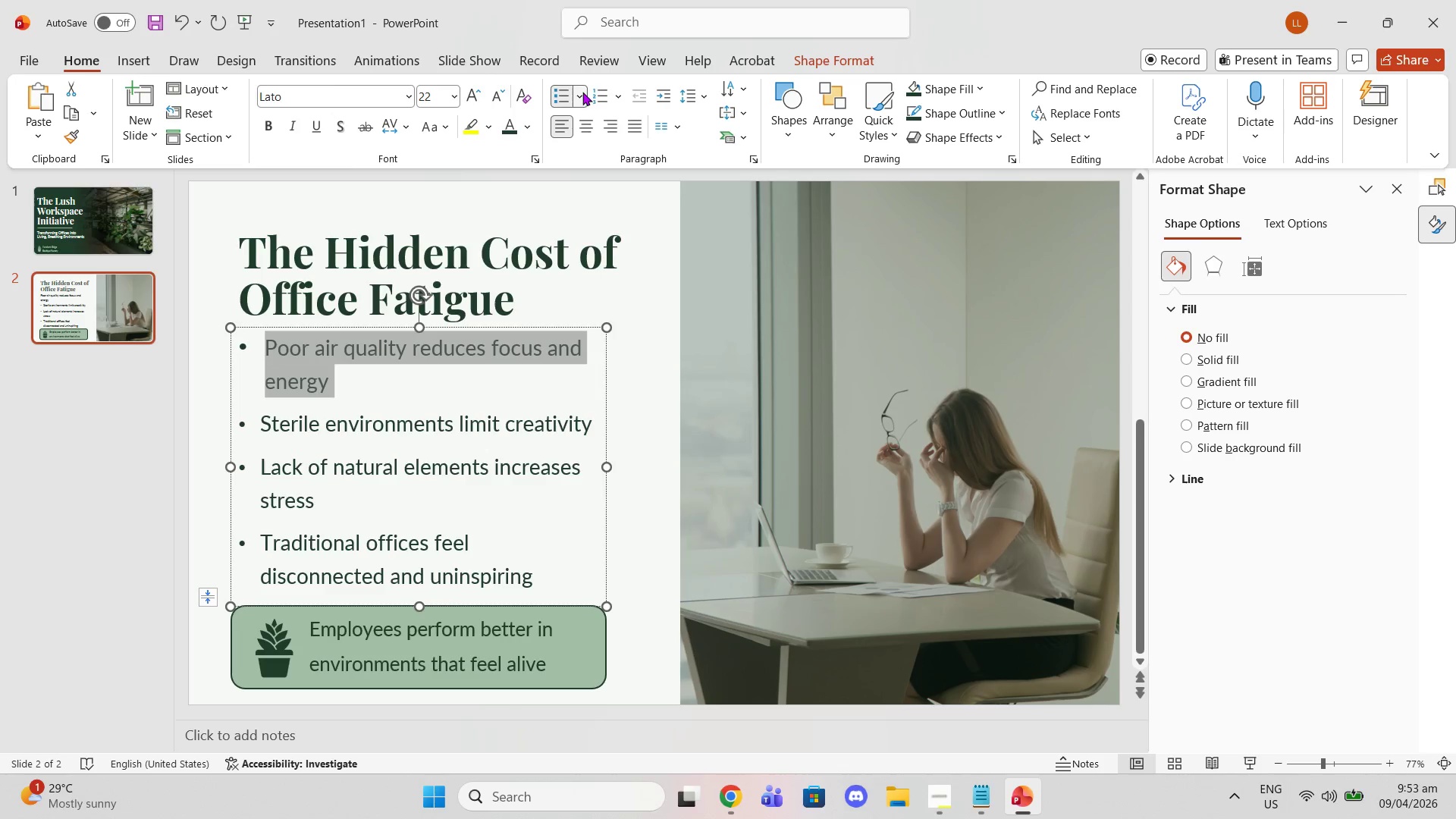 
double_click([582, 92])
 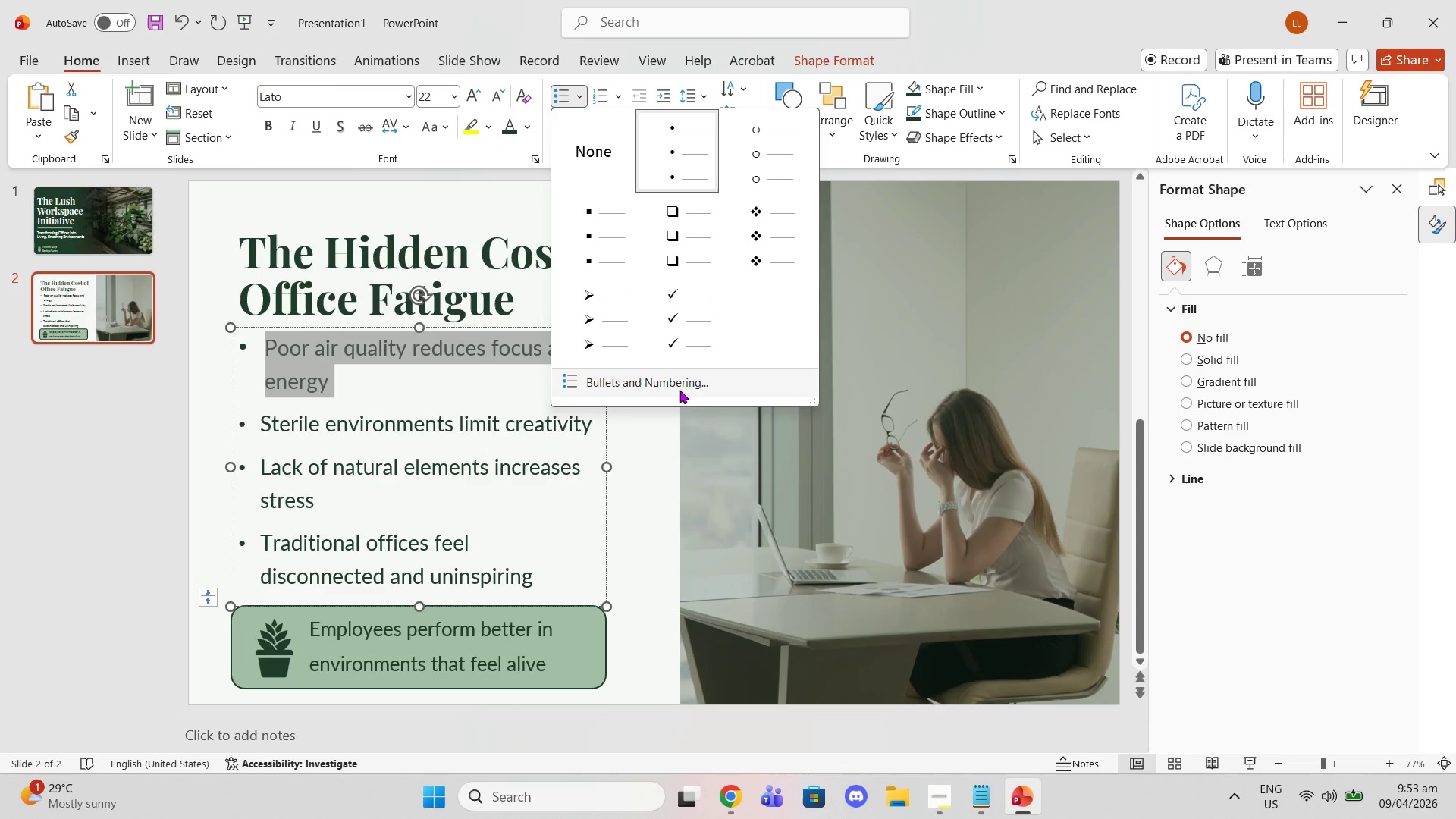 
left_click([679, 391])
 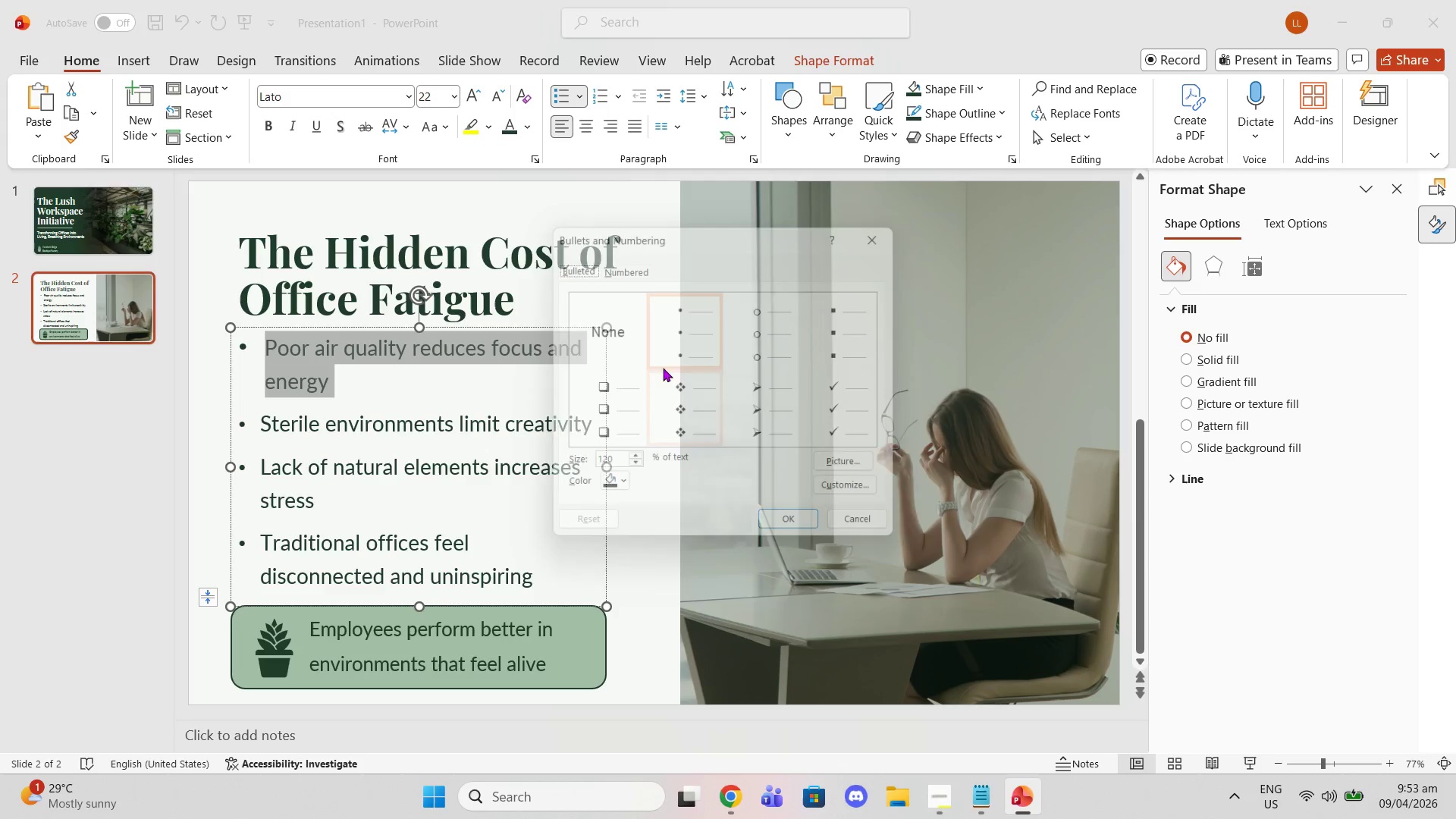 
mouse_move([678, 368])
 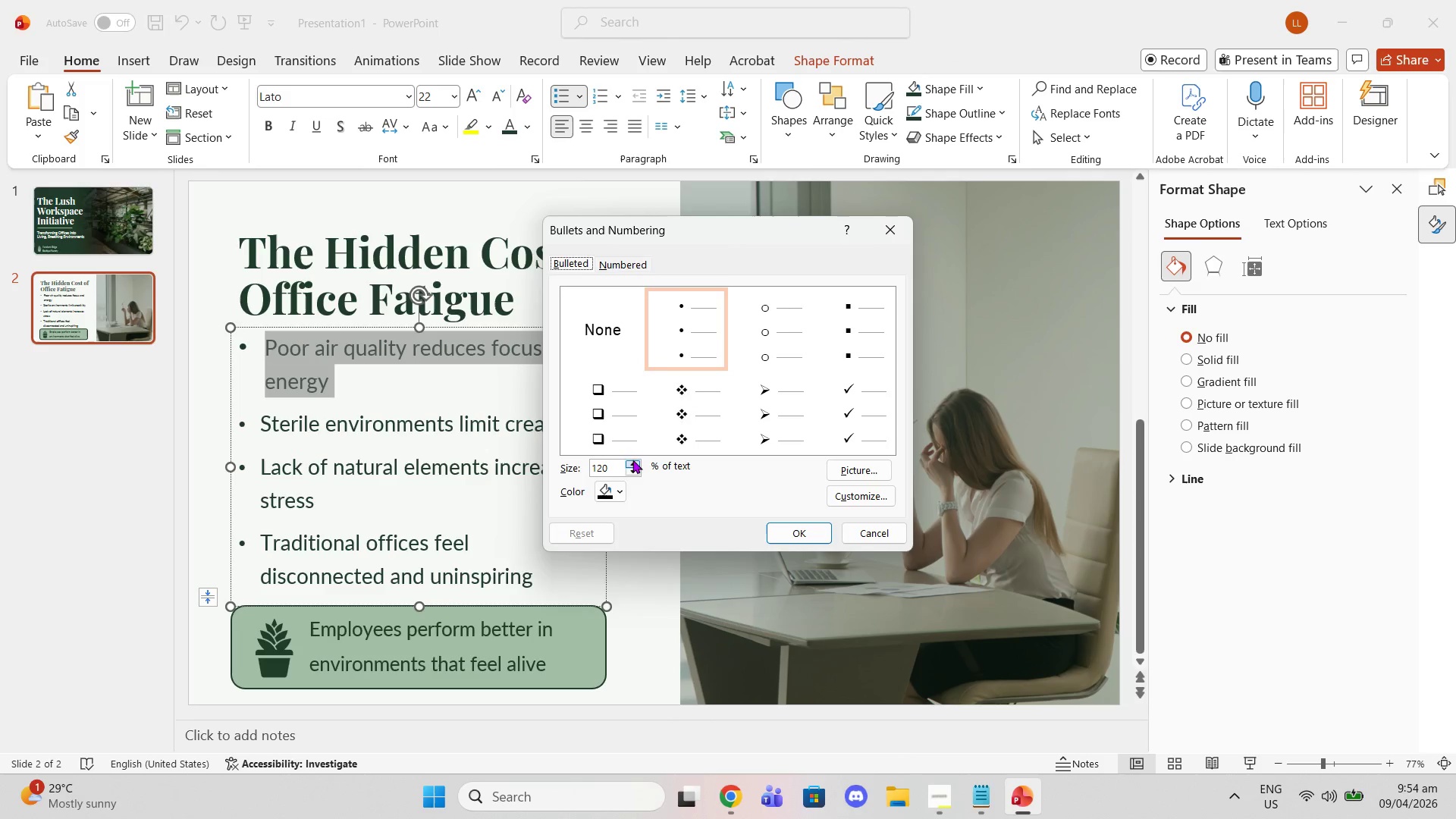 
double_click([632, 458])
 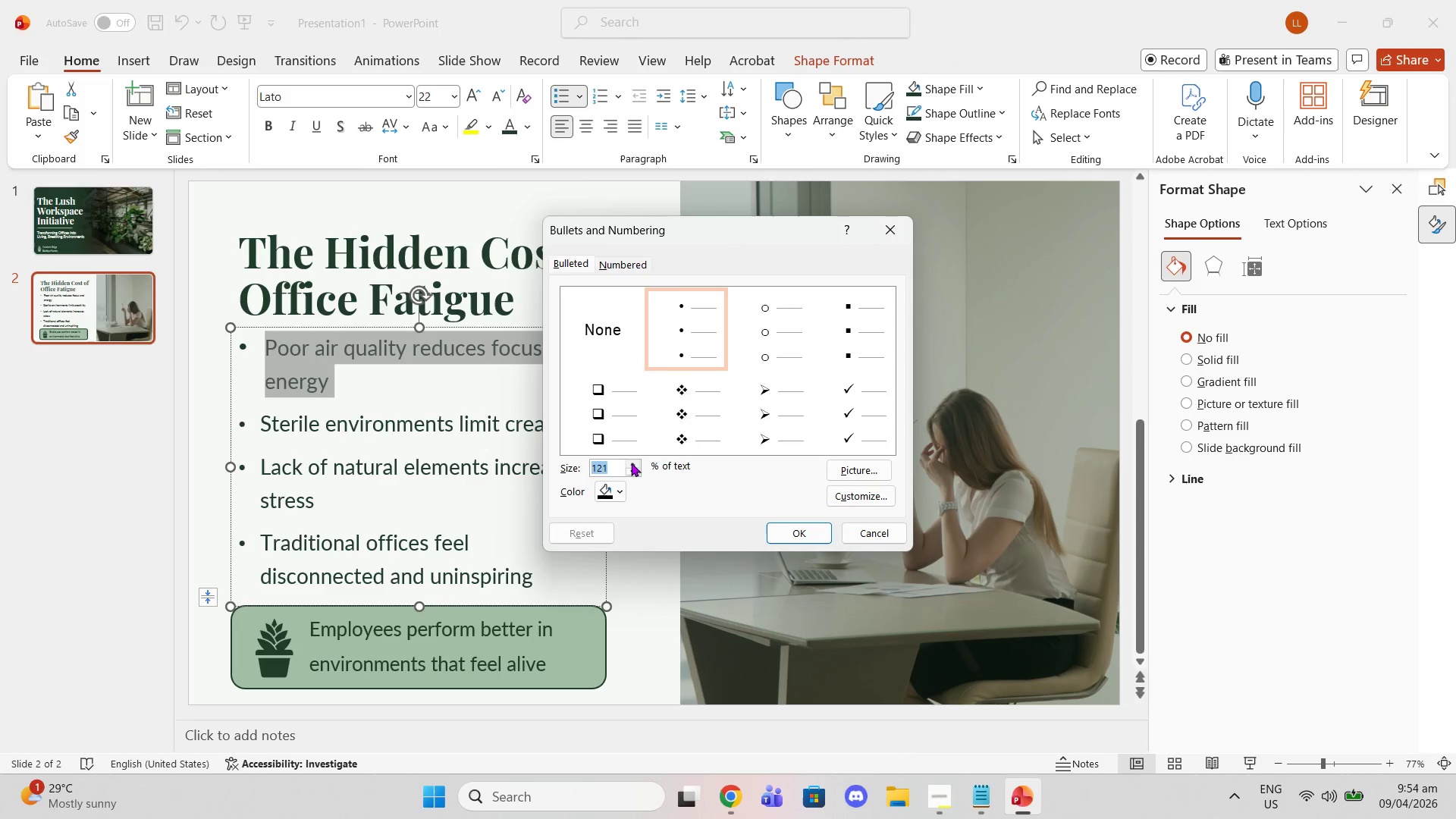 
triple_click([631, 463])
 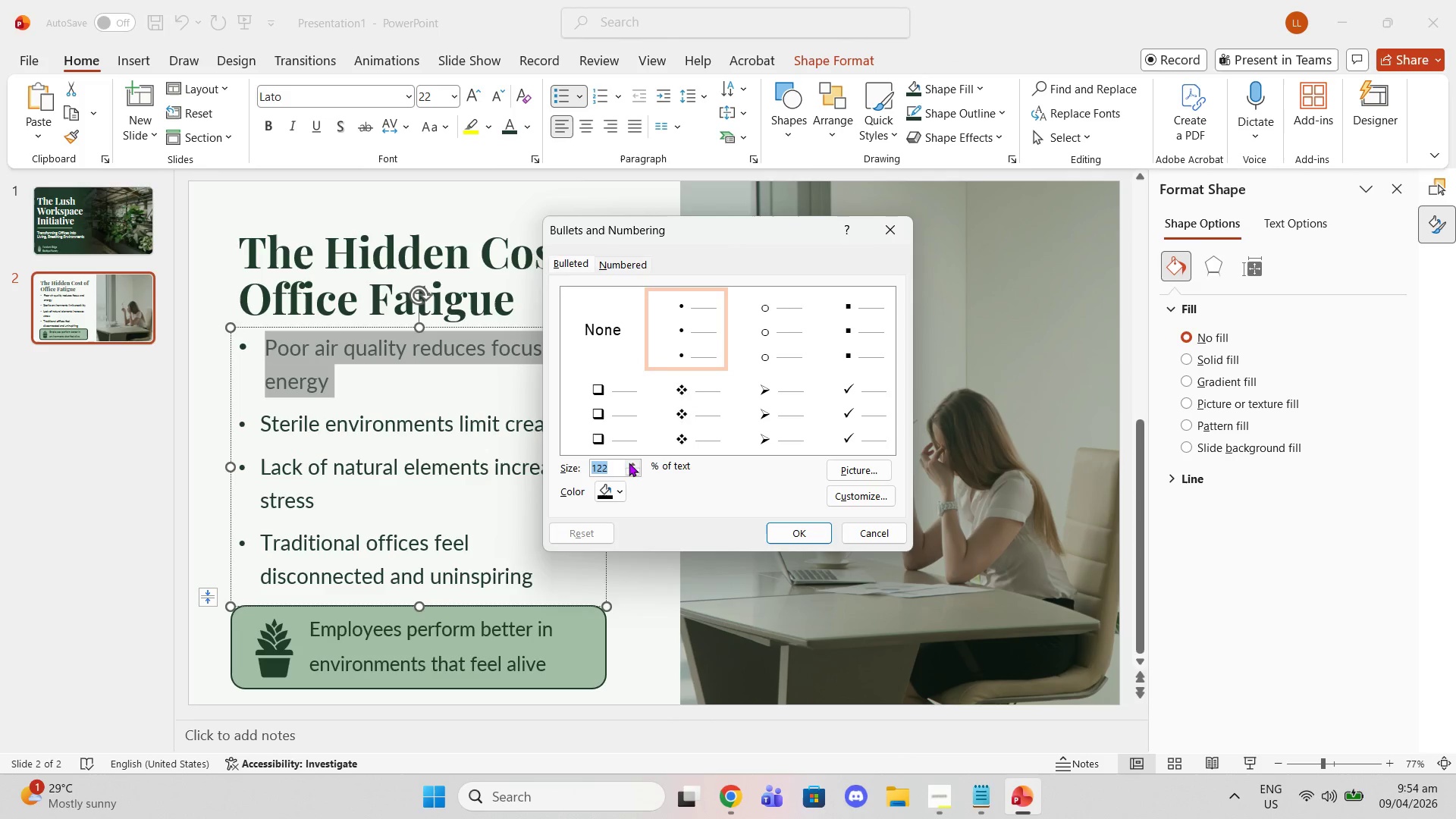 
triple_click([630, 463])
 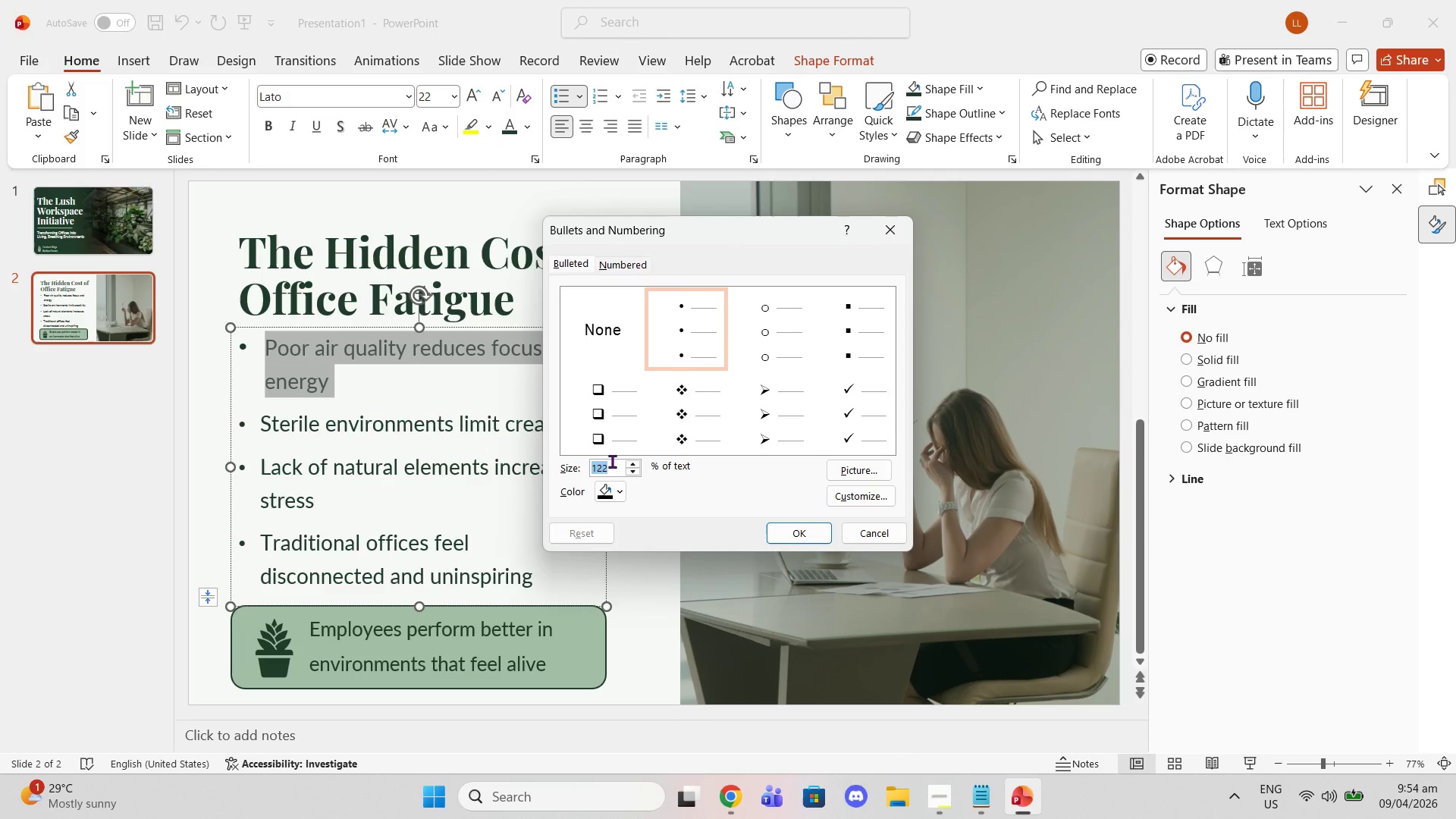 
left_click_drag(start_coordinate=[612, 461], to_coordinate=[579, 461])
 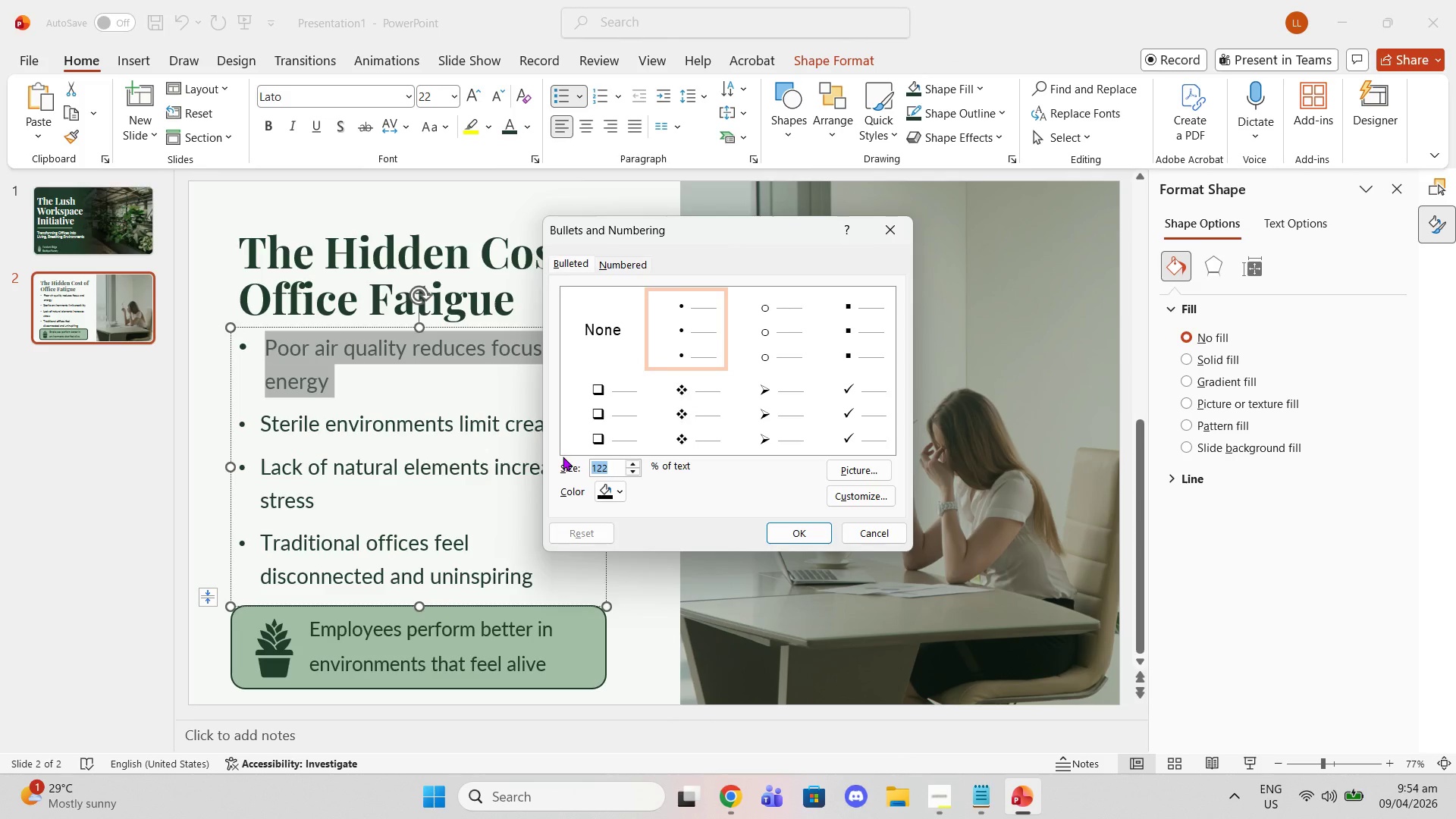 
type(200)
 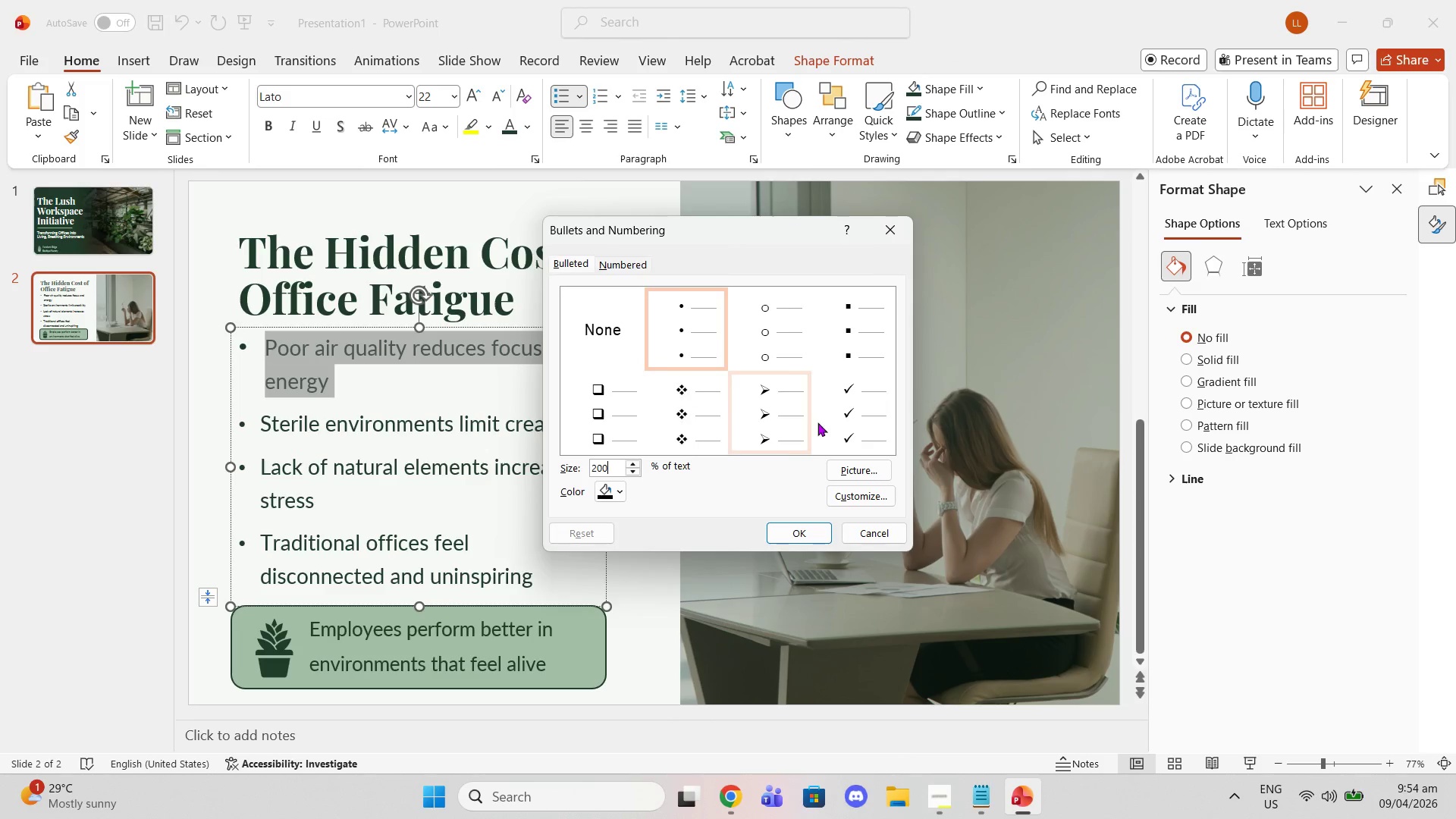 
left_click([875, 469])
 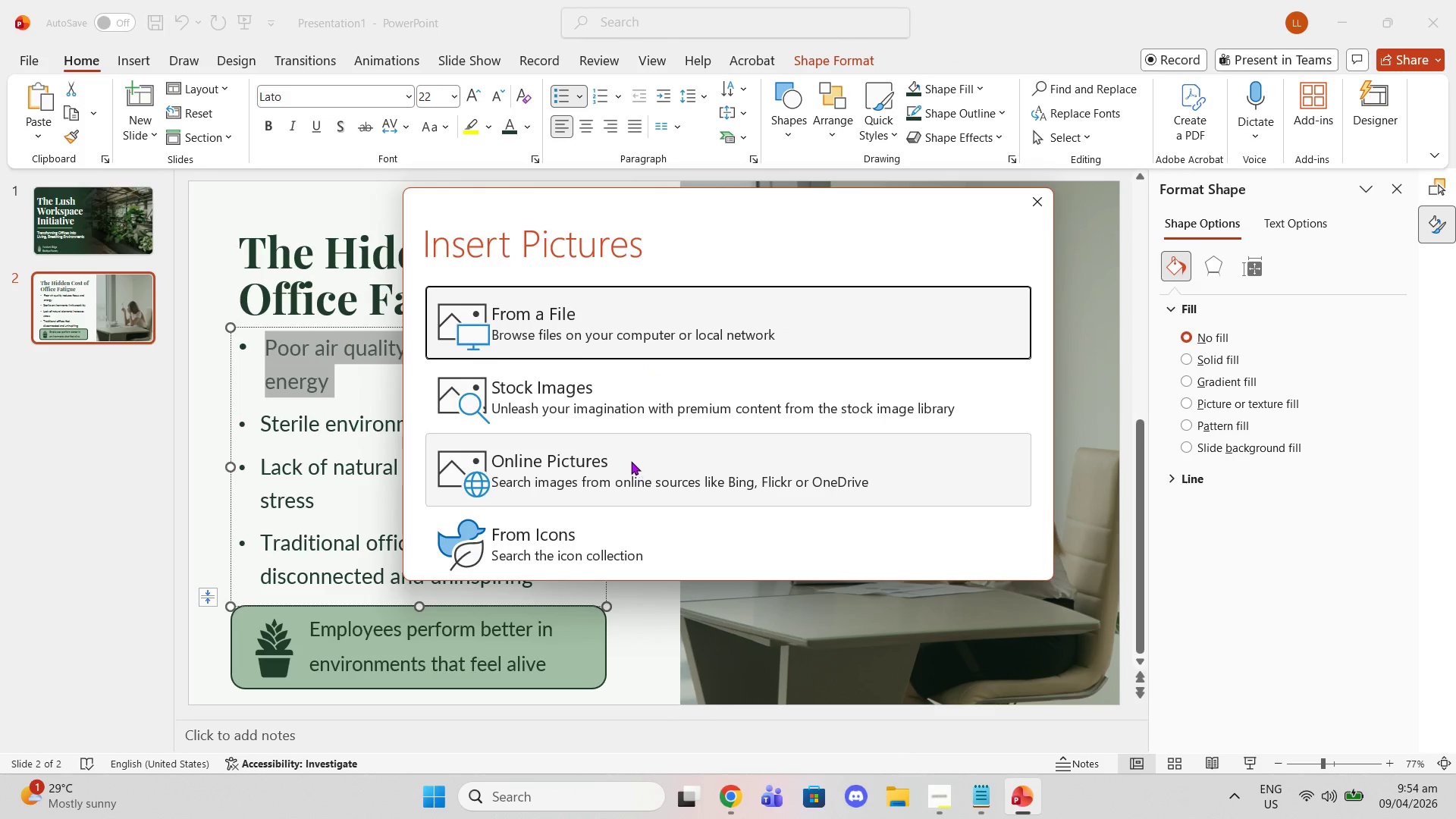 
left_click([629, 347])
 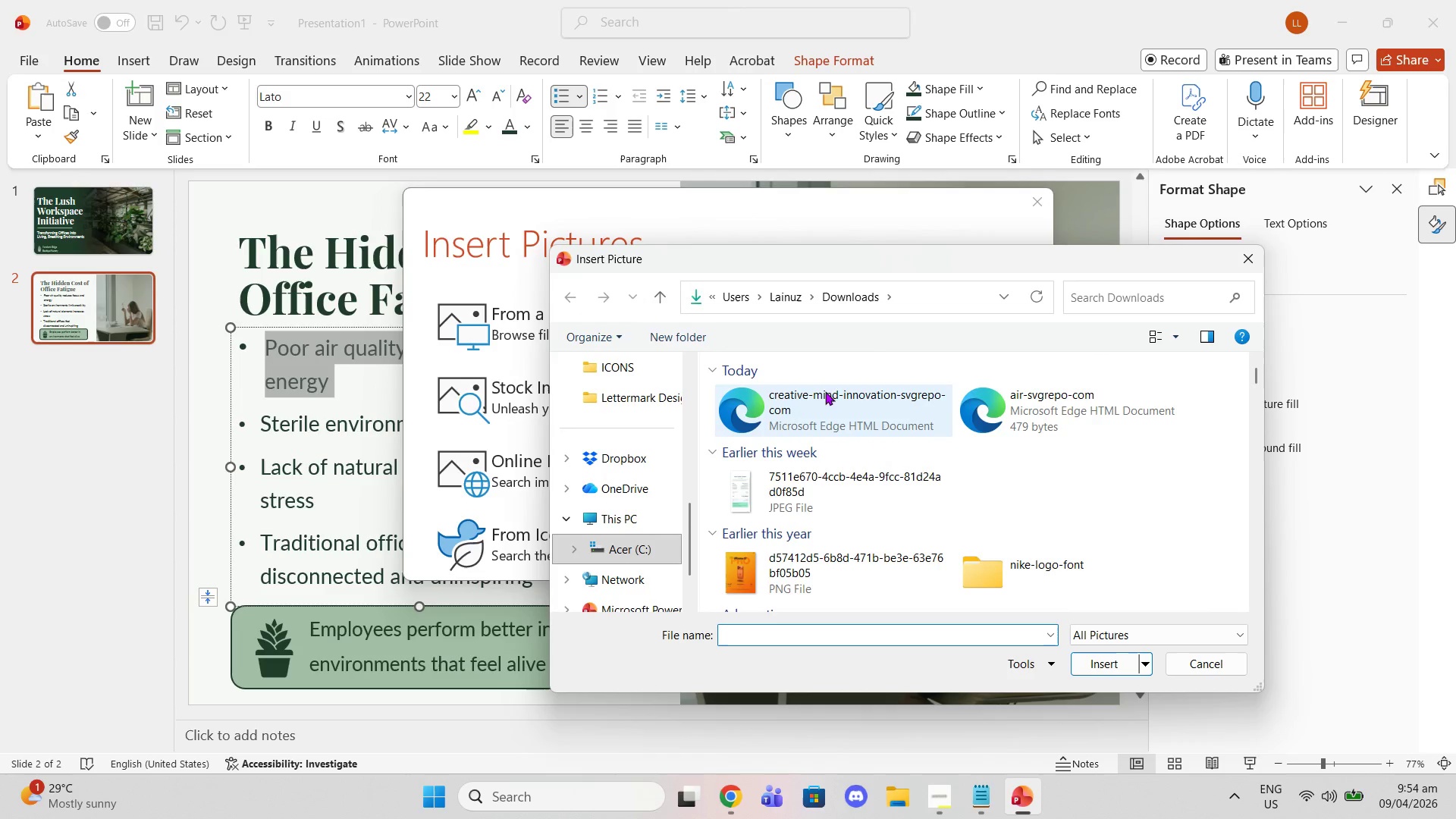 
left_click([990, 411])
 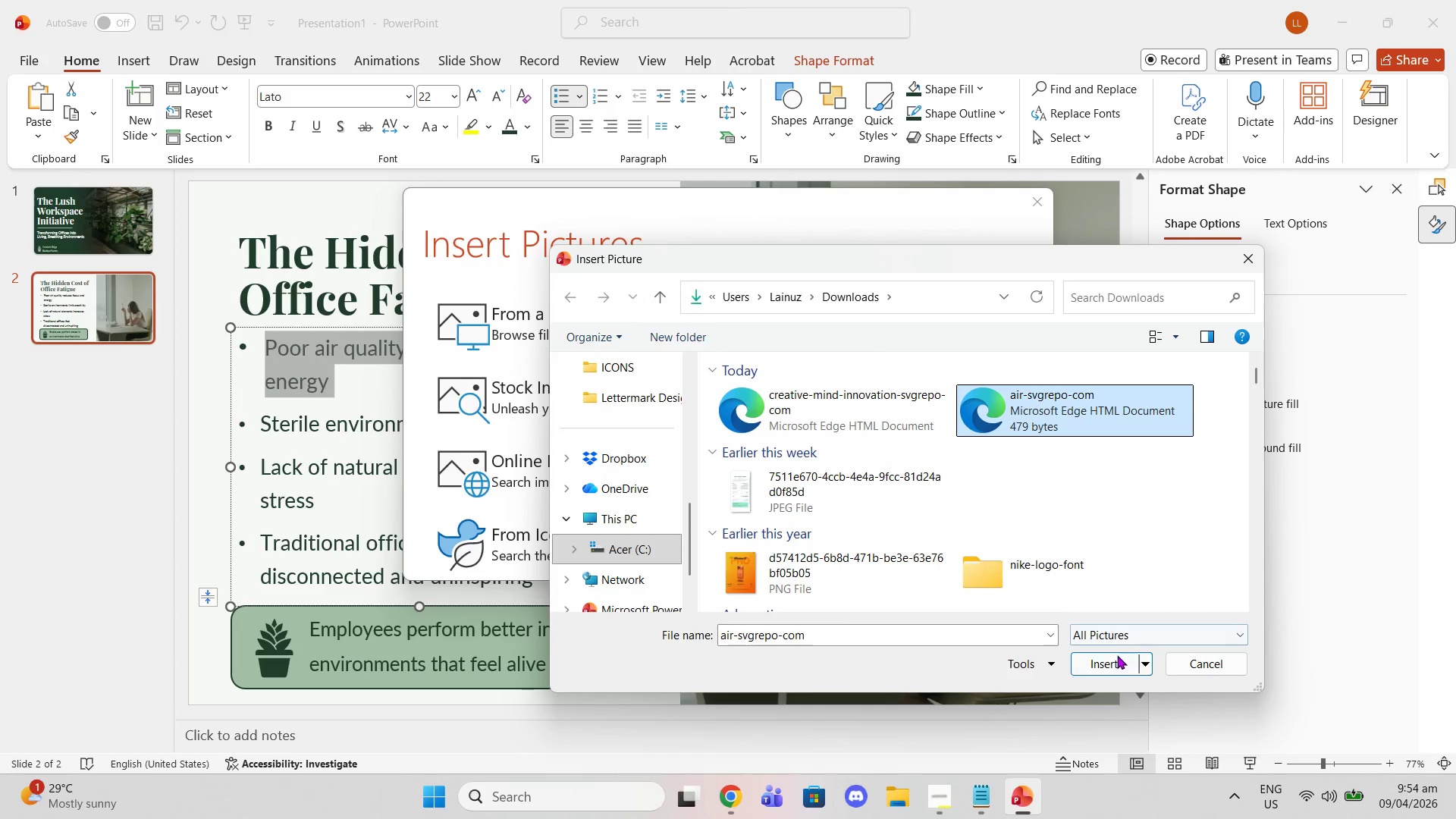 
left_click([1117, 656])
 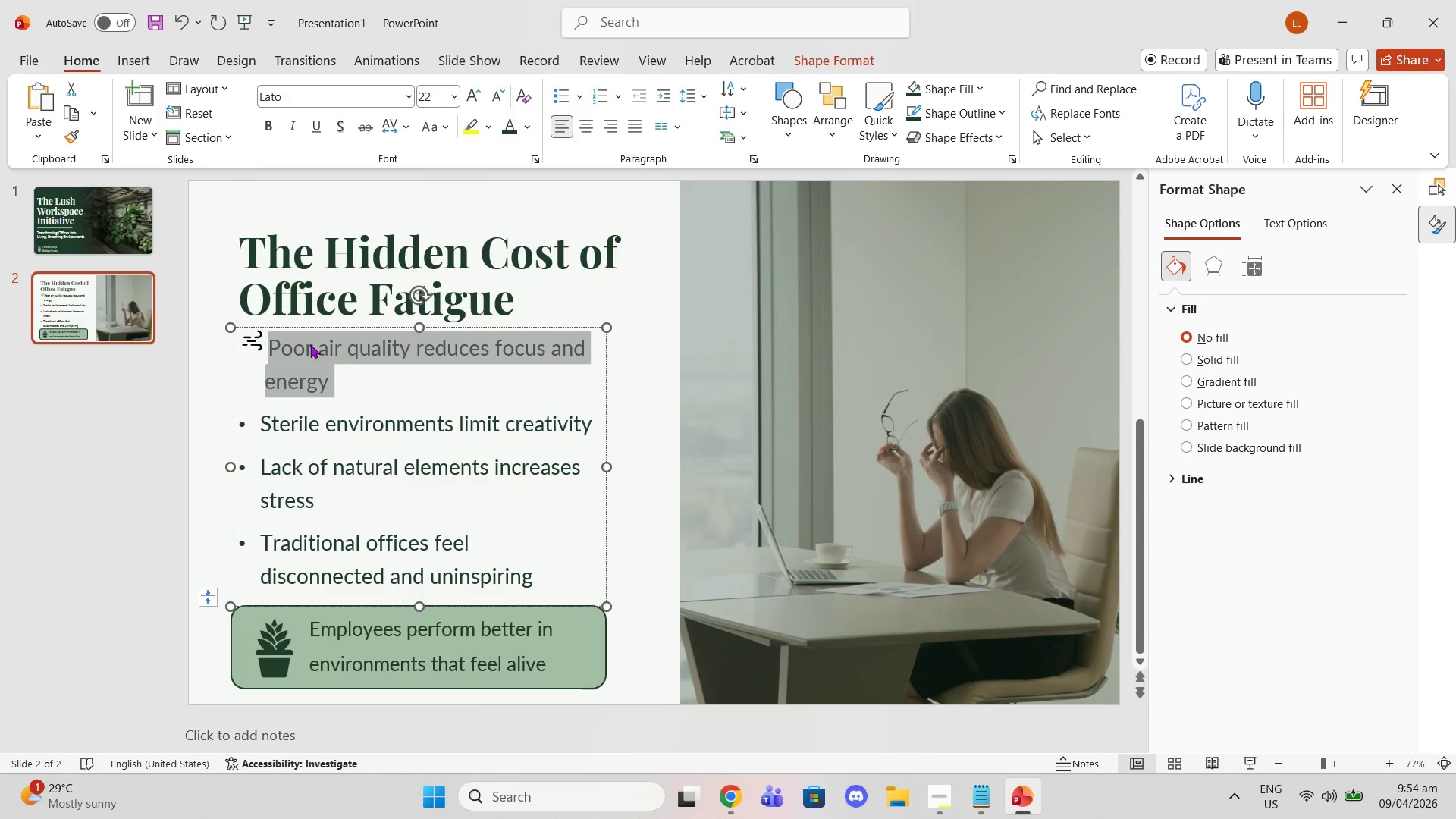 
left_click([270, 343])
 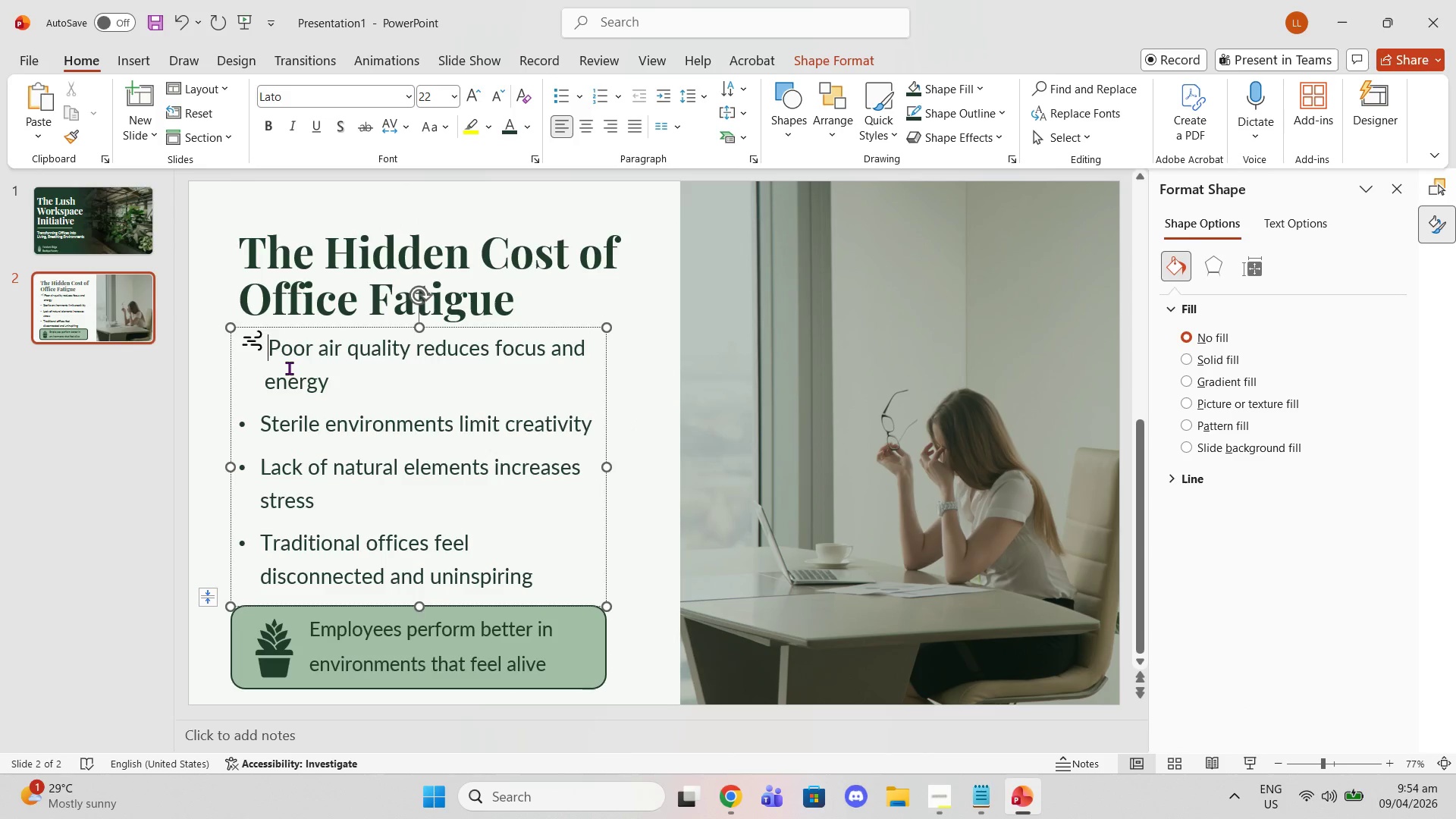 
key(Backspace)
 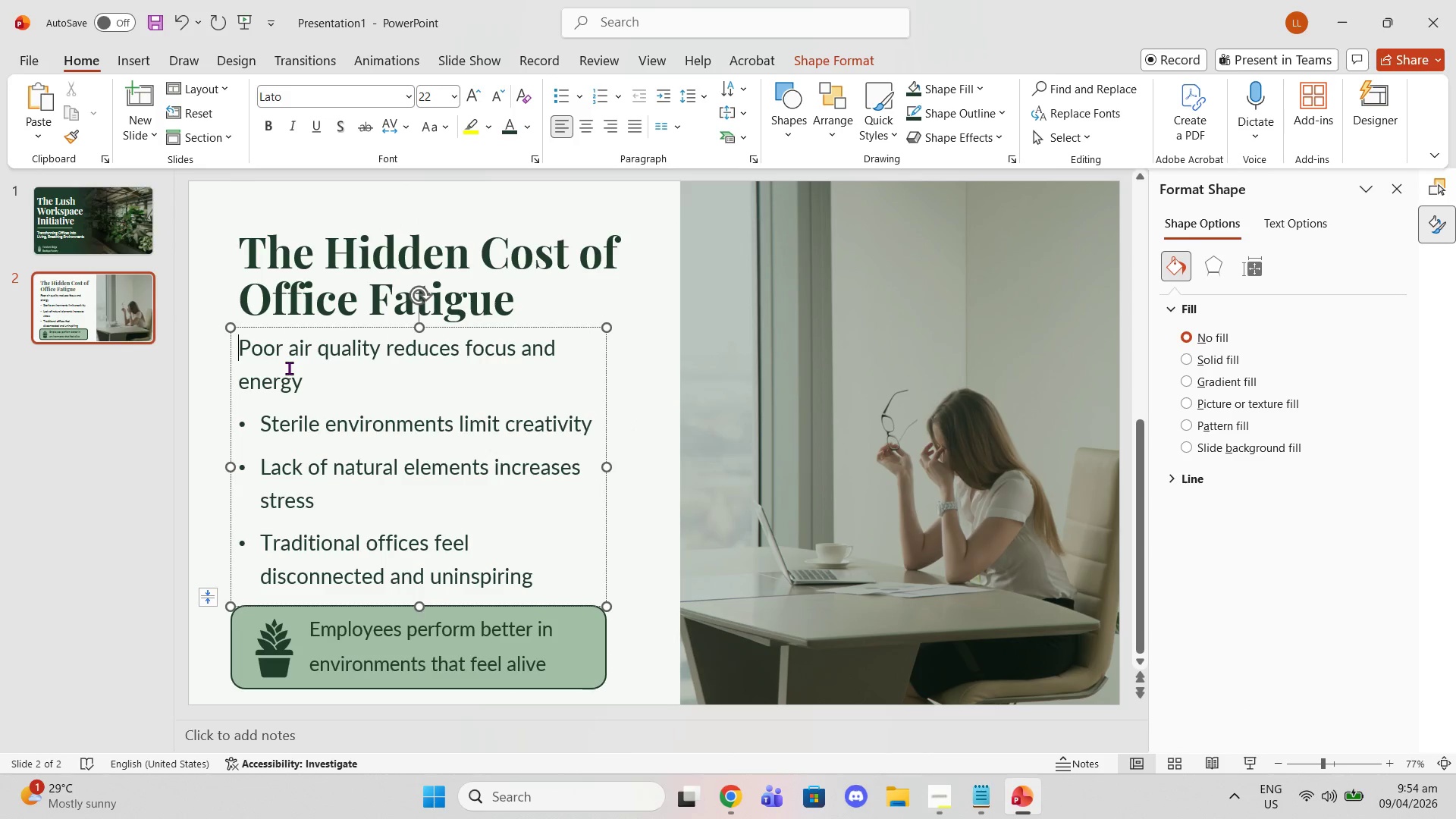 
key(Control+Z)
 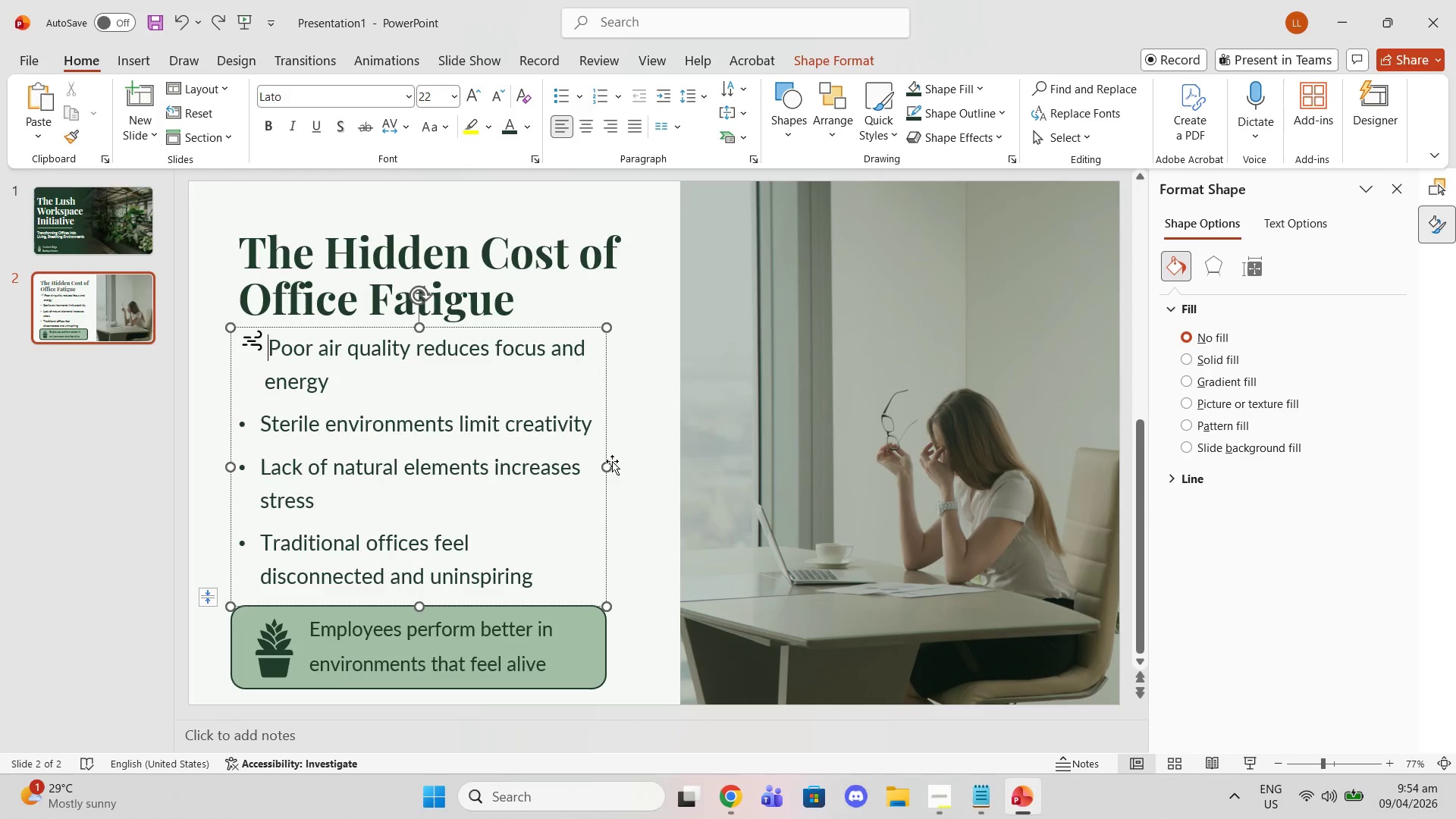 
left_click_drag(start_coordinate=[607, 467], to_coordinate=[631, 471])
 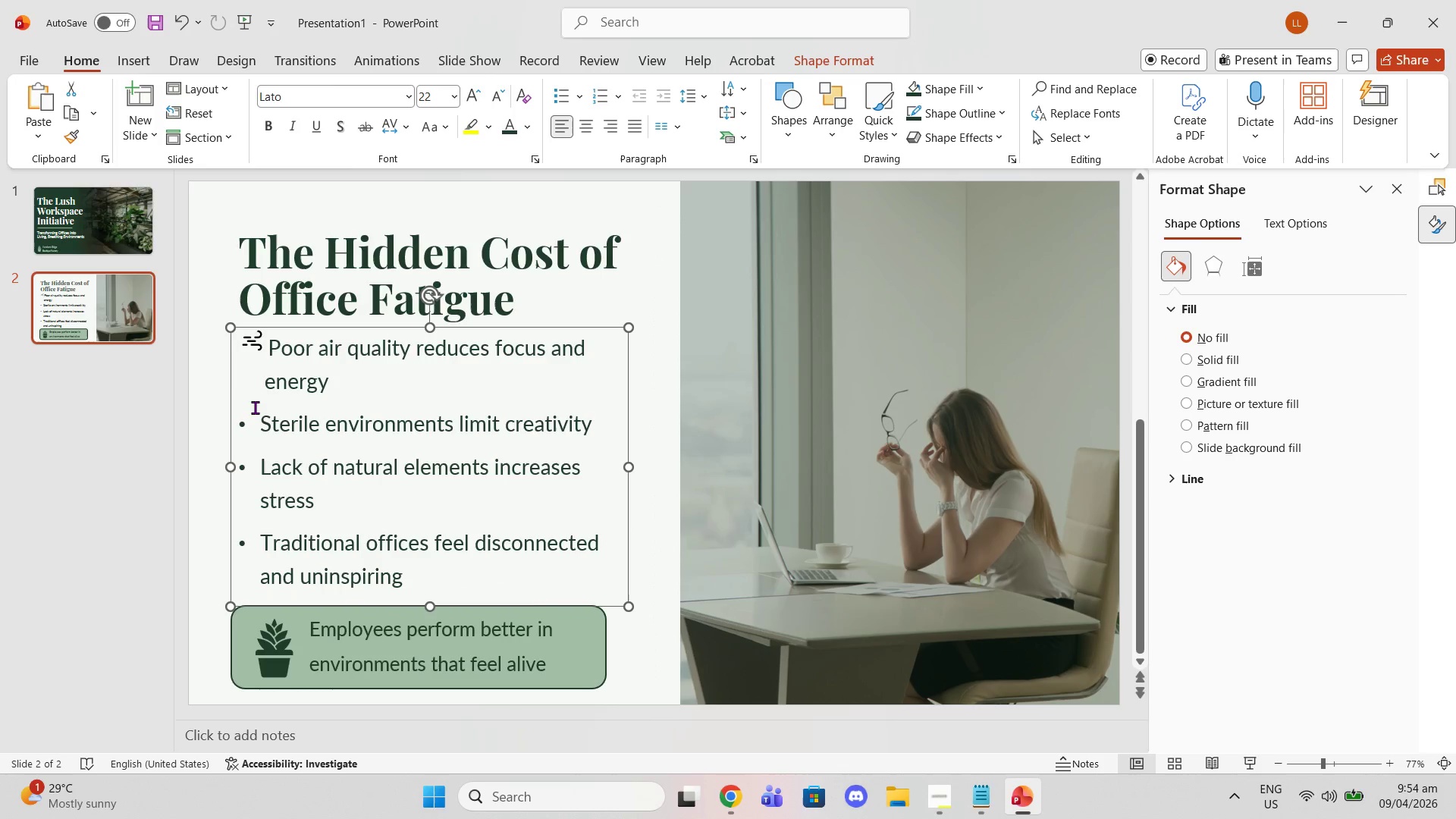 
left_click([263, 387])
 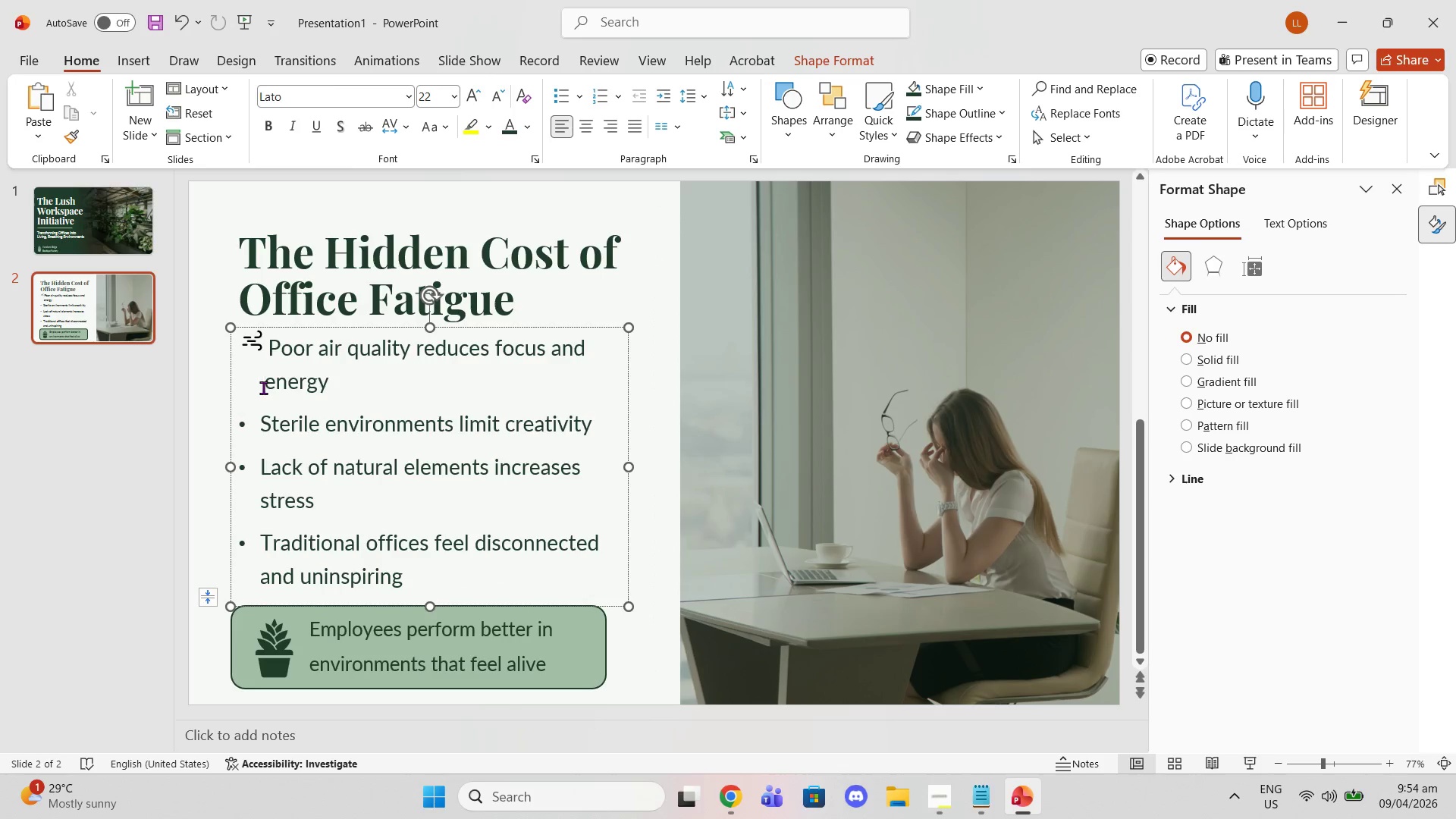 
key(Backspace)
 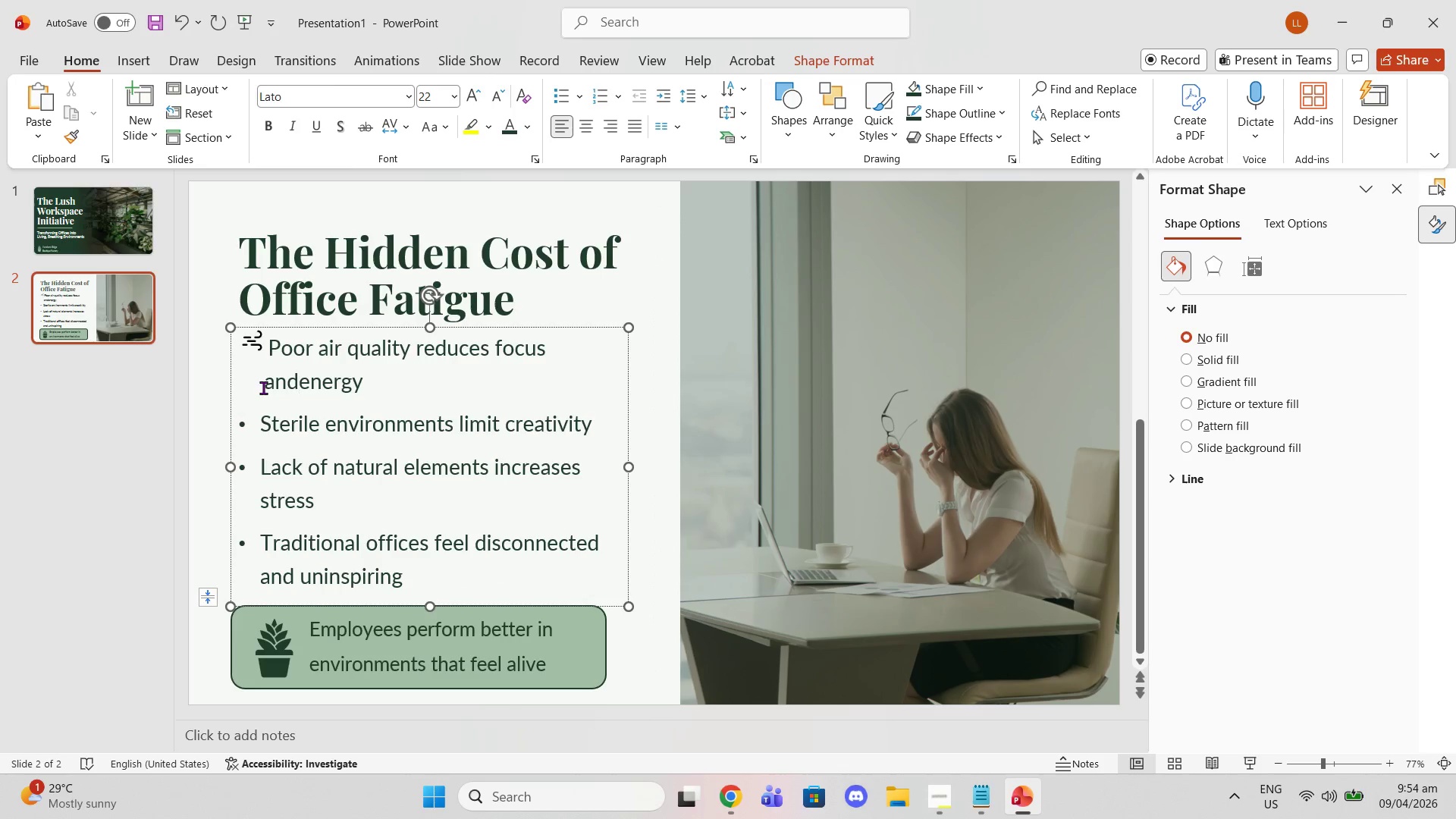 
key(Space)
 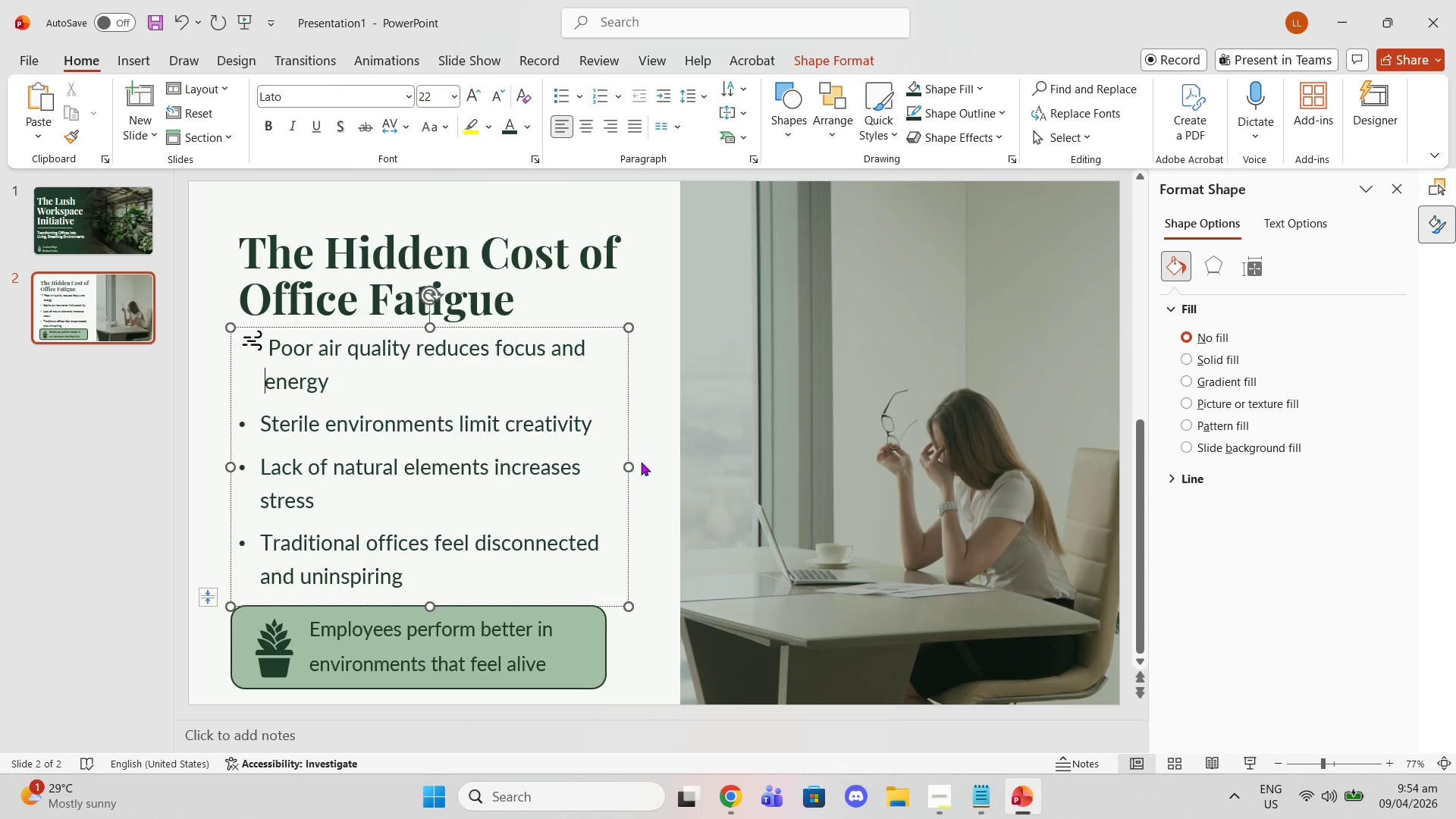 
left_click_drag(start_coordinate=[630, 462], to_coordinate=[619, 452])
 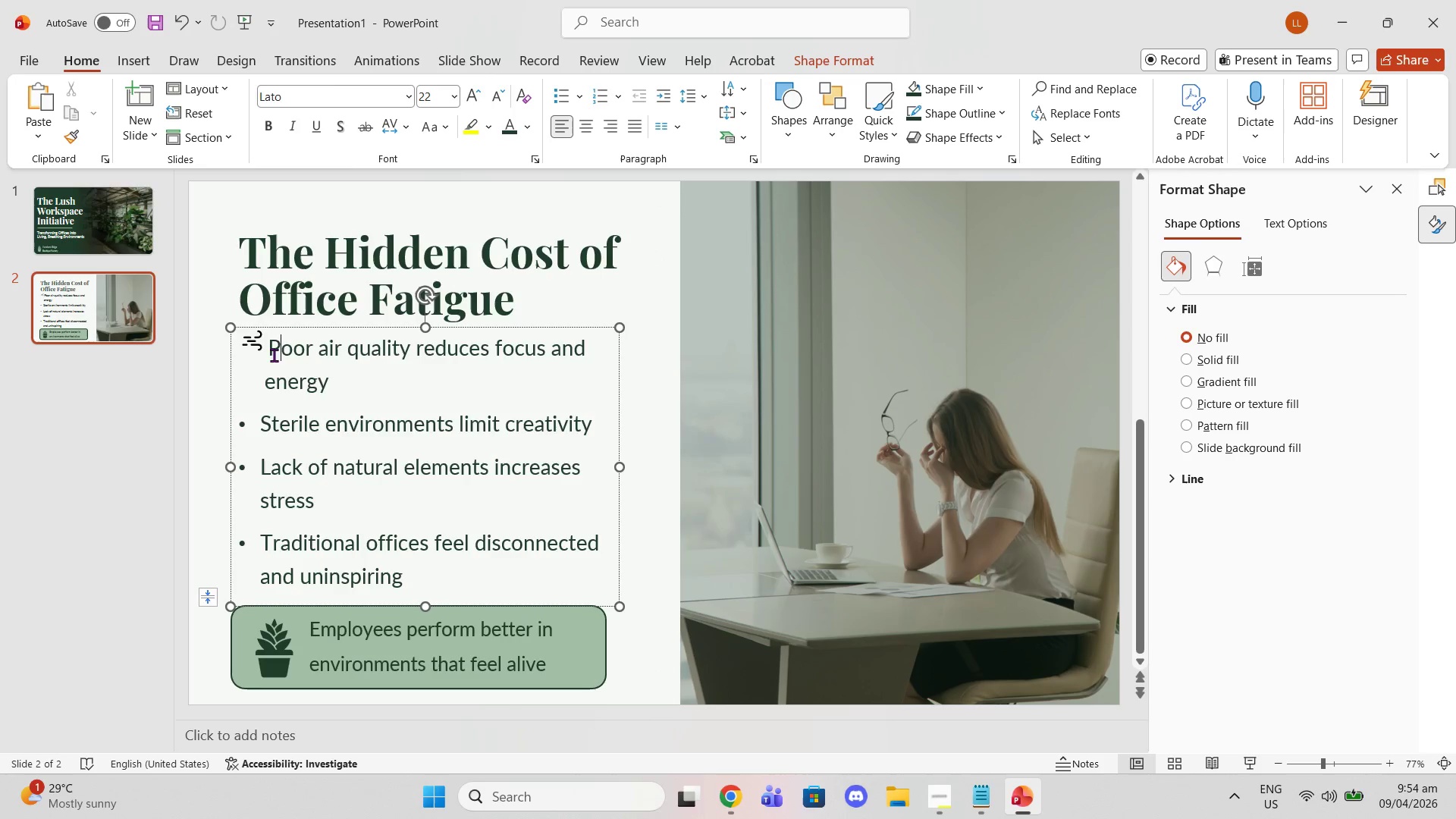 
double_click([259, 343])
 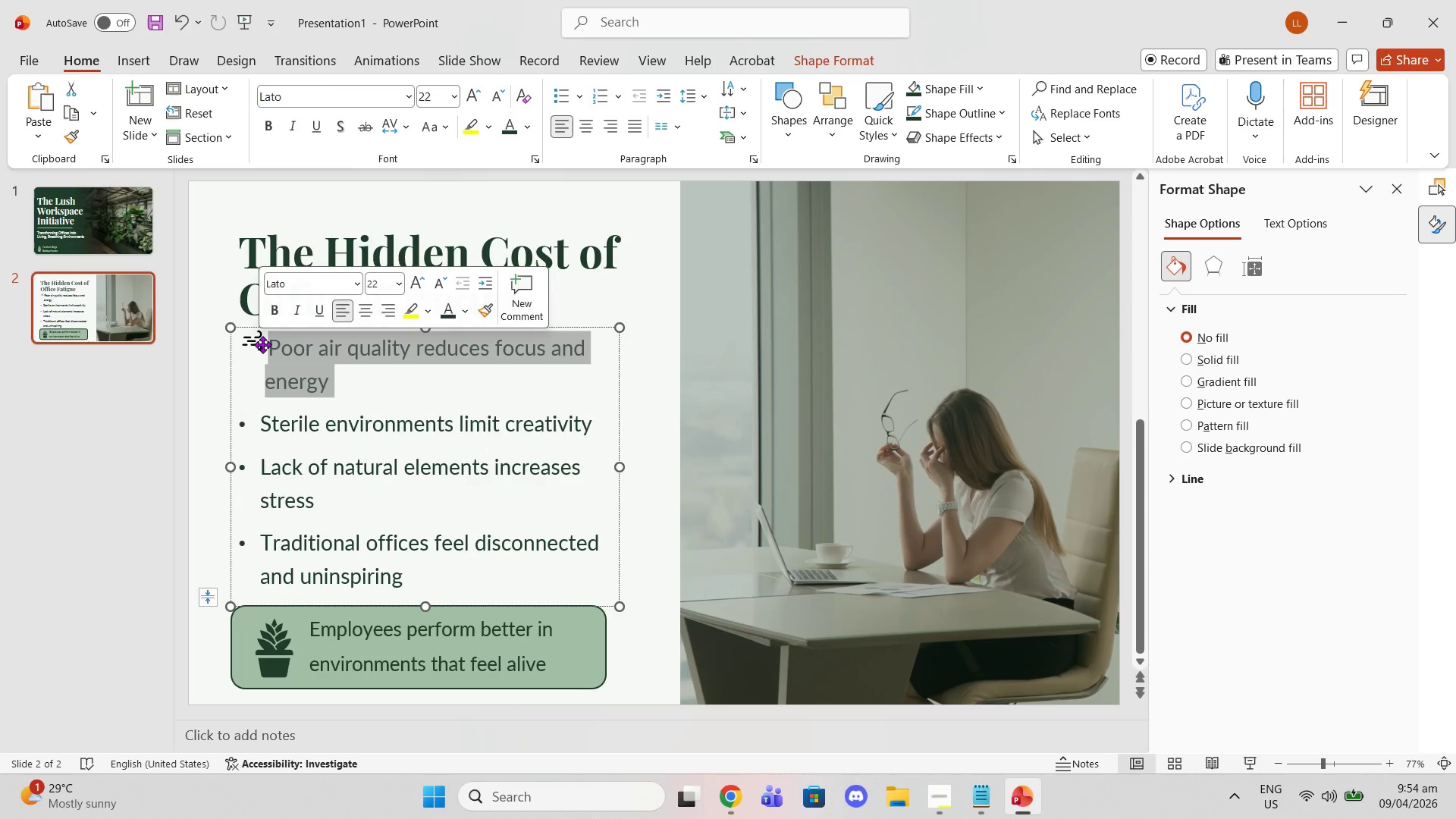 
left_click([262, 344])
 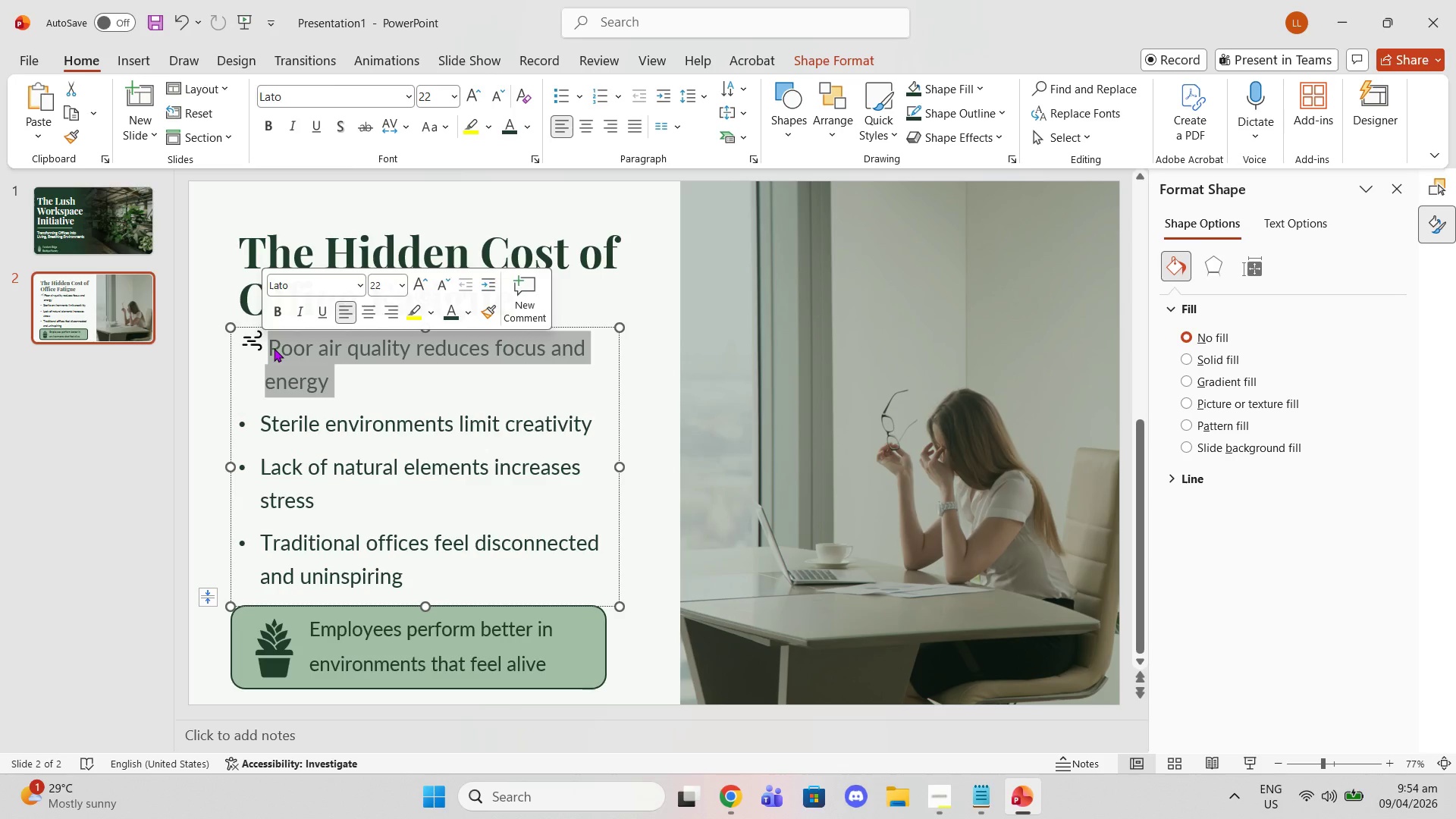 
key(Control+Z)
 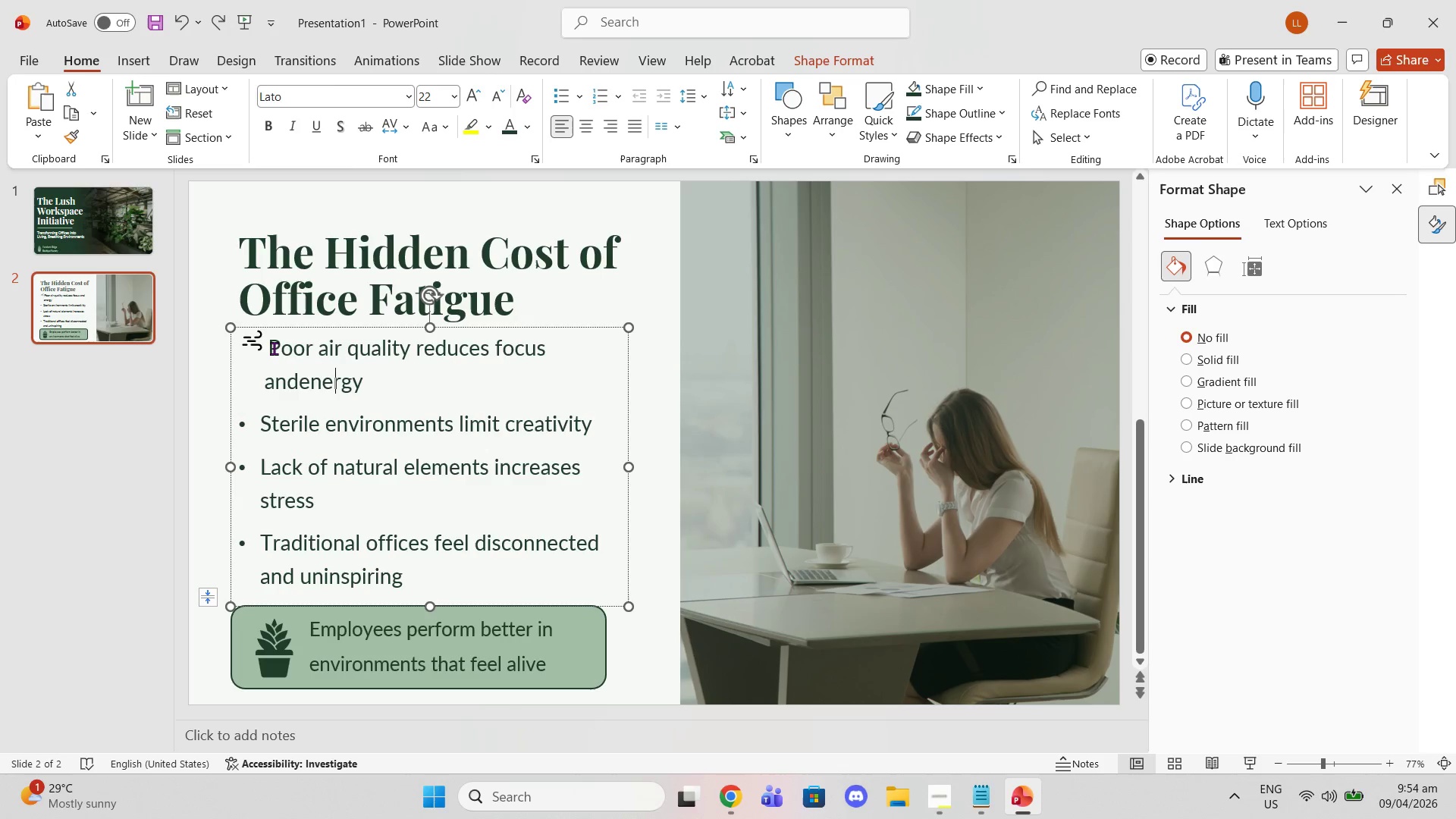 
key(Control+Z)
 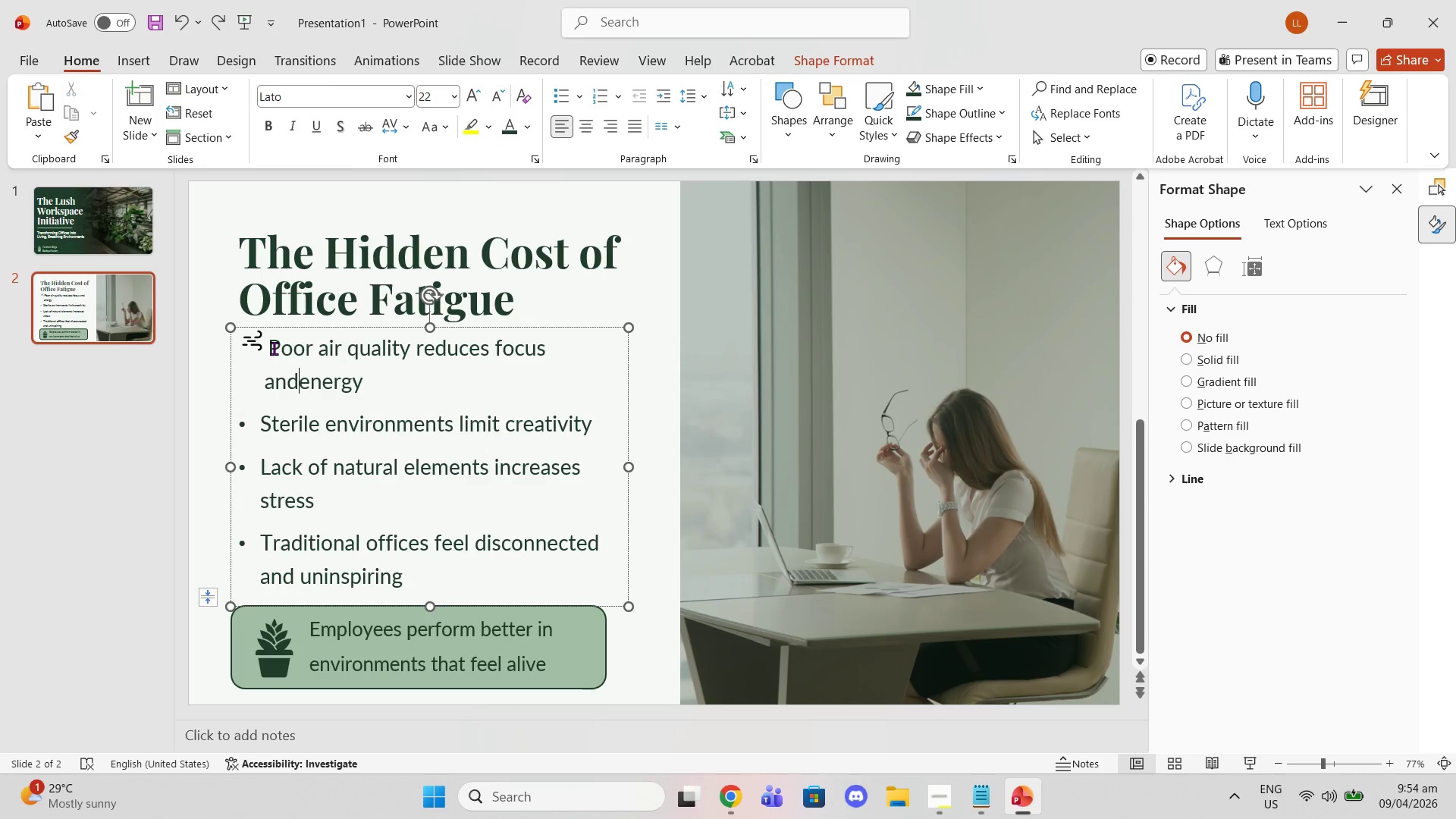 
key(Control+Z)
 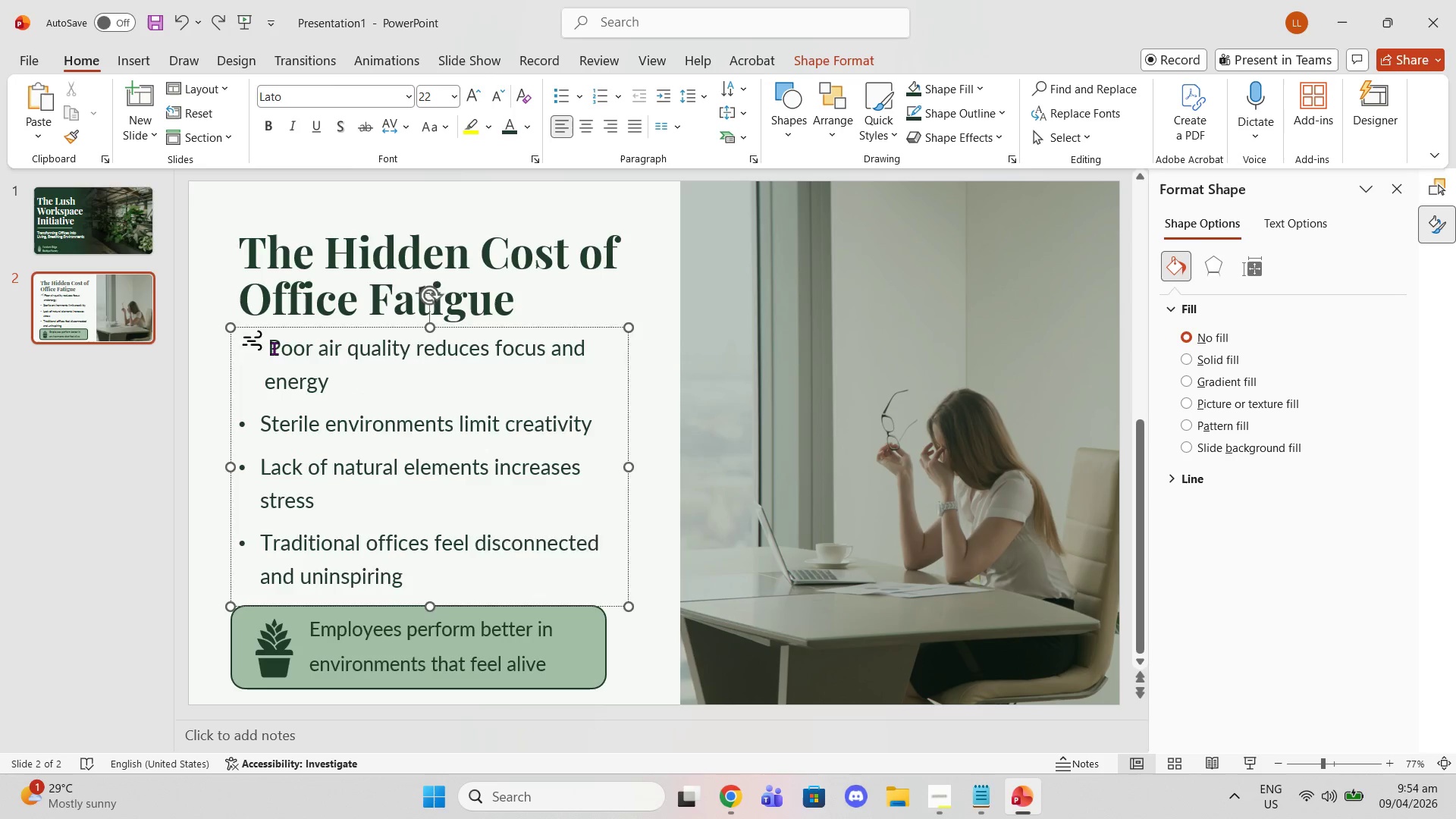 
key(Control+Z)
 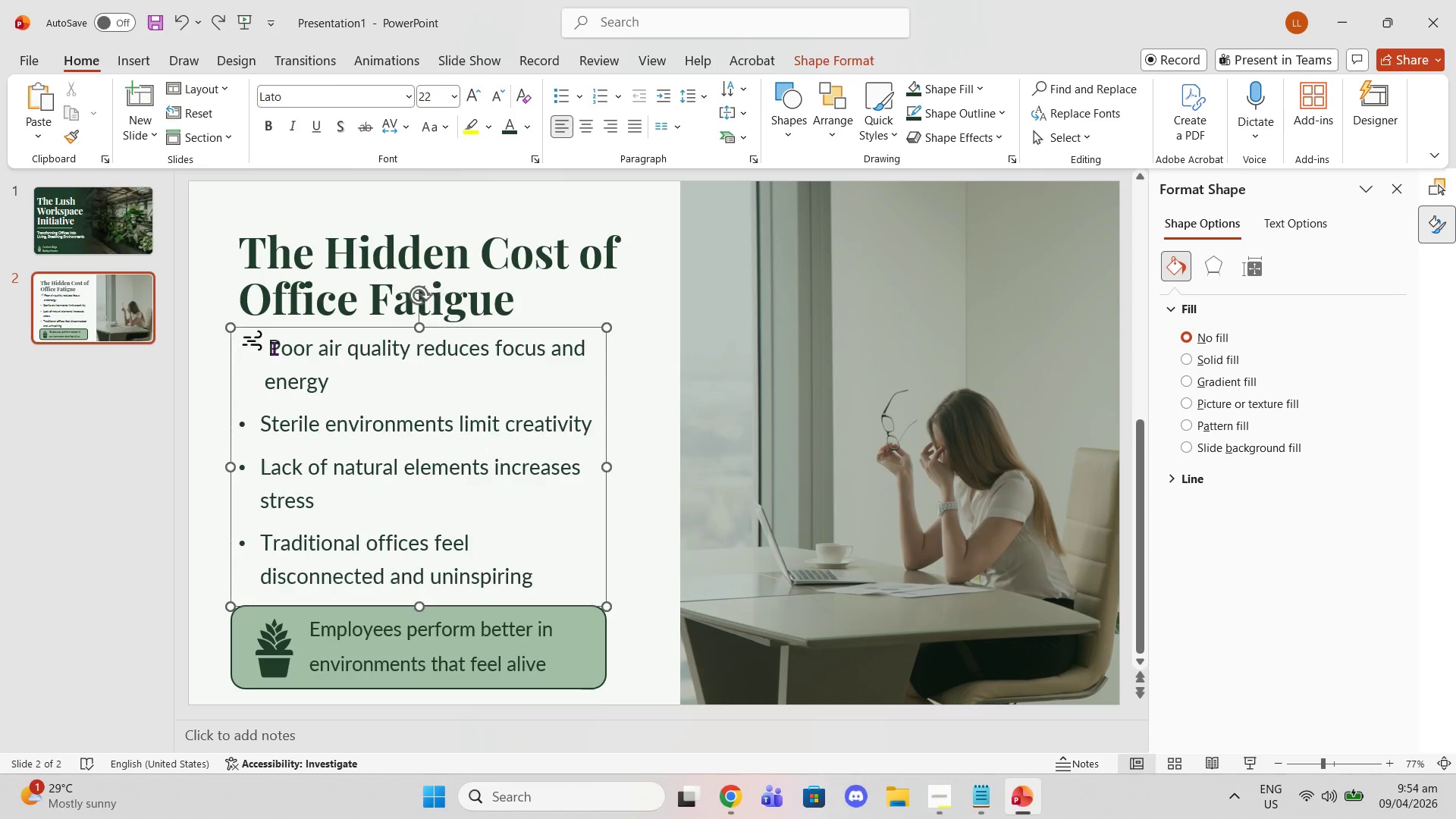 
key(Control+Z)
 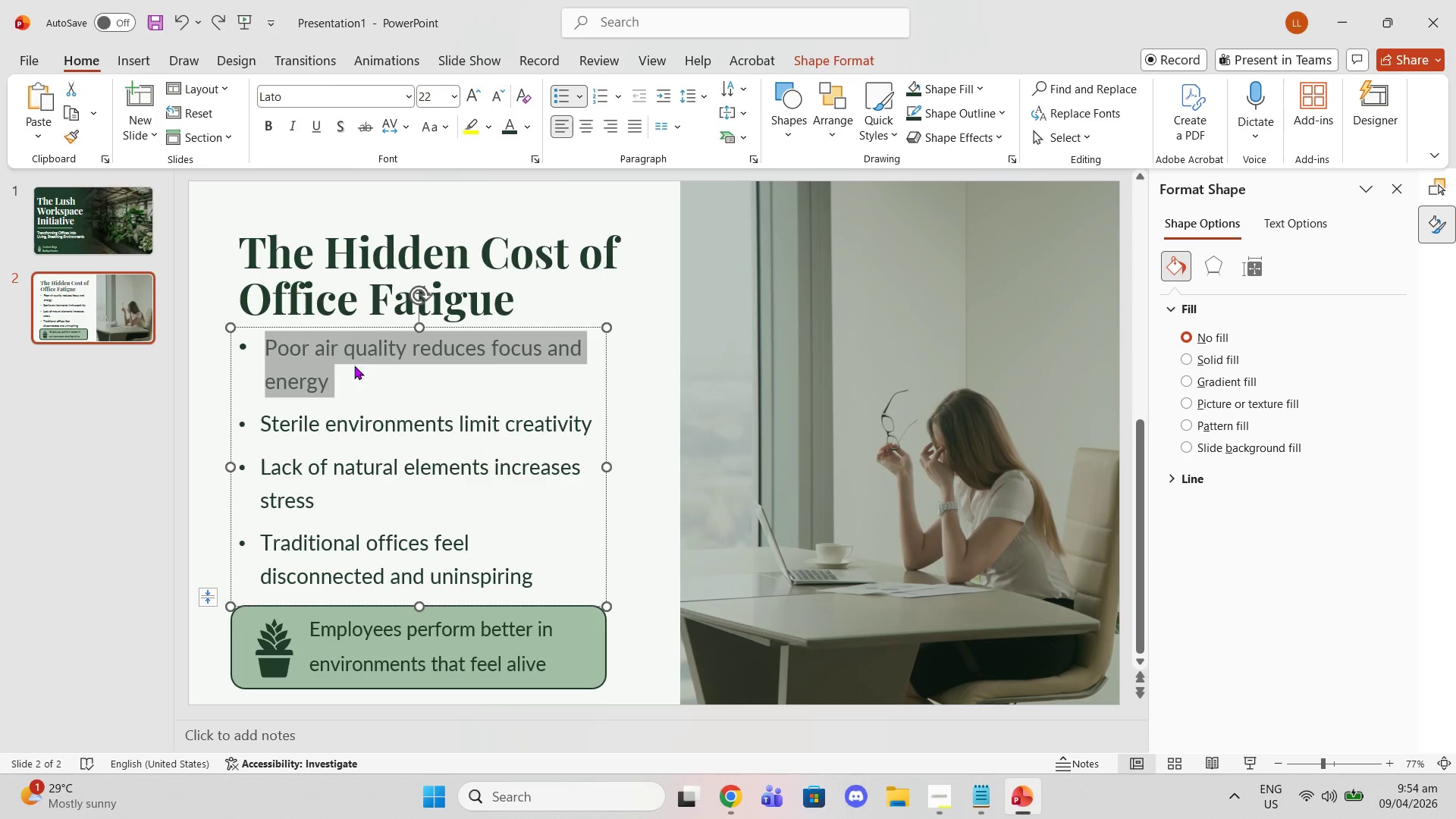 
left_click([532, 394])
 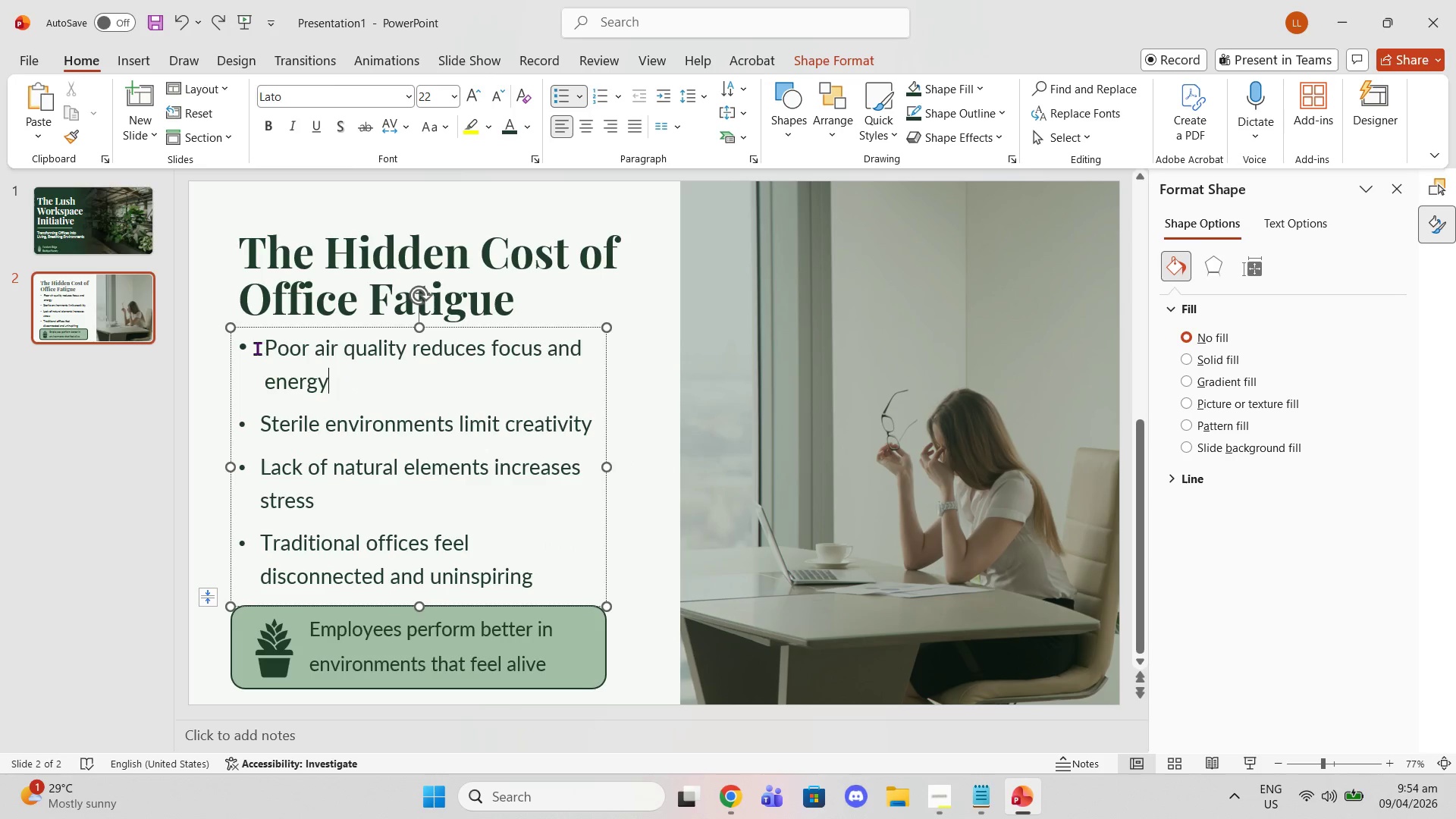 
left_click([257, 348])
 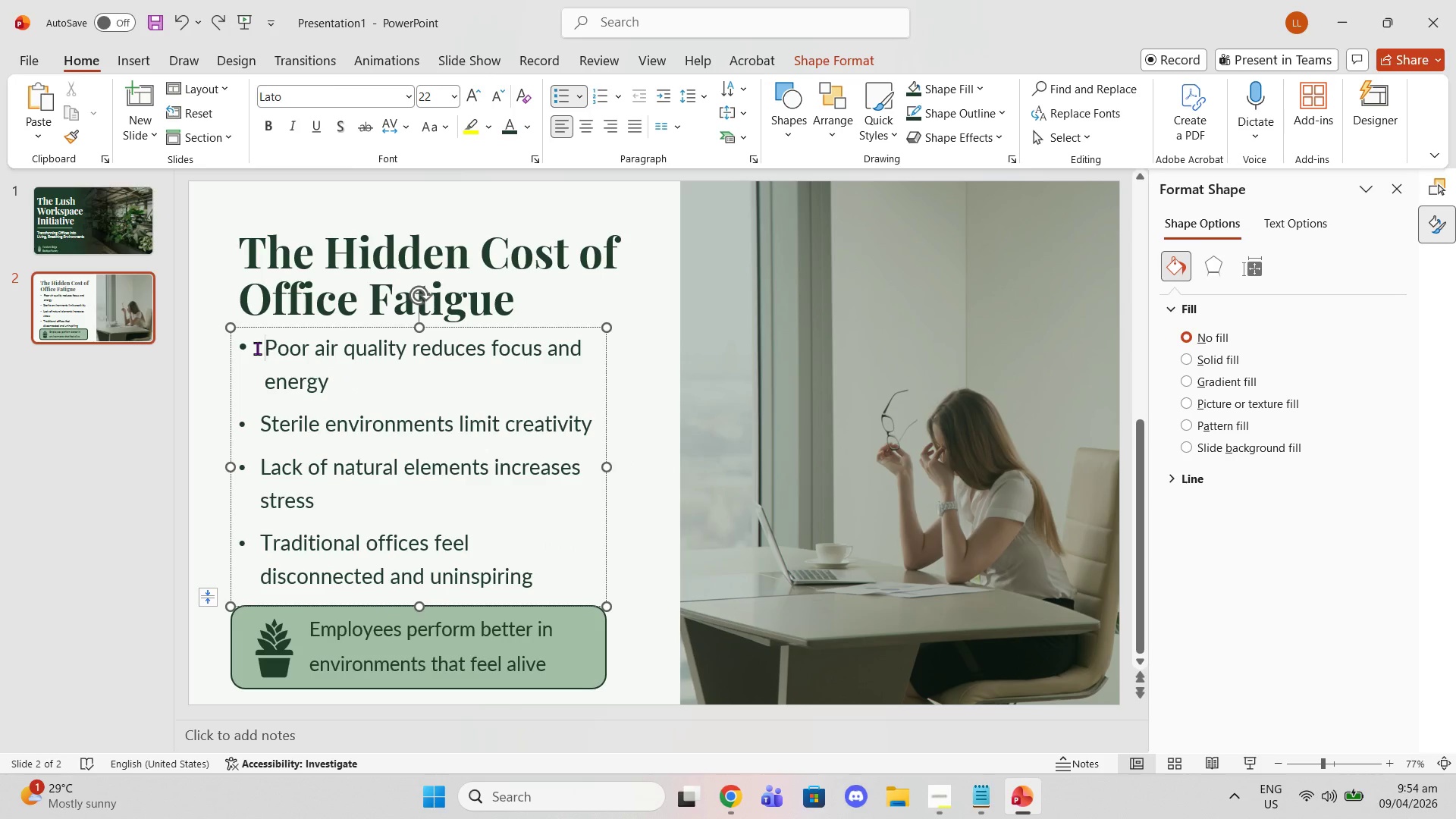 
key(Backspace)
 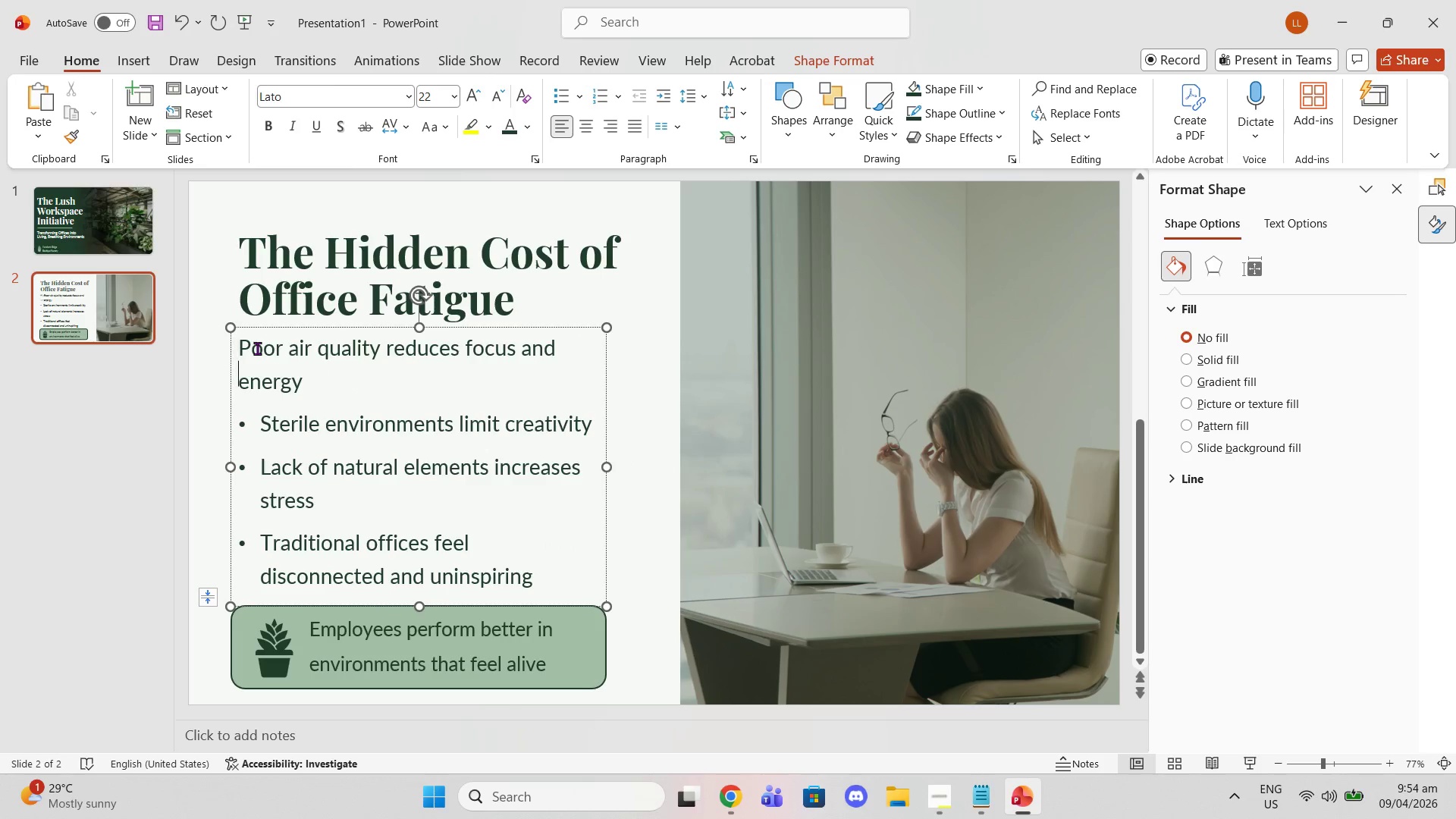 
key(ArrowDown)
 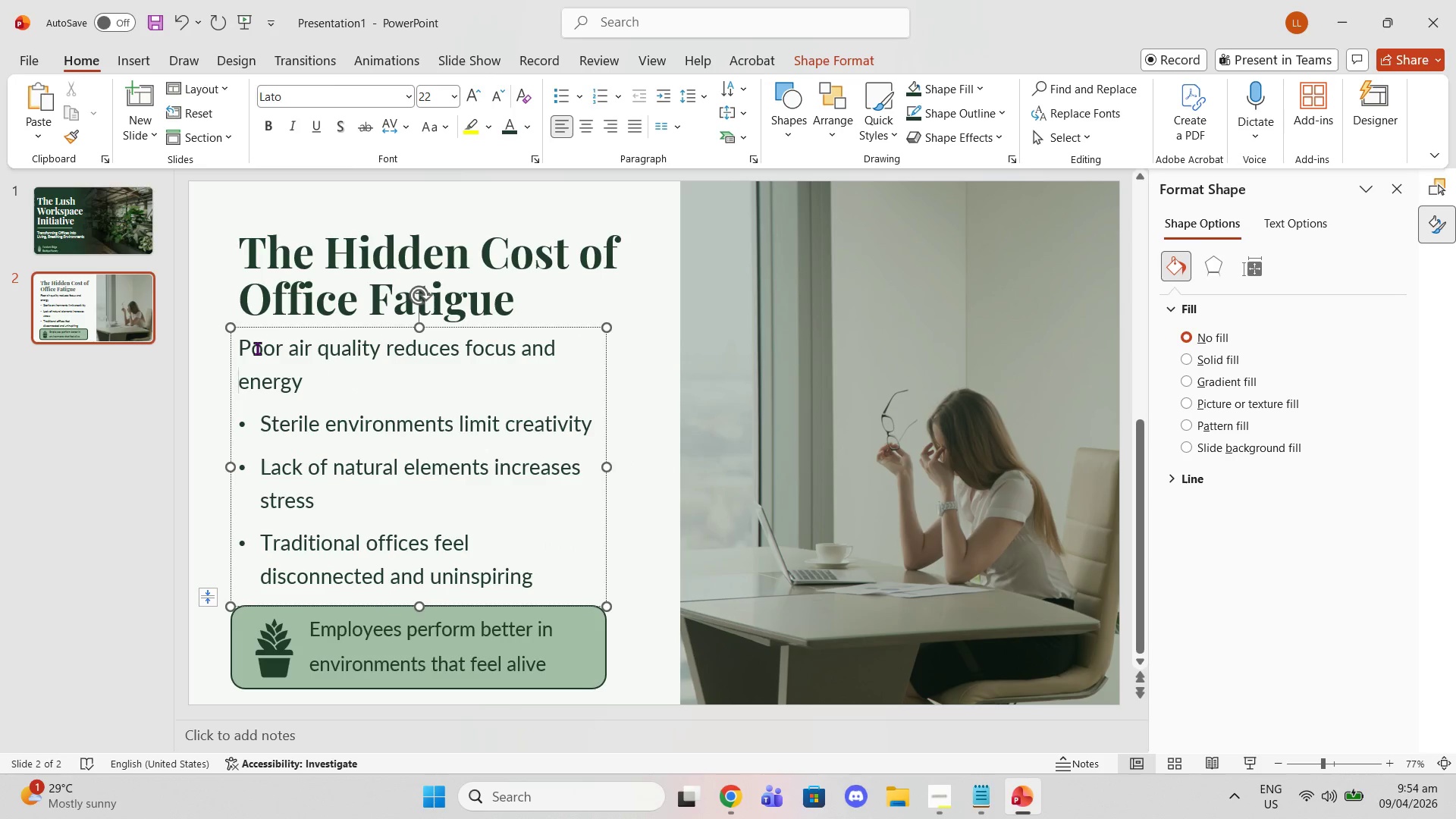 
key(ArrowDown)
 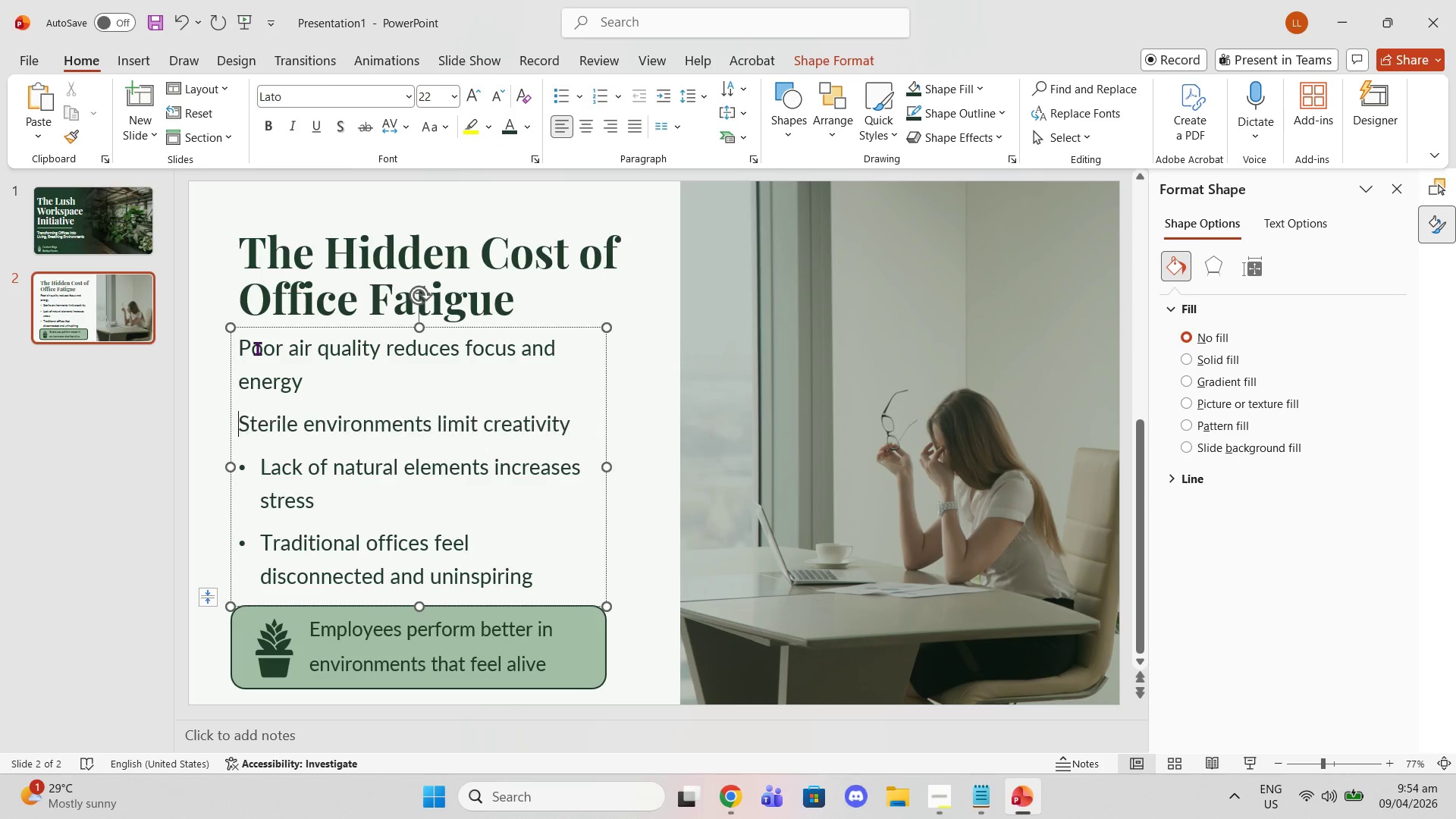 
key(Backspace)
 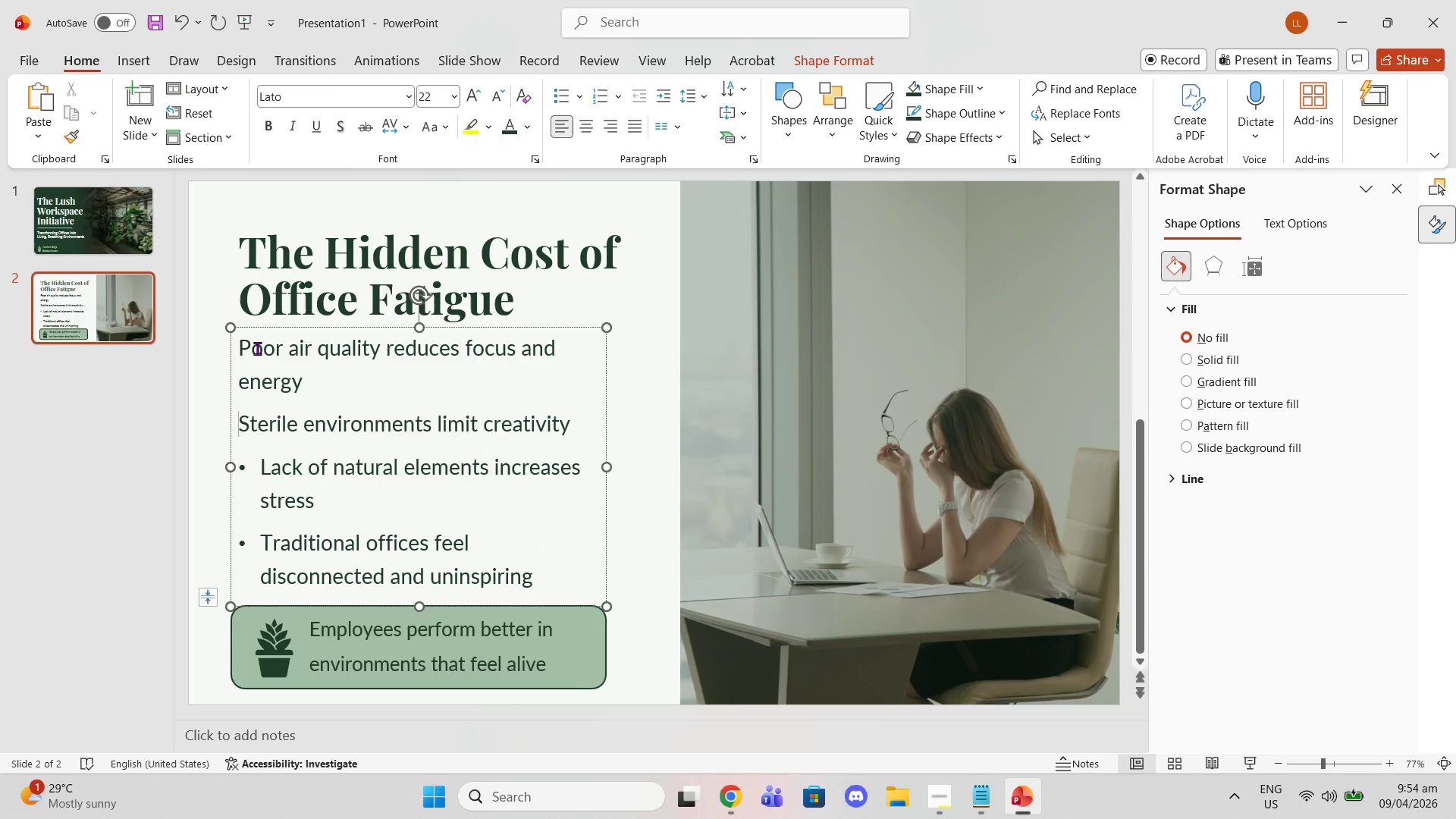 
key(ArrowDown)
 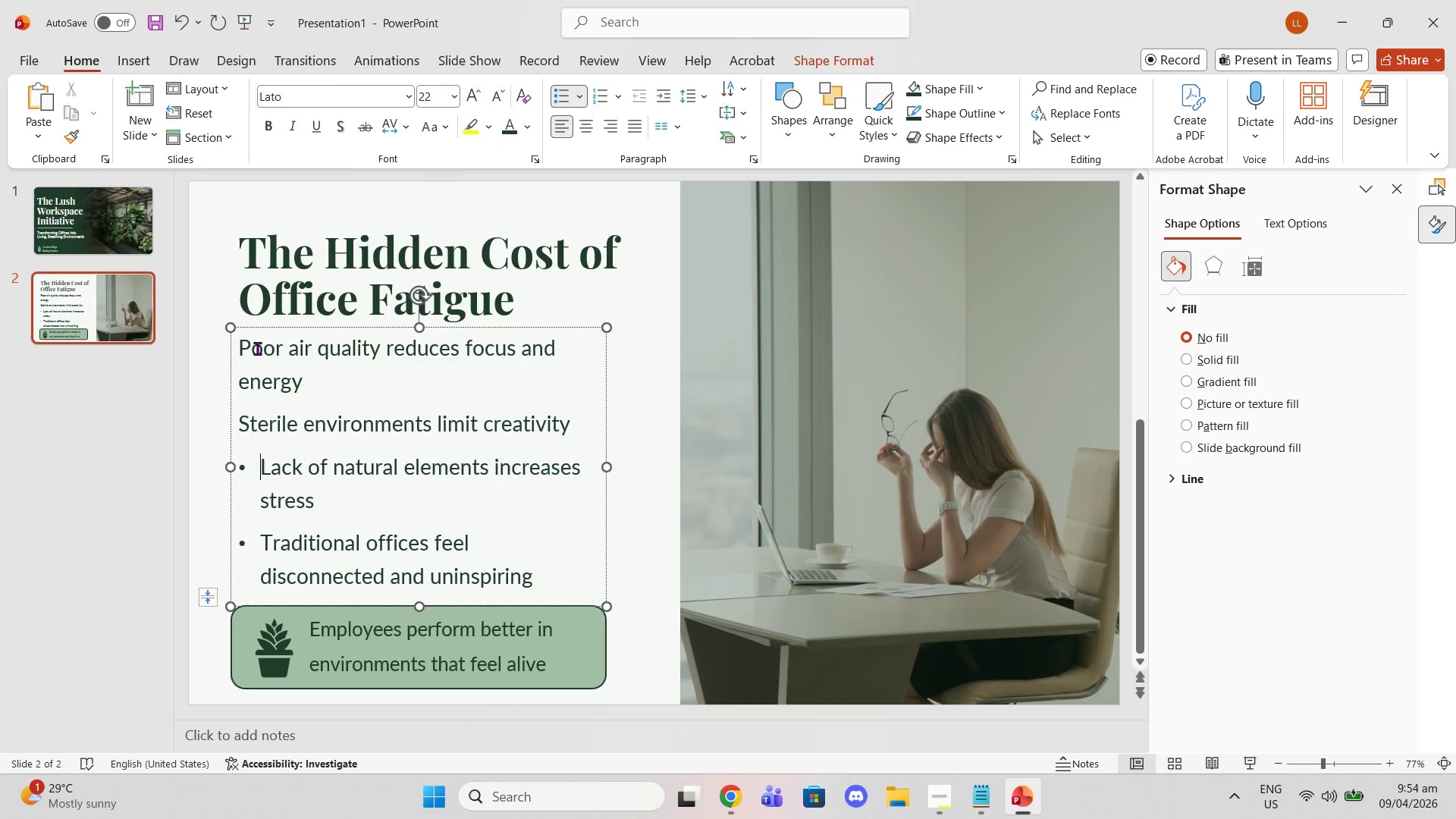 
key(Backspace)
 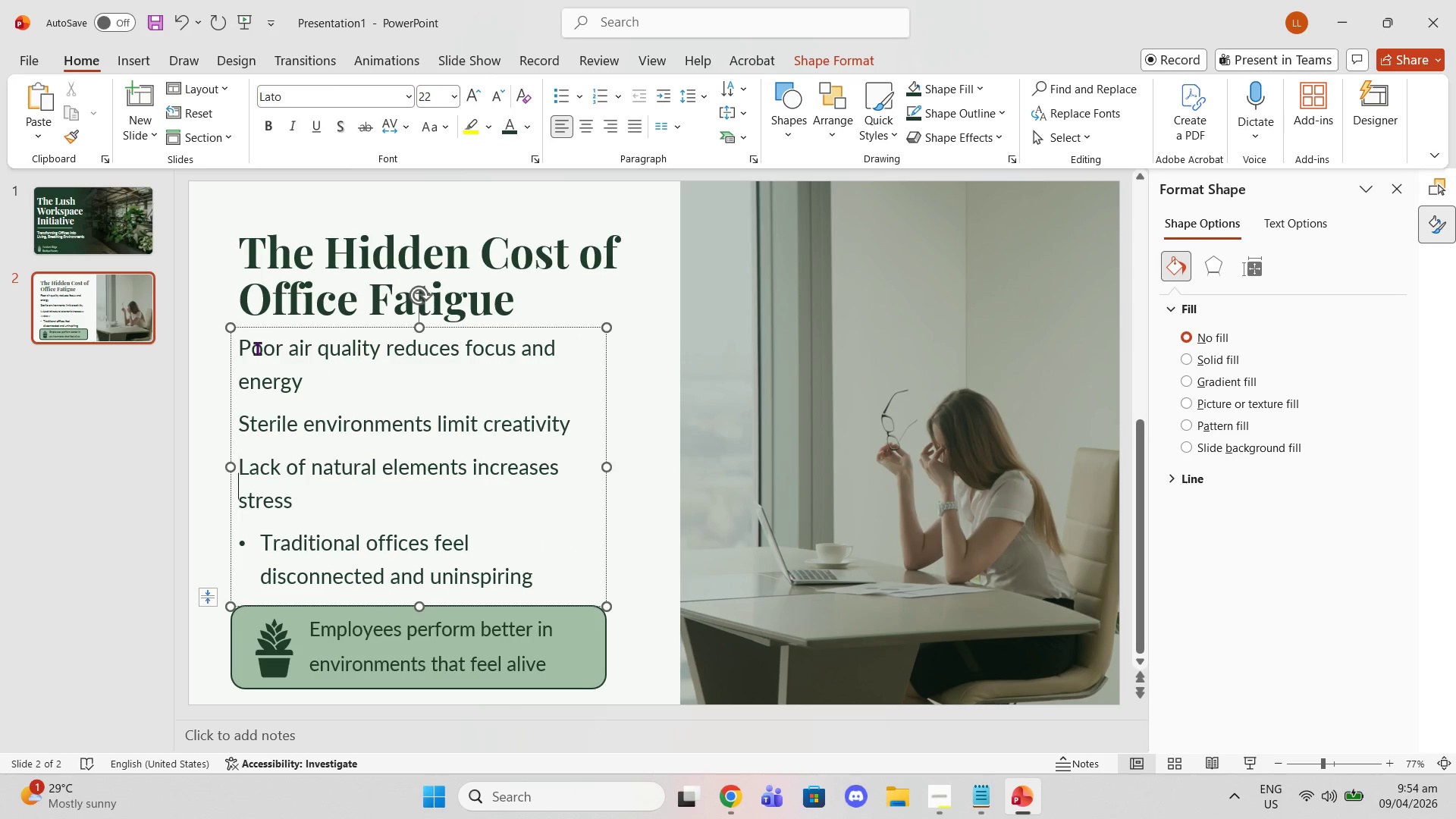 
key(ArrowDown)
 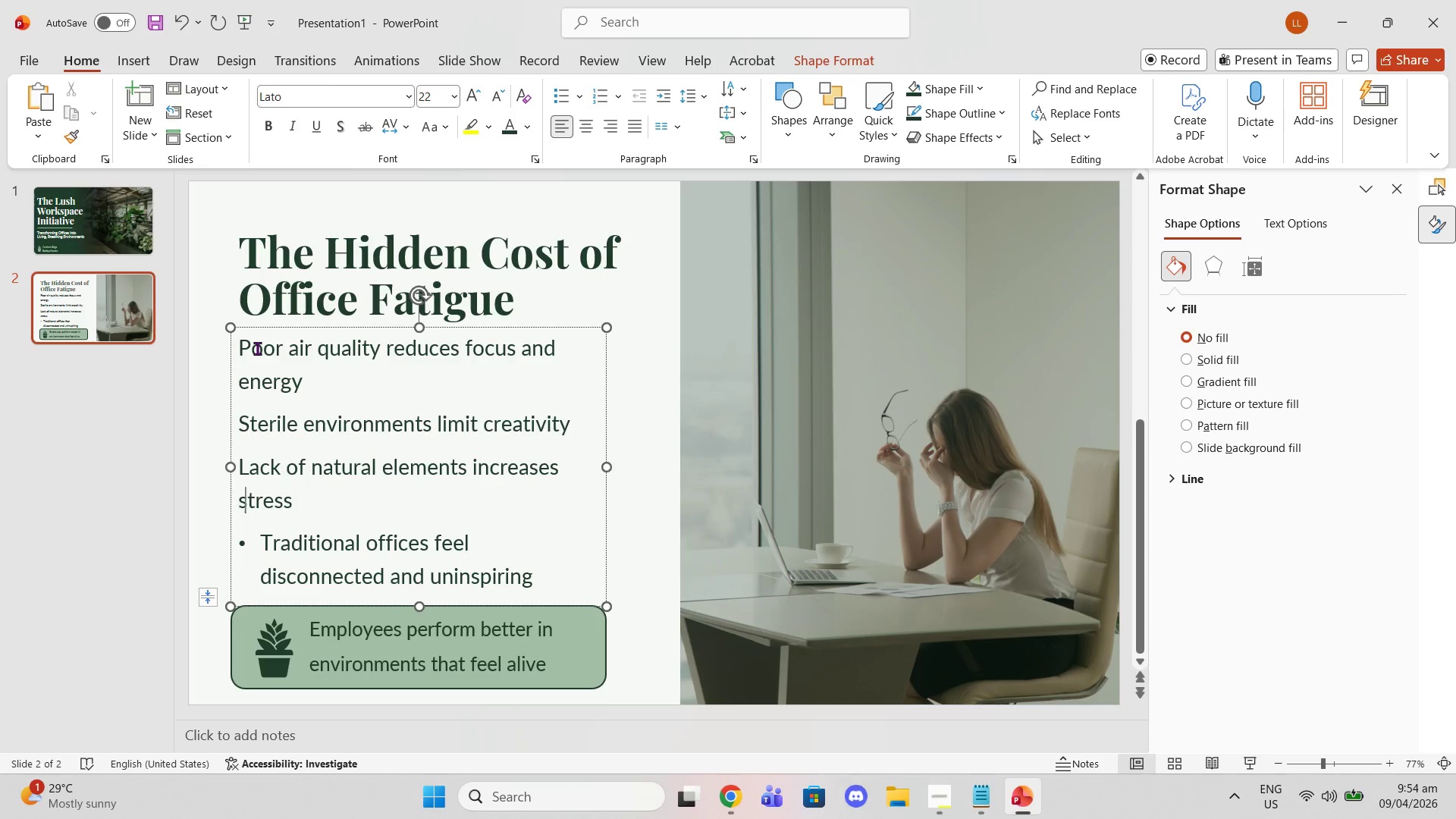 
key(ArrowRight)
 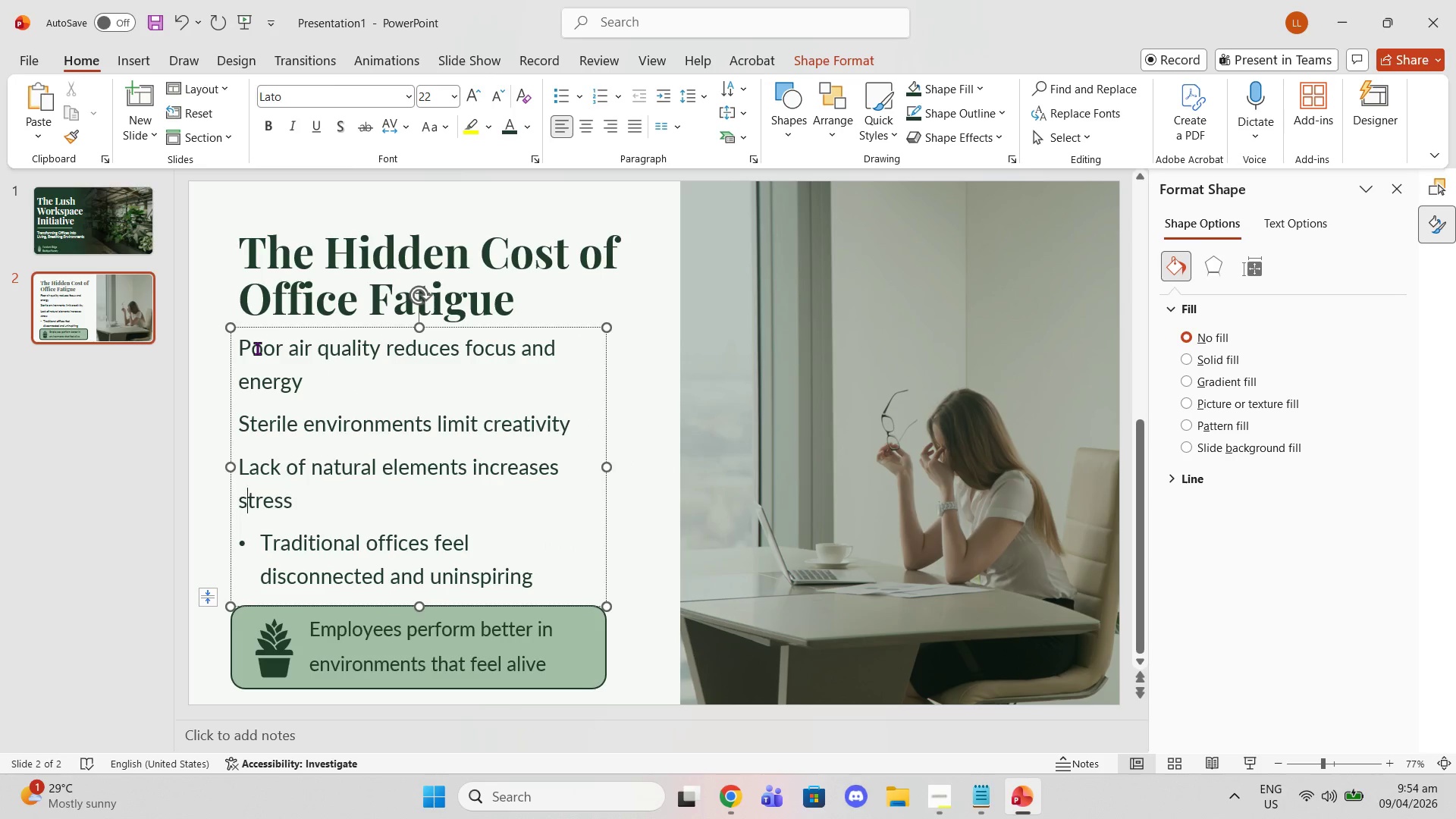 
key(ArrowDown)
 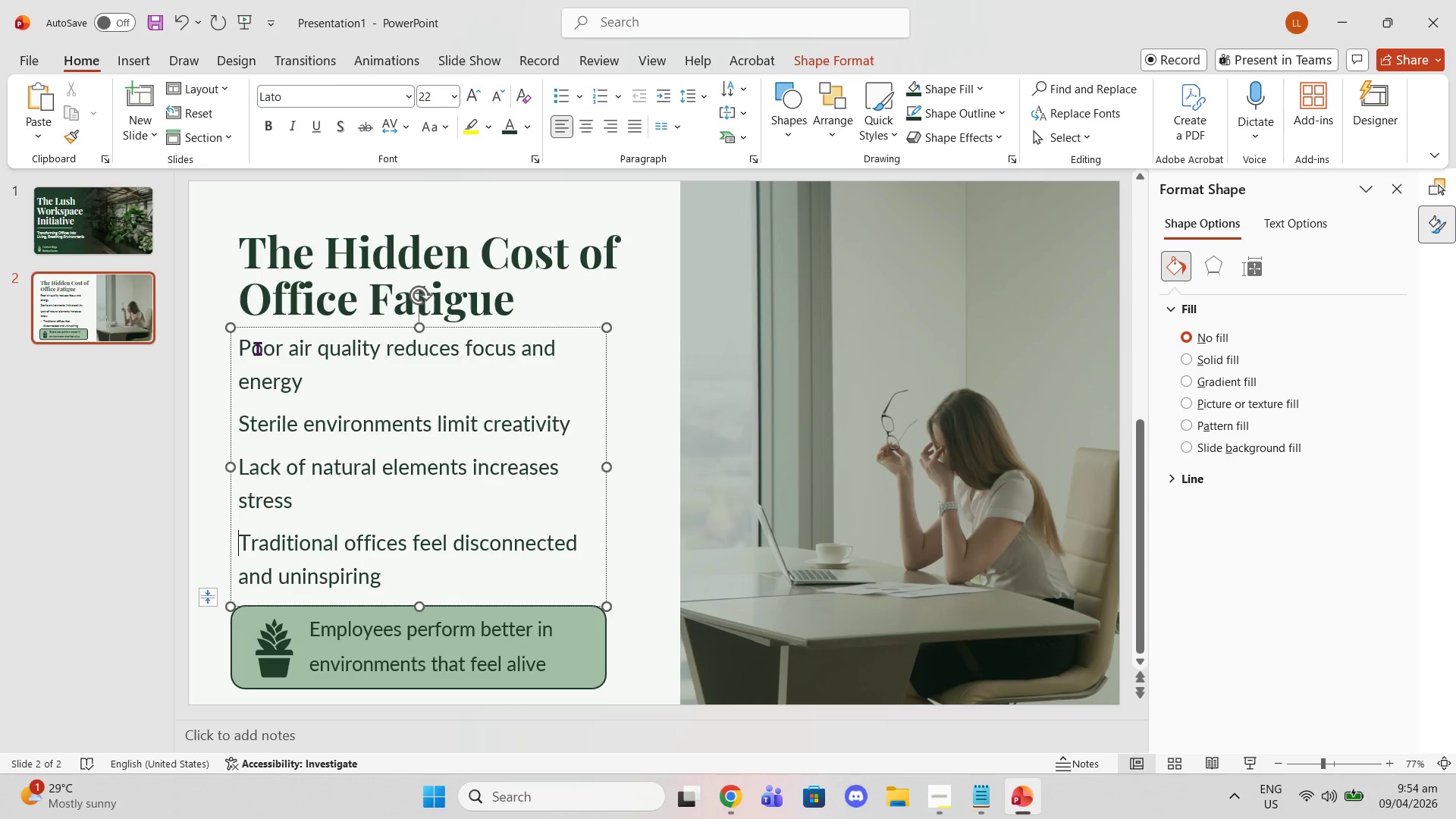 
key(Backspace)
 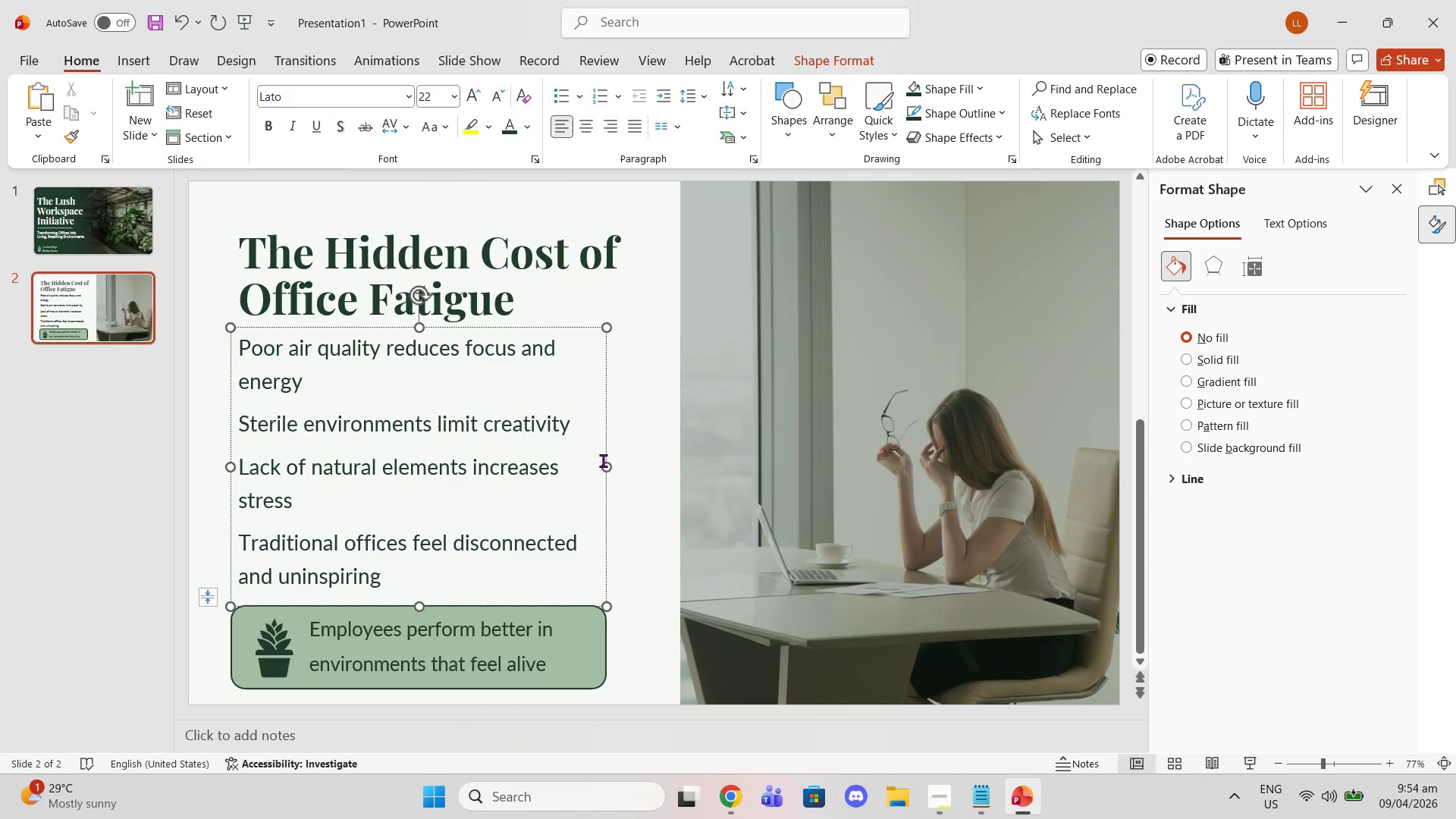 
left_click_drag(start_coordinate=[609, 463], to_coordinate=[559, 459])
 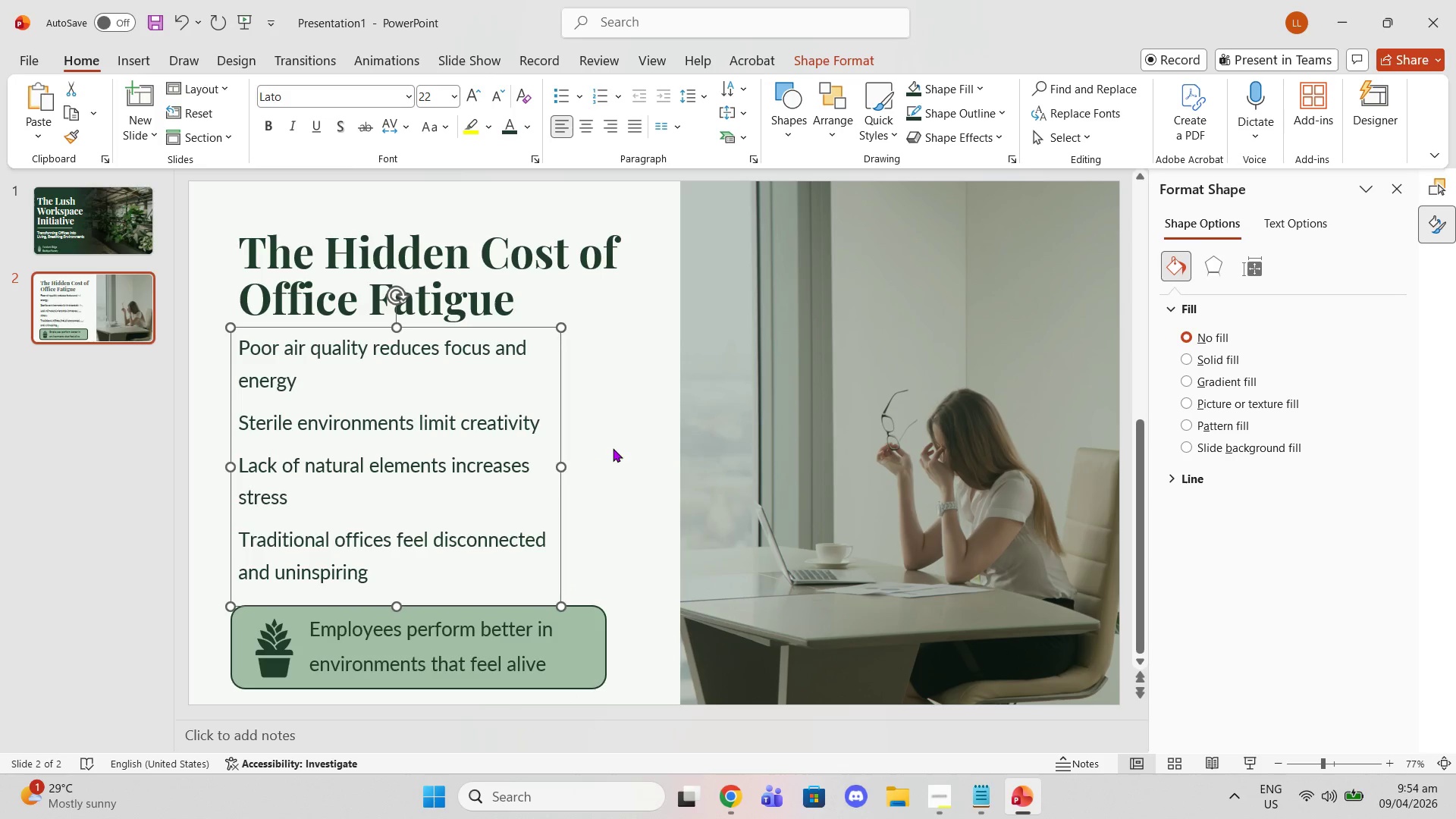 
left_click([613, 448])
 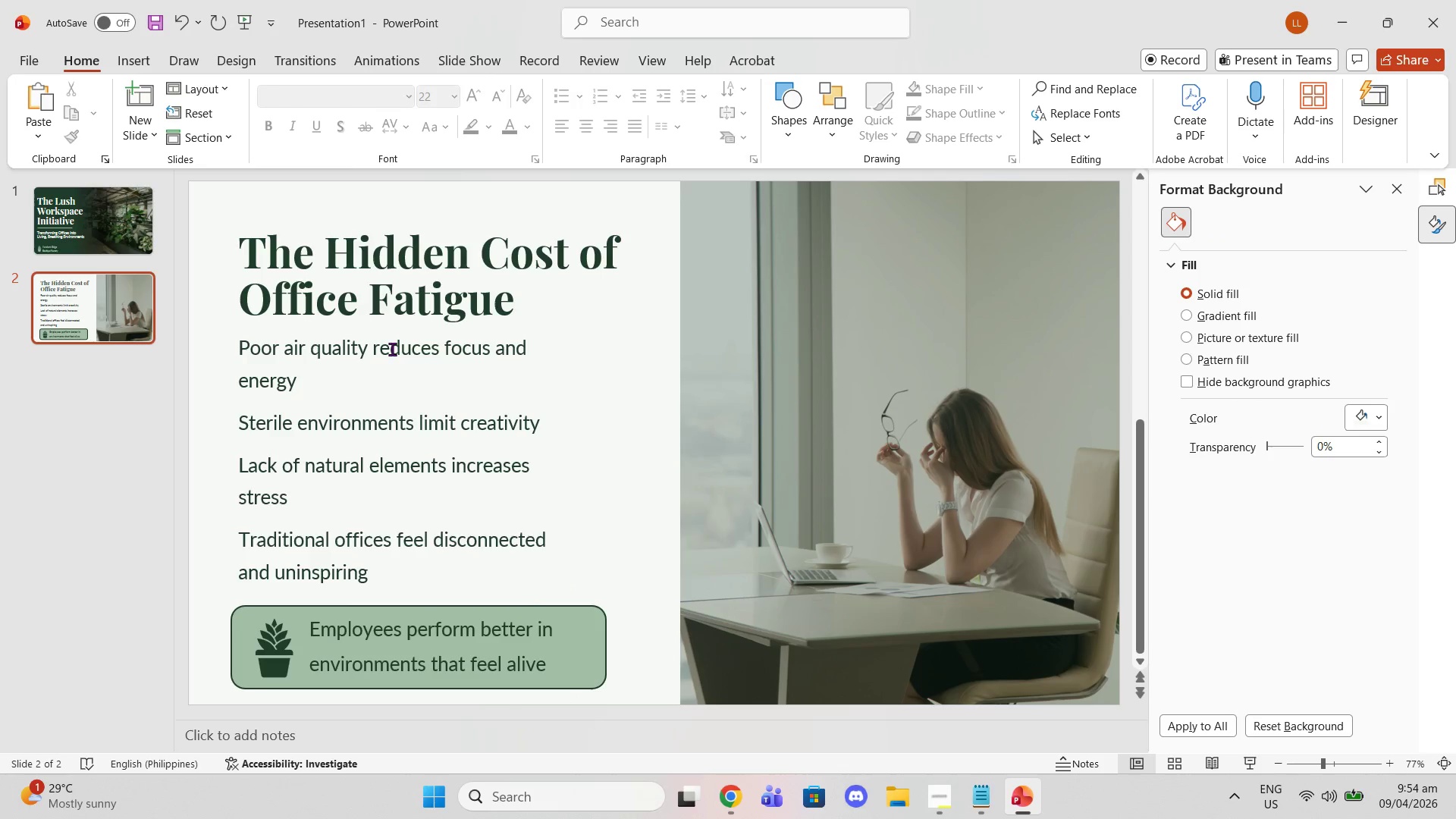 
left_click([392, 349])
 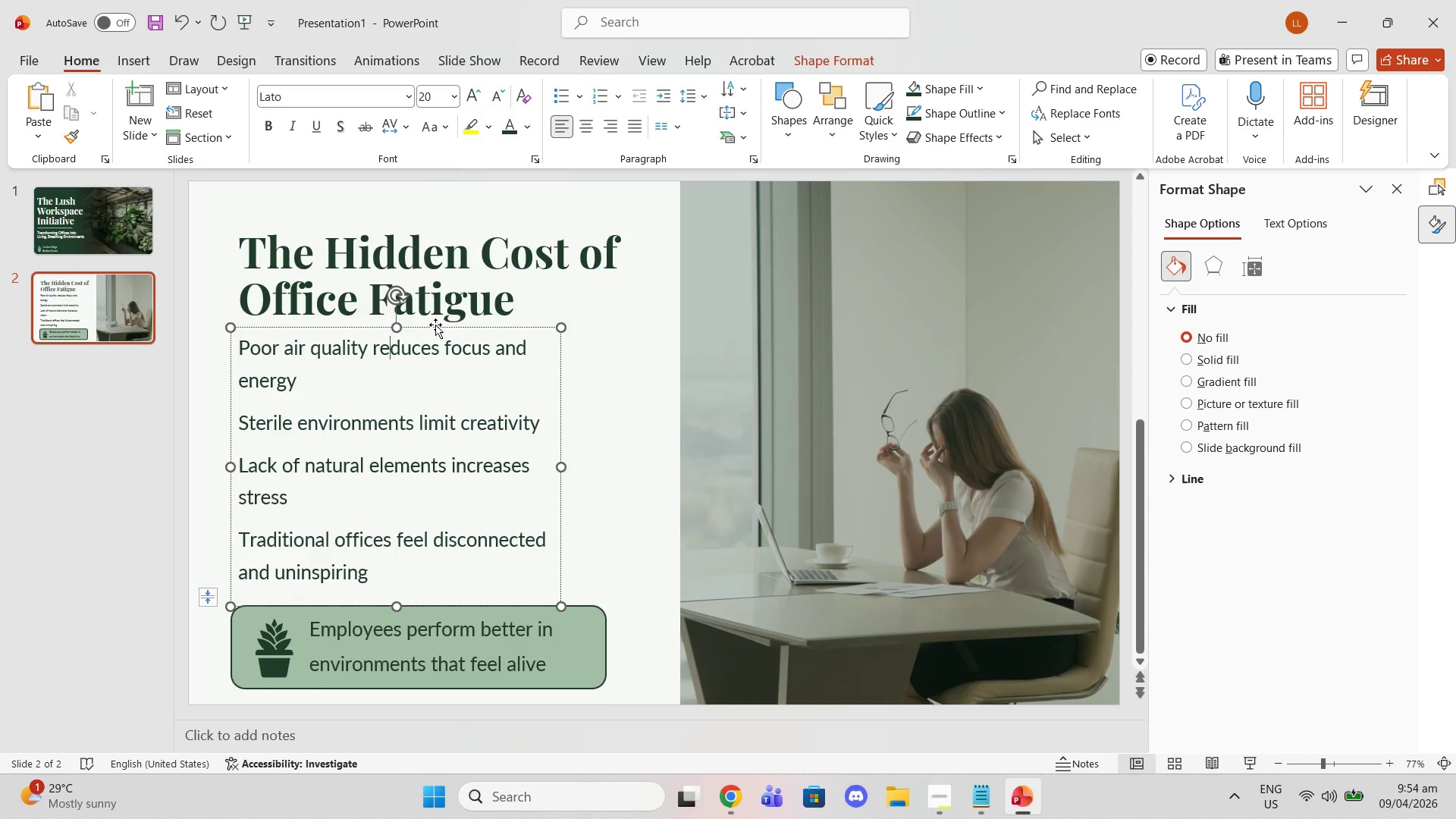 
left_click_drag(start_coordinate=[435, 325], to_coordinate=[505, 325])
 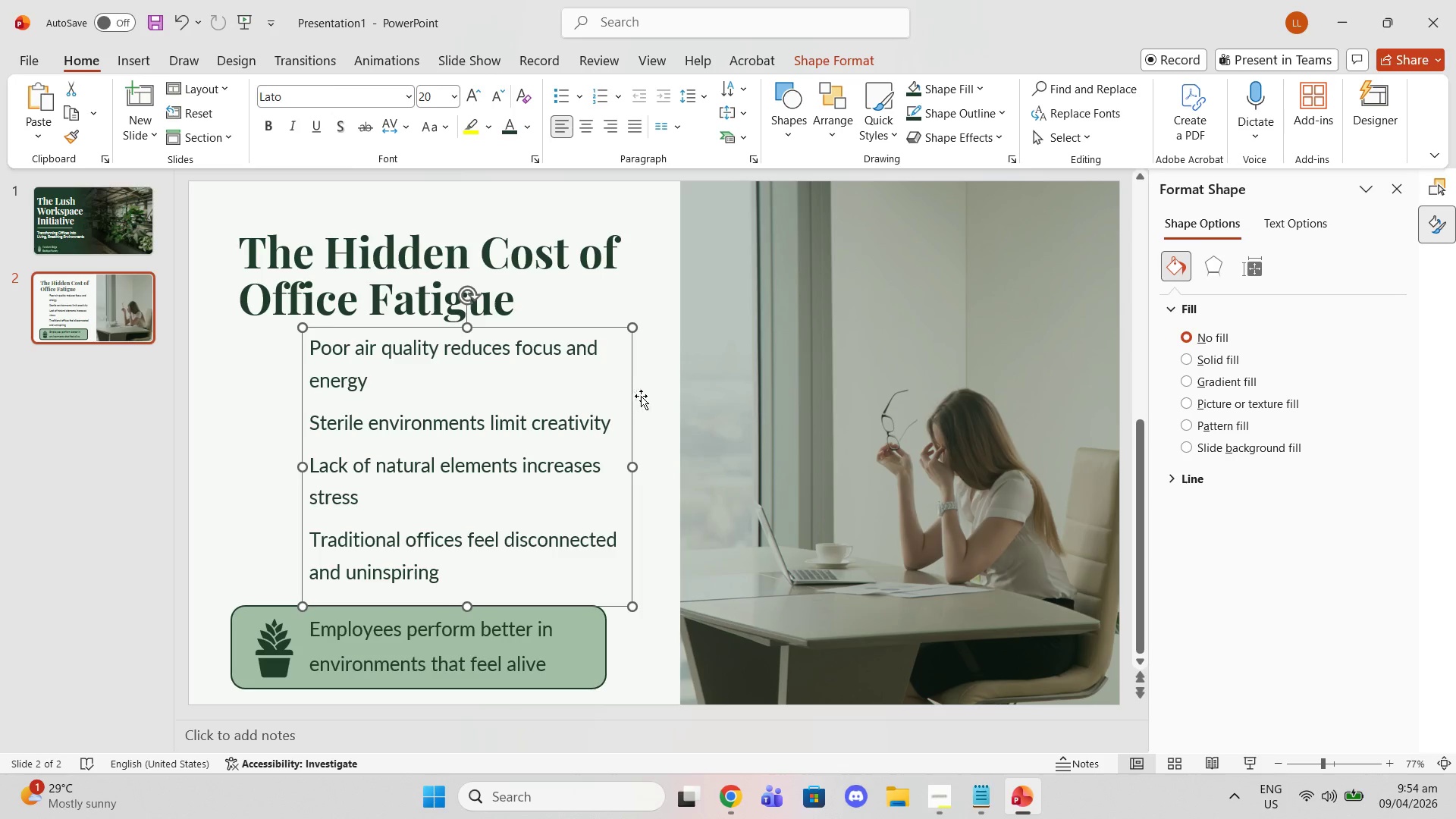 
left_click([644, 396])
 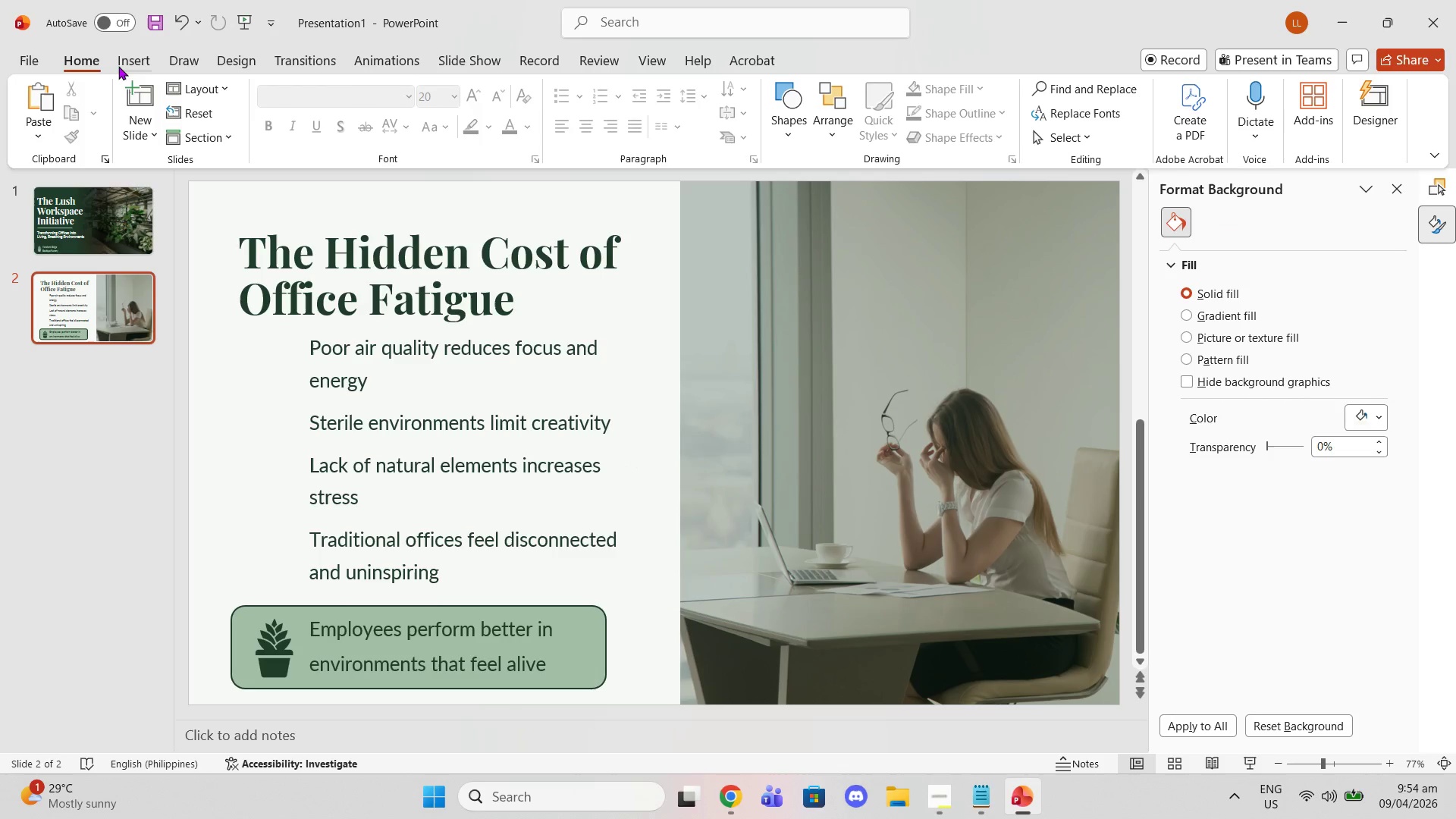 
left_click([113, 63])
 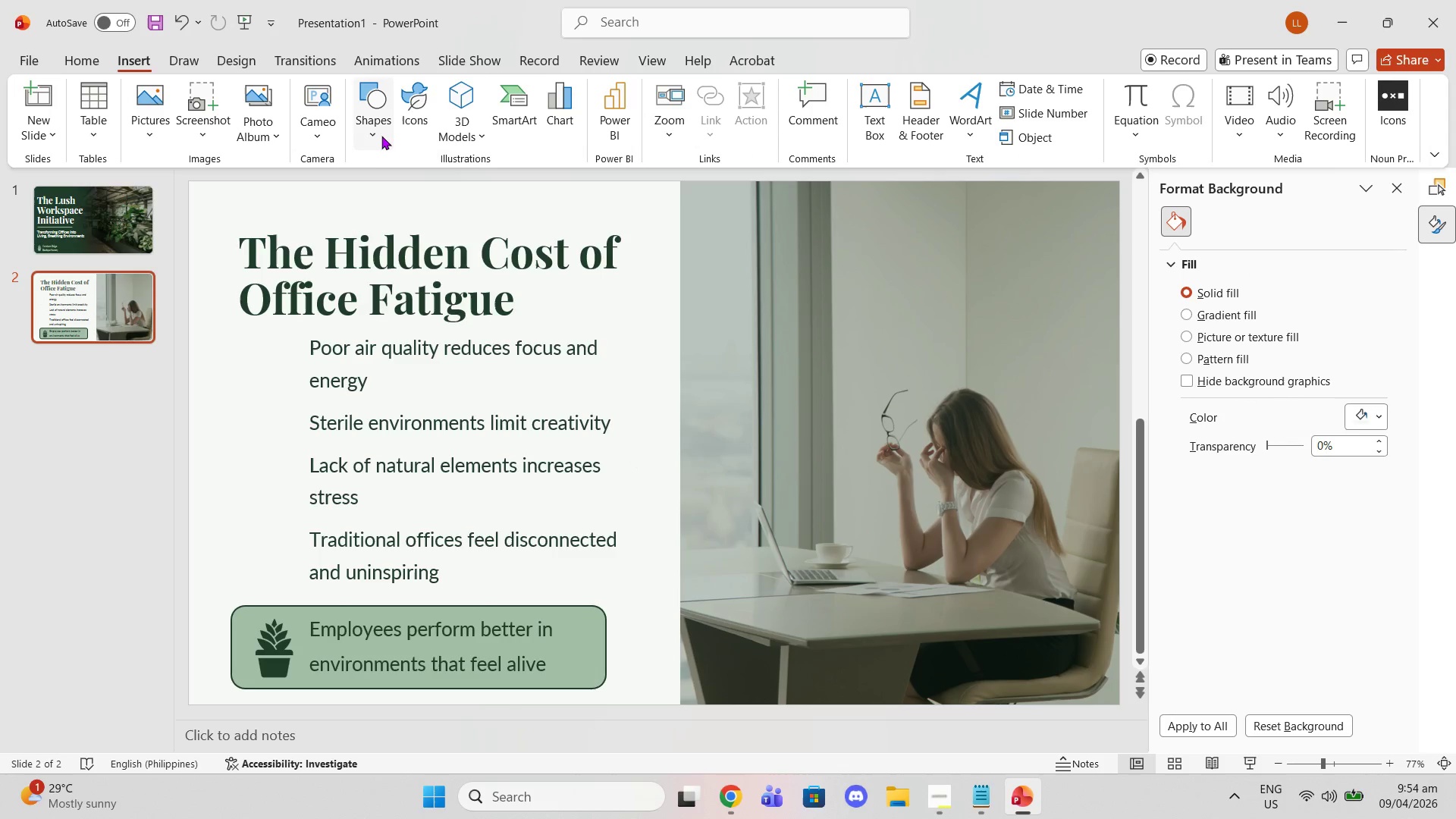 
left_click([376, 135])
 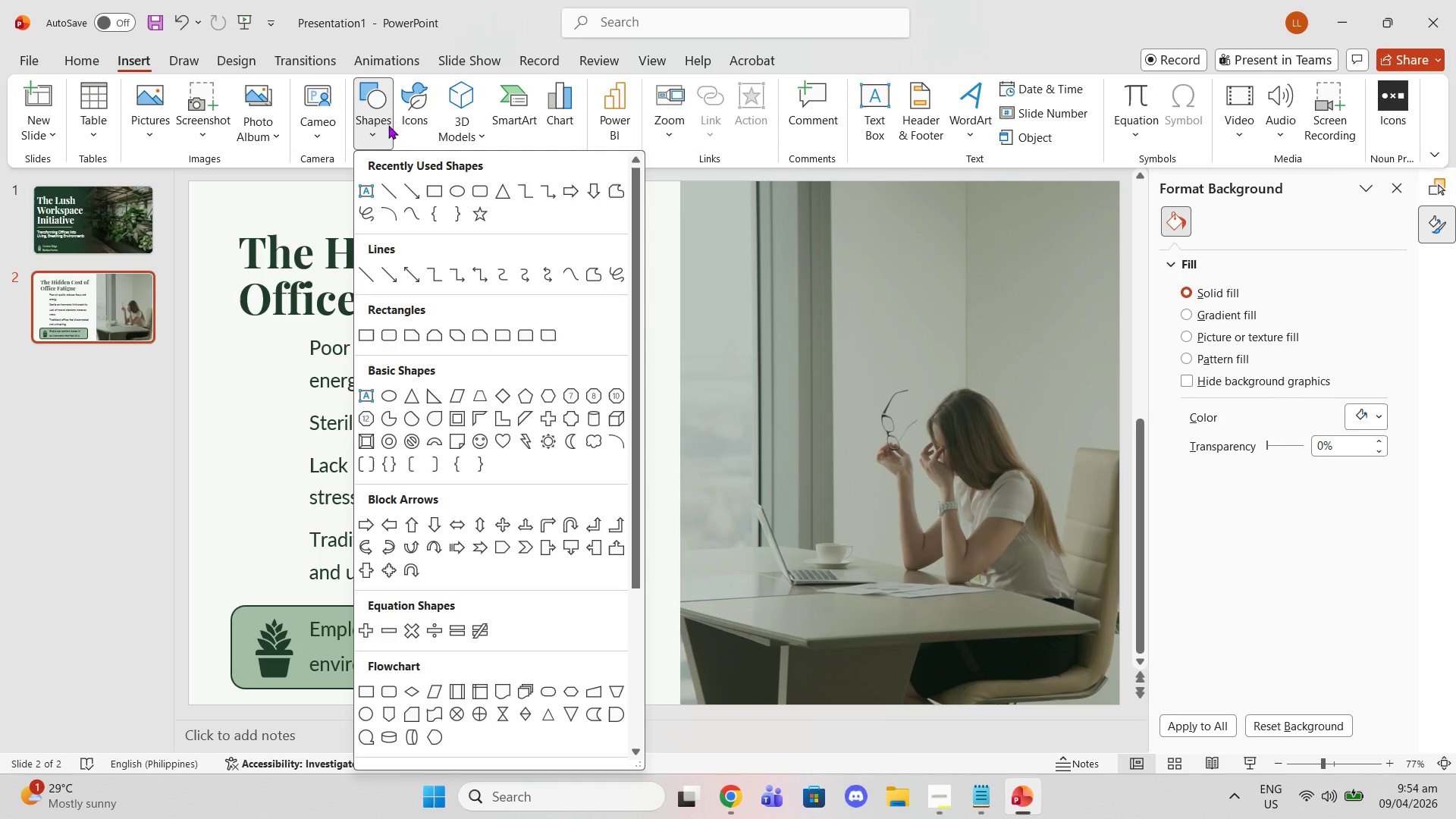 
left_click([158, 113])
 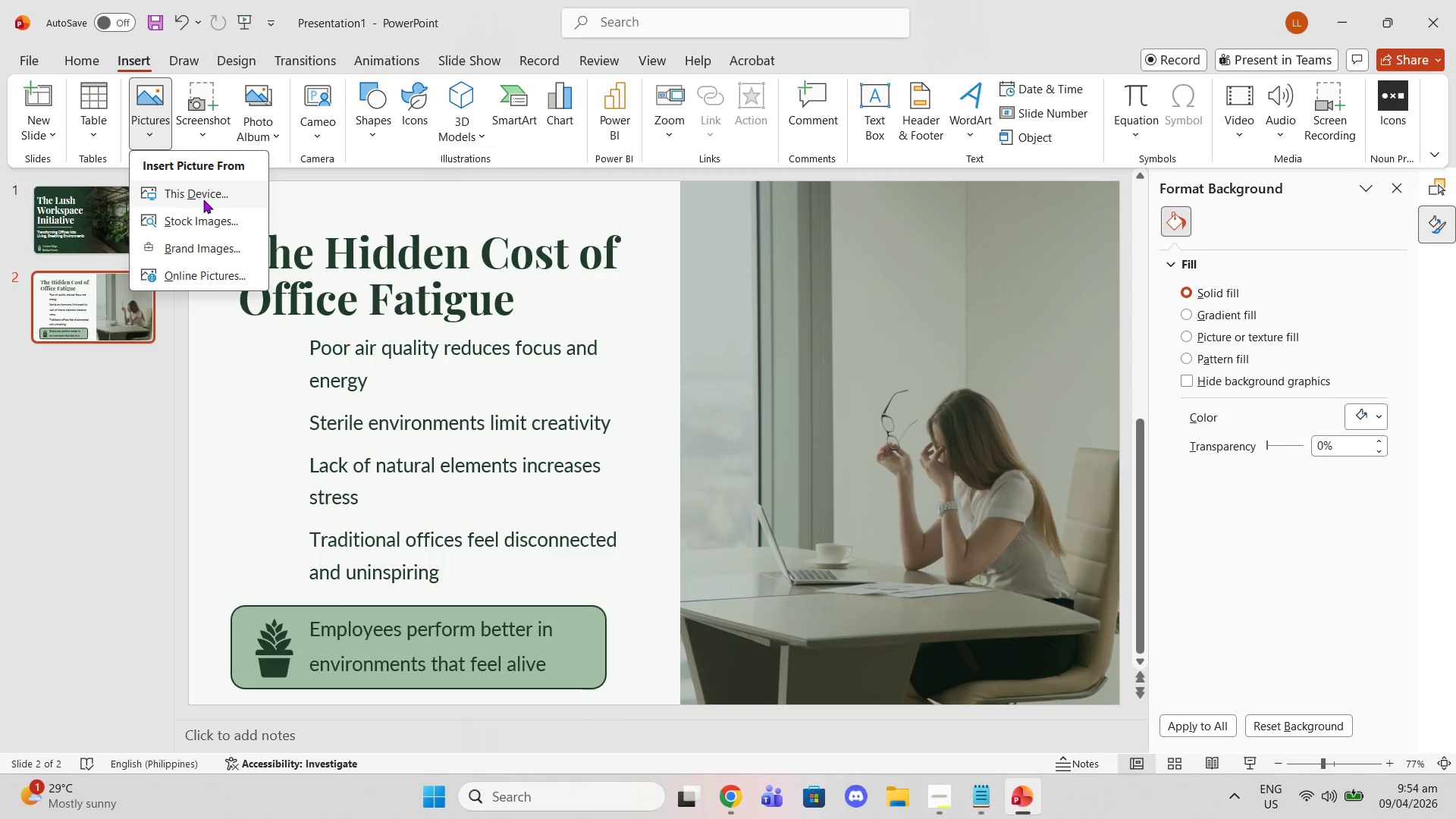 
left_click([203, 199])
 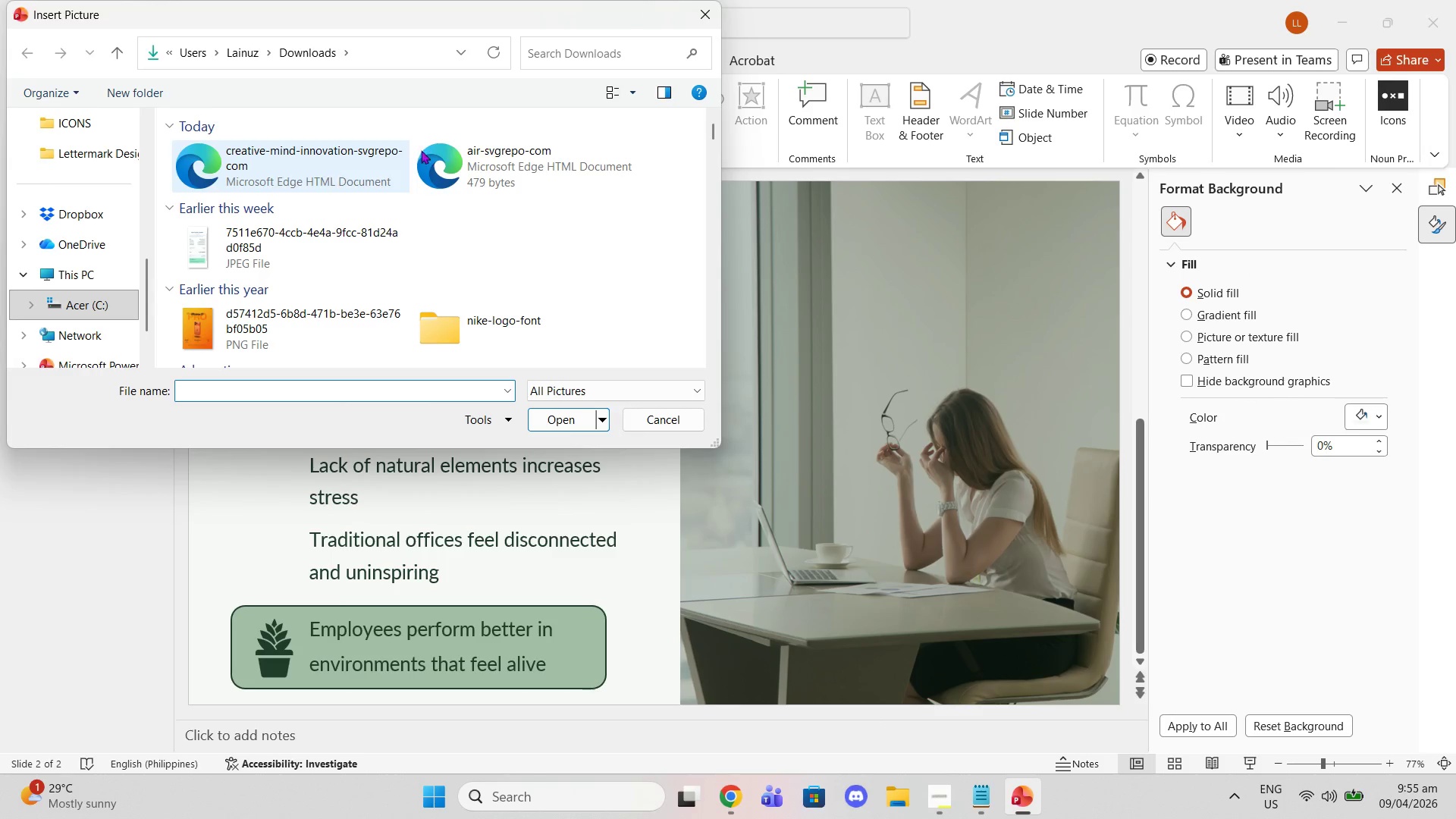 
left_click([512, 158])
 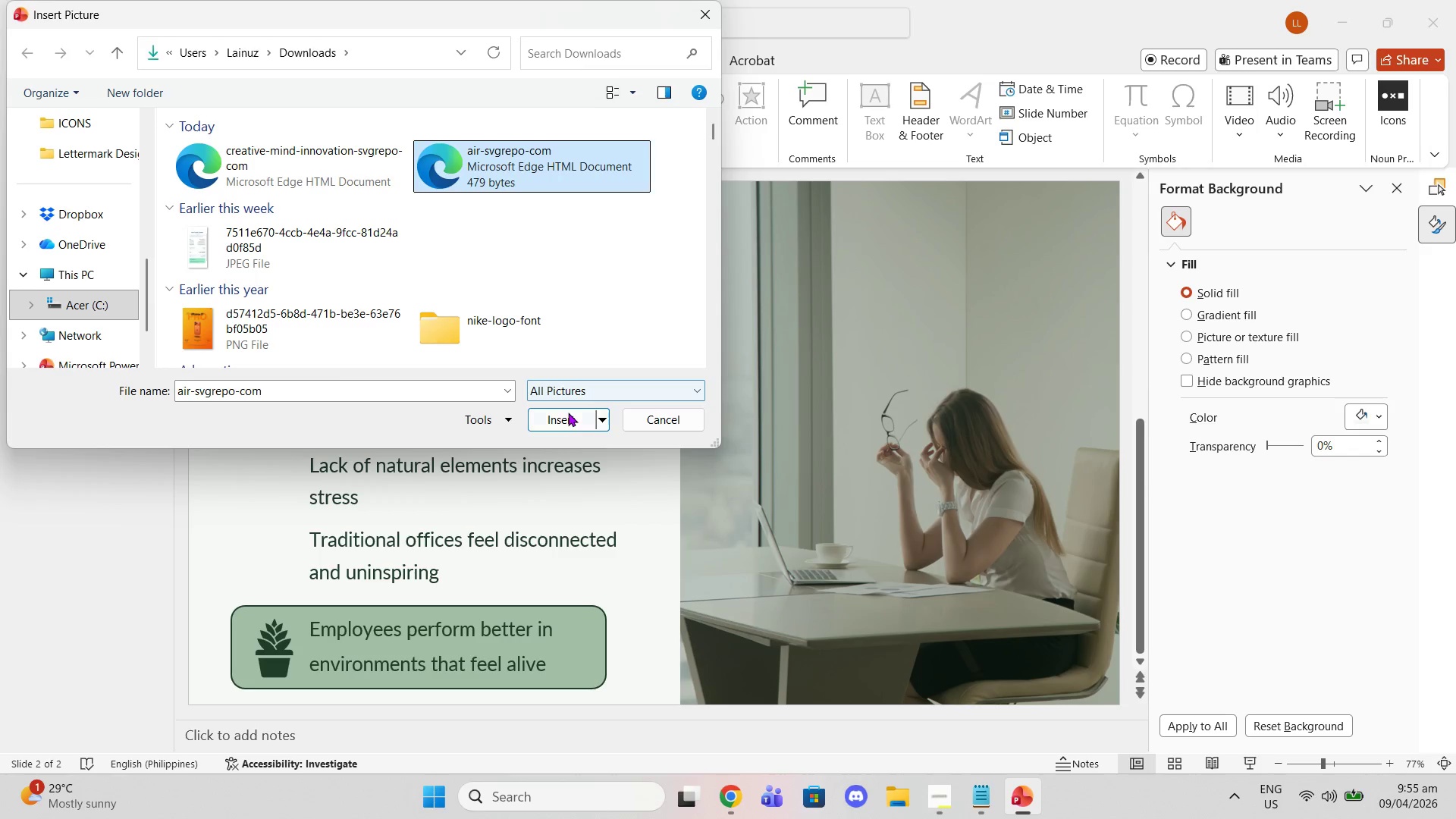 
left_click([569, 419])
 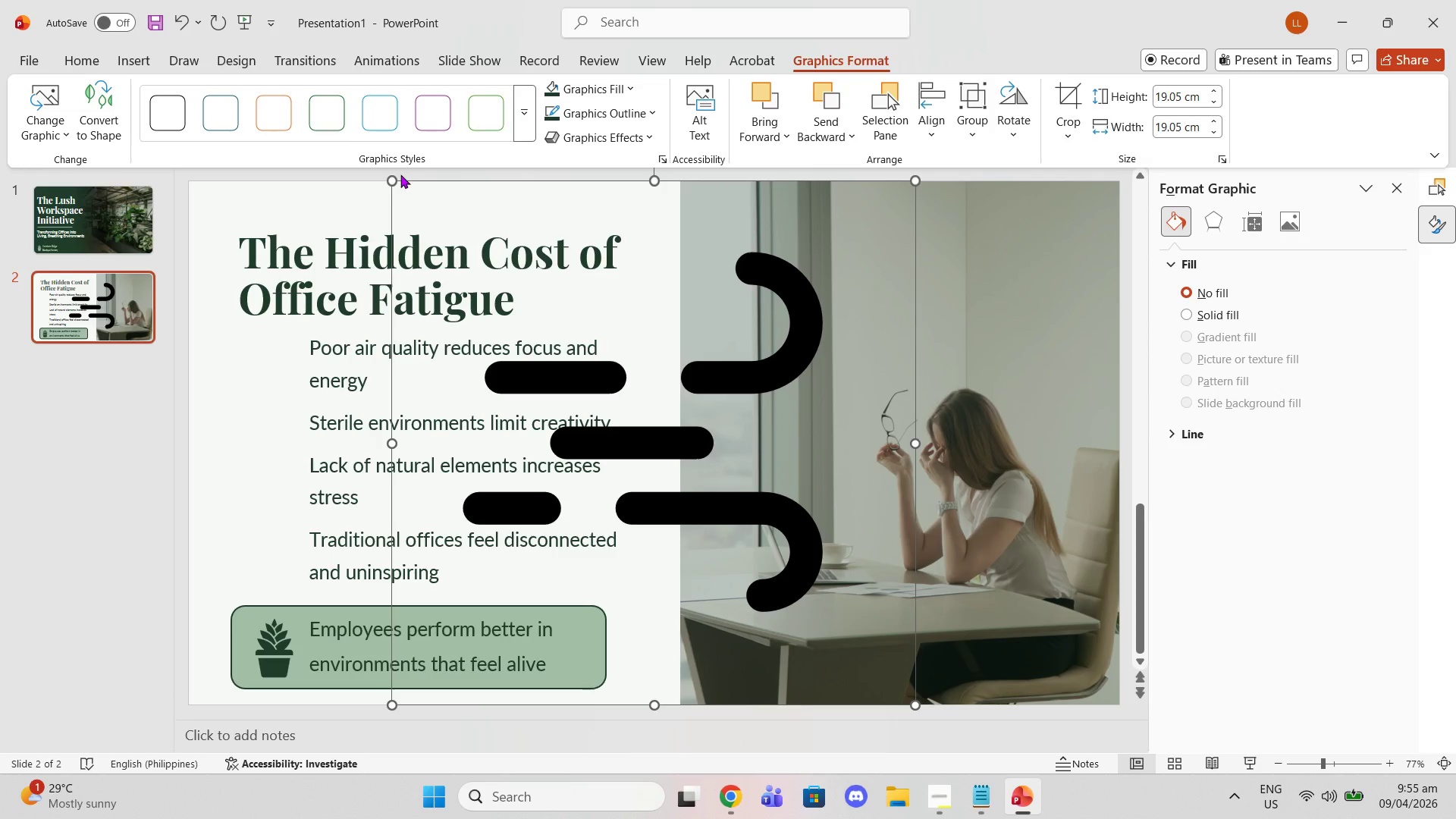 
left_click_drag(start_coordinate=[389, 177], to_coordinate=[893, 654])
 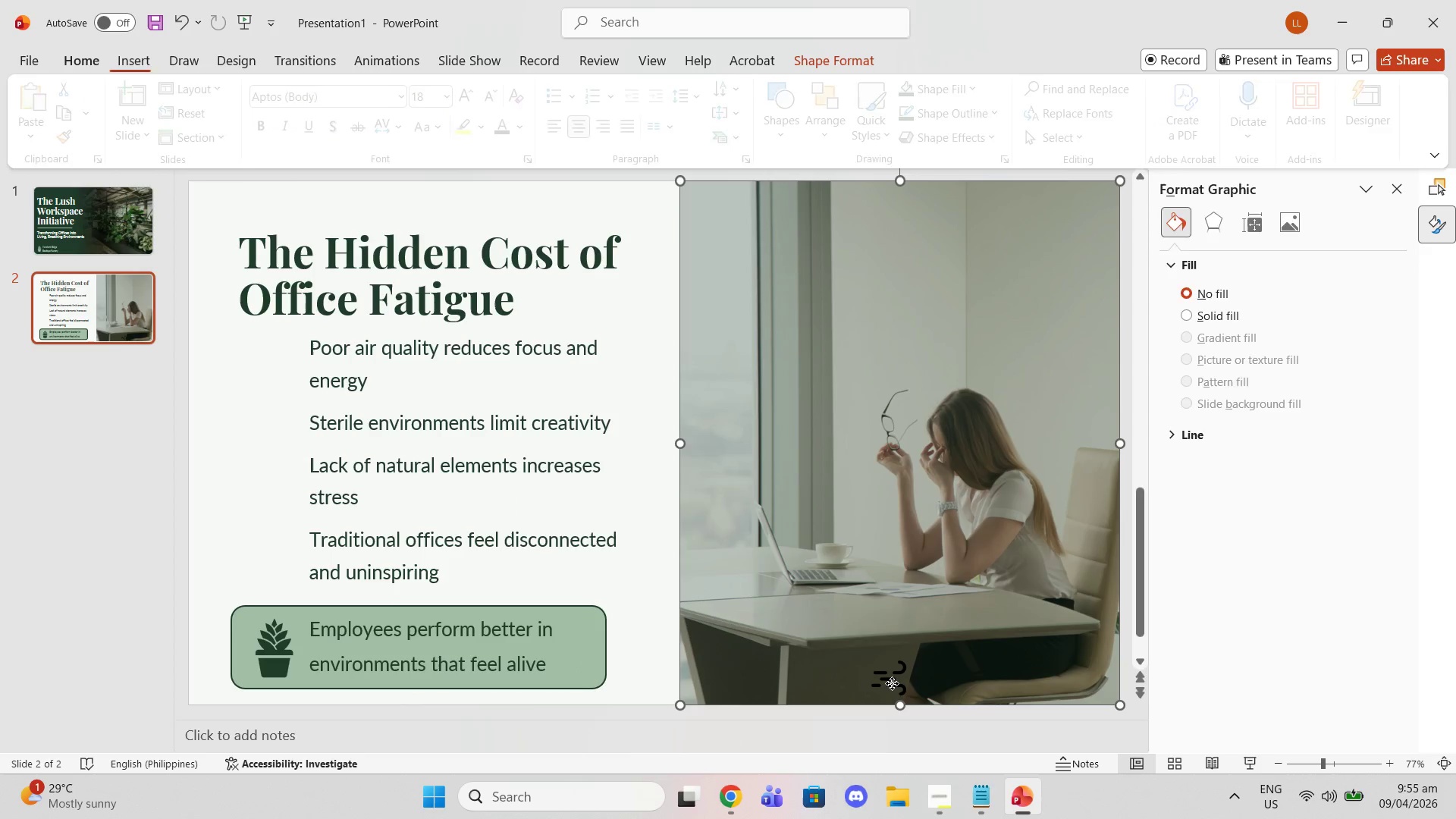 
left_click([892, 683])
 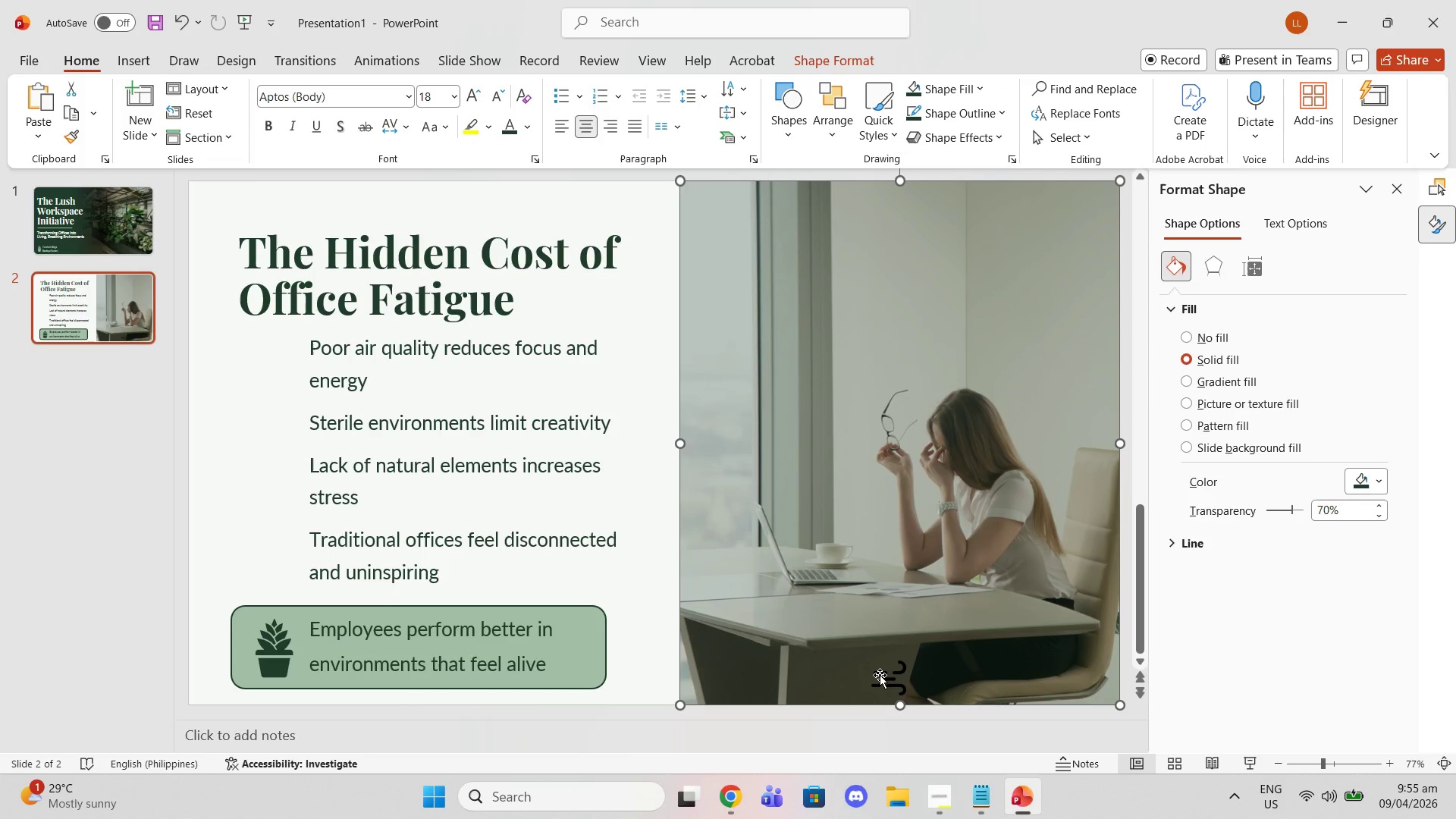 
left_click([880, 675])
 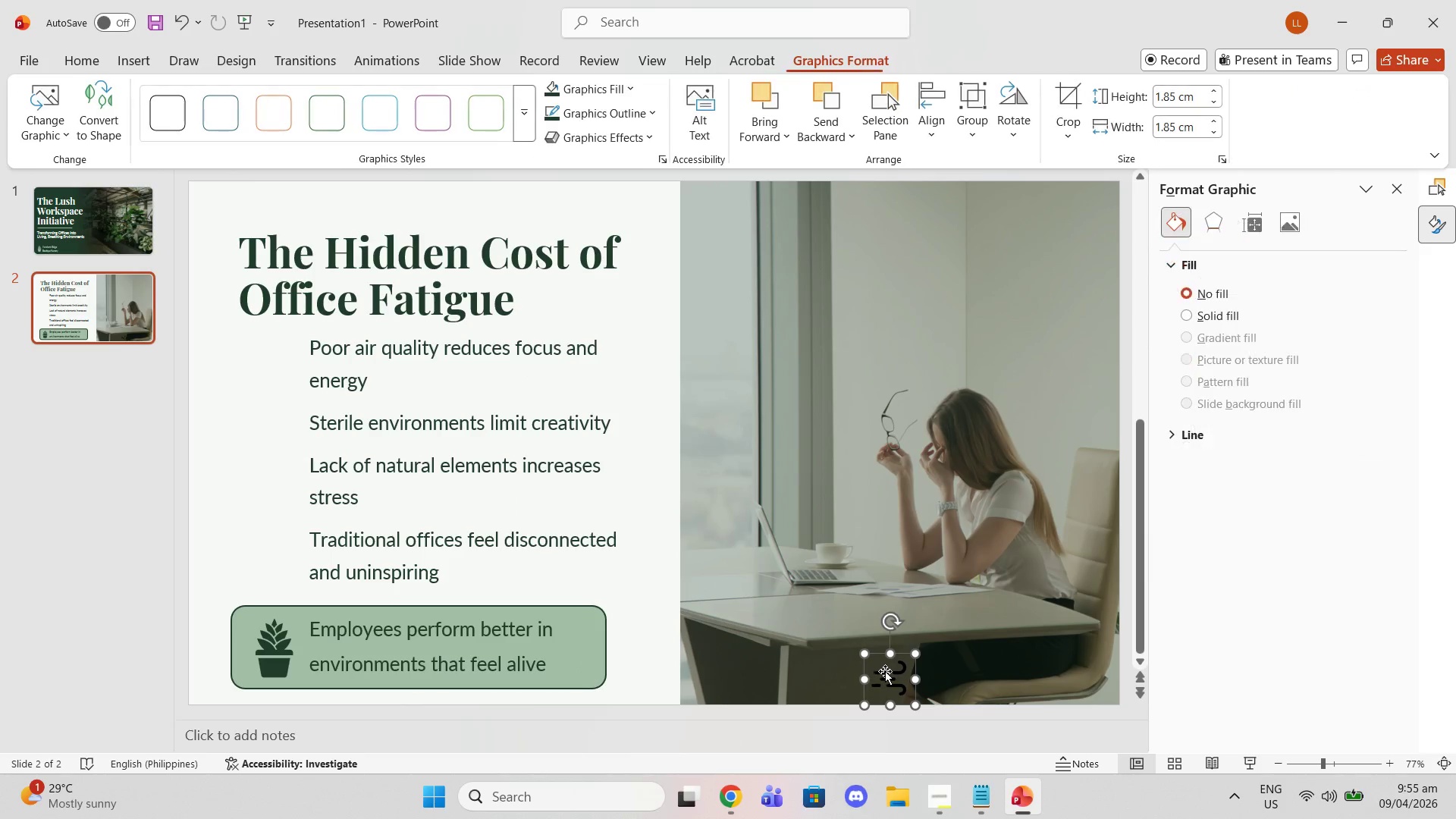 
left_click_drag(start_coordinate=[885, 671], to_coordinate=[261, 350])
 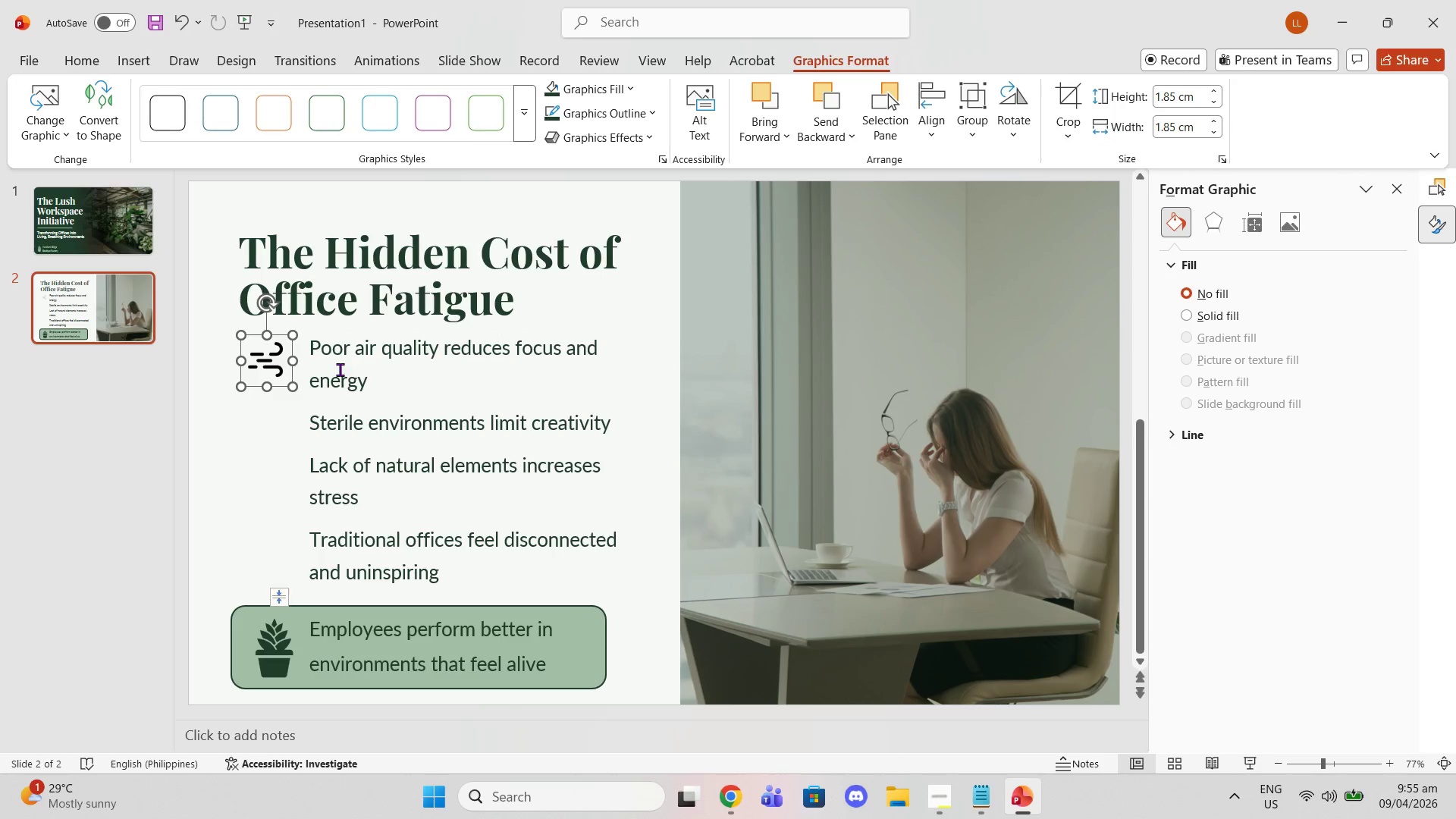 
left_click([340, 369])
 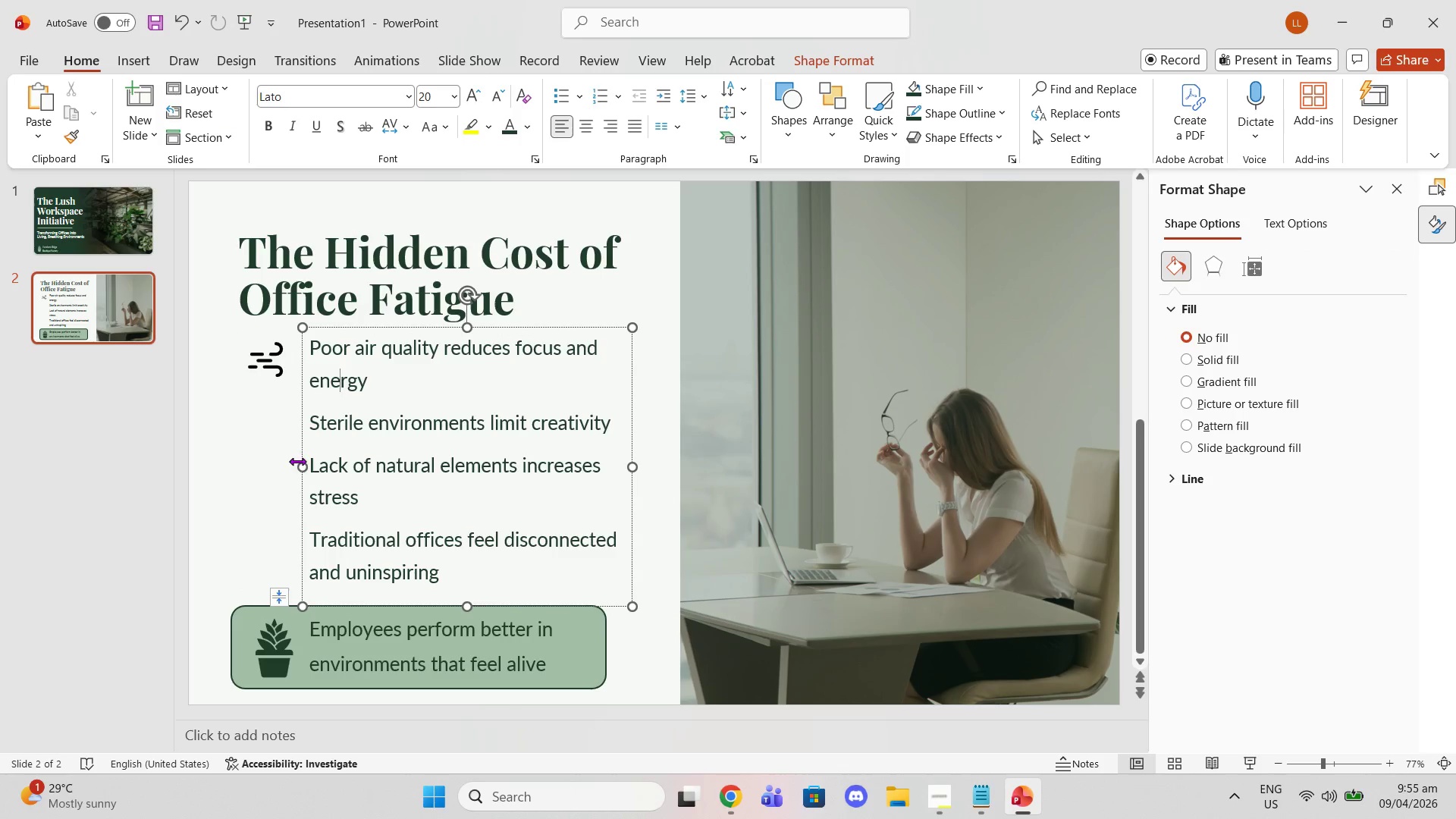 
left_click_drag(start_coordinate=[301, 463], to_coordinate=[289, 463])
 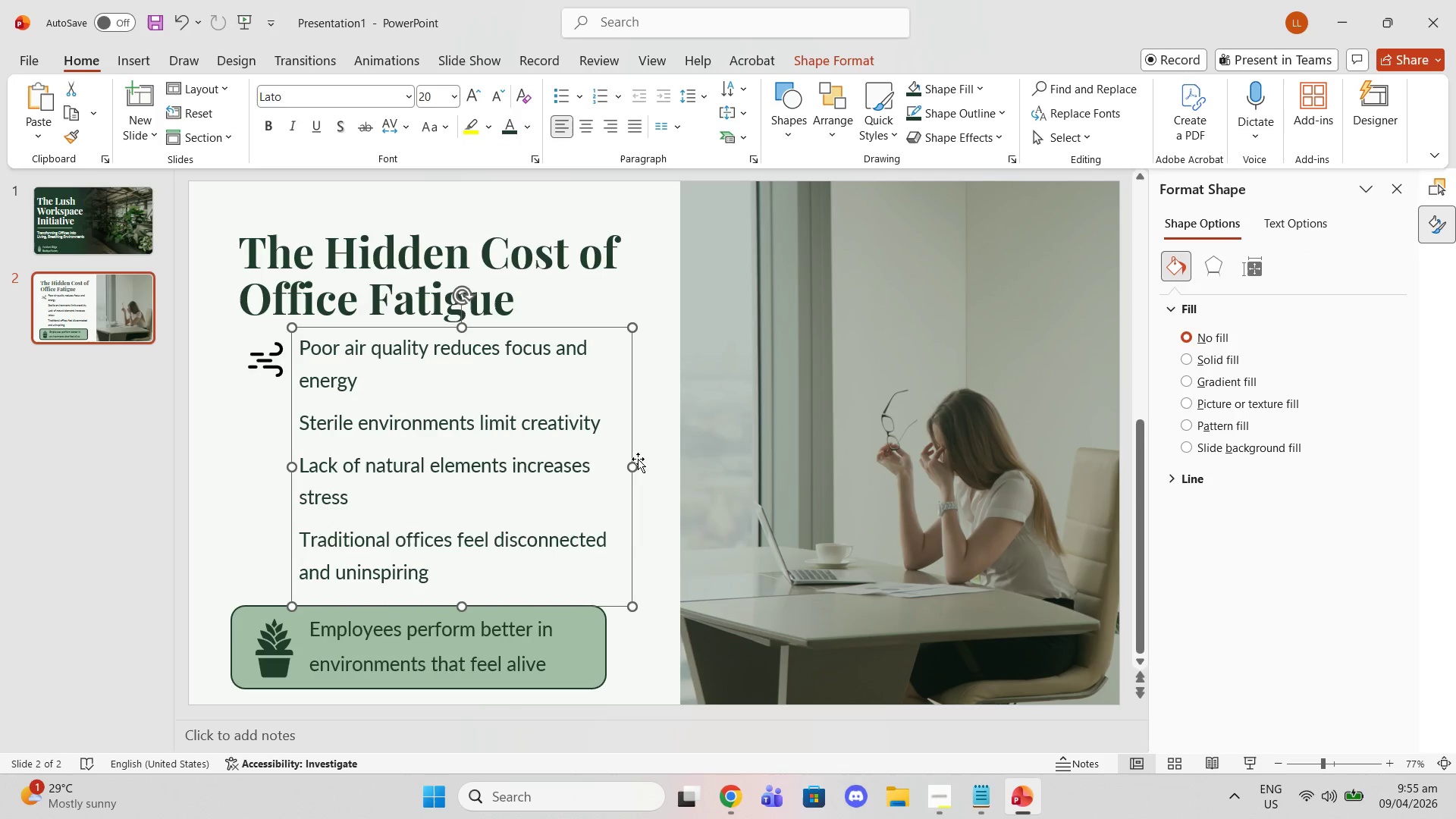 
left_click_drag(start_coordinate=[634, 464], to_coordinate=[614, 462])
 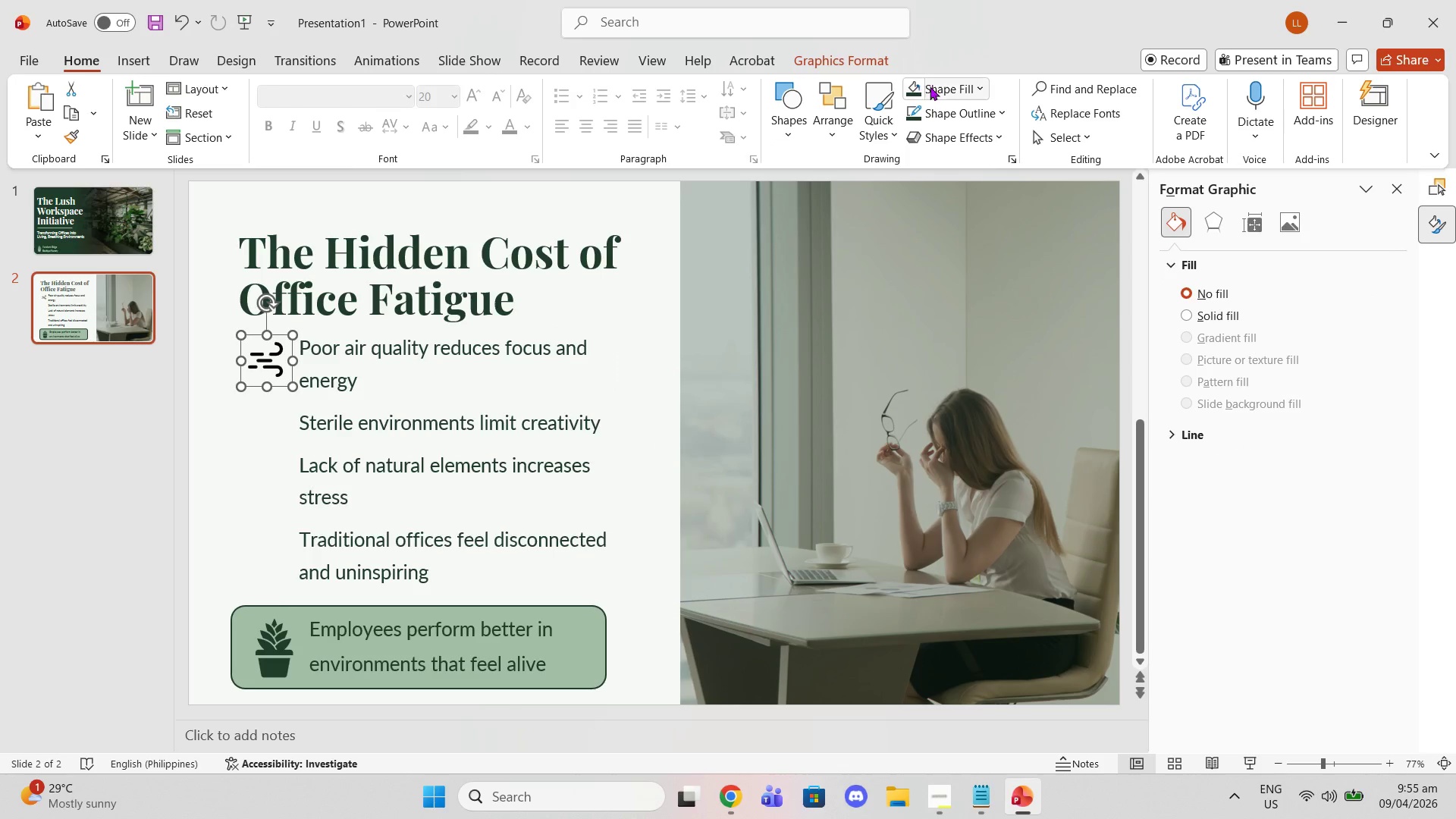 
wait(5.28)
 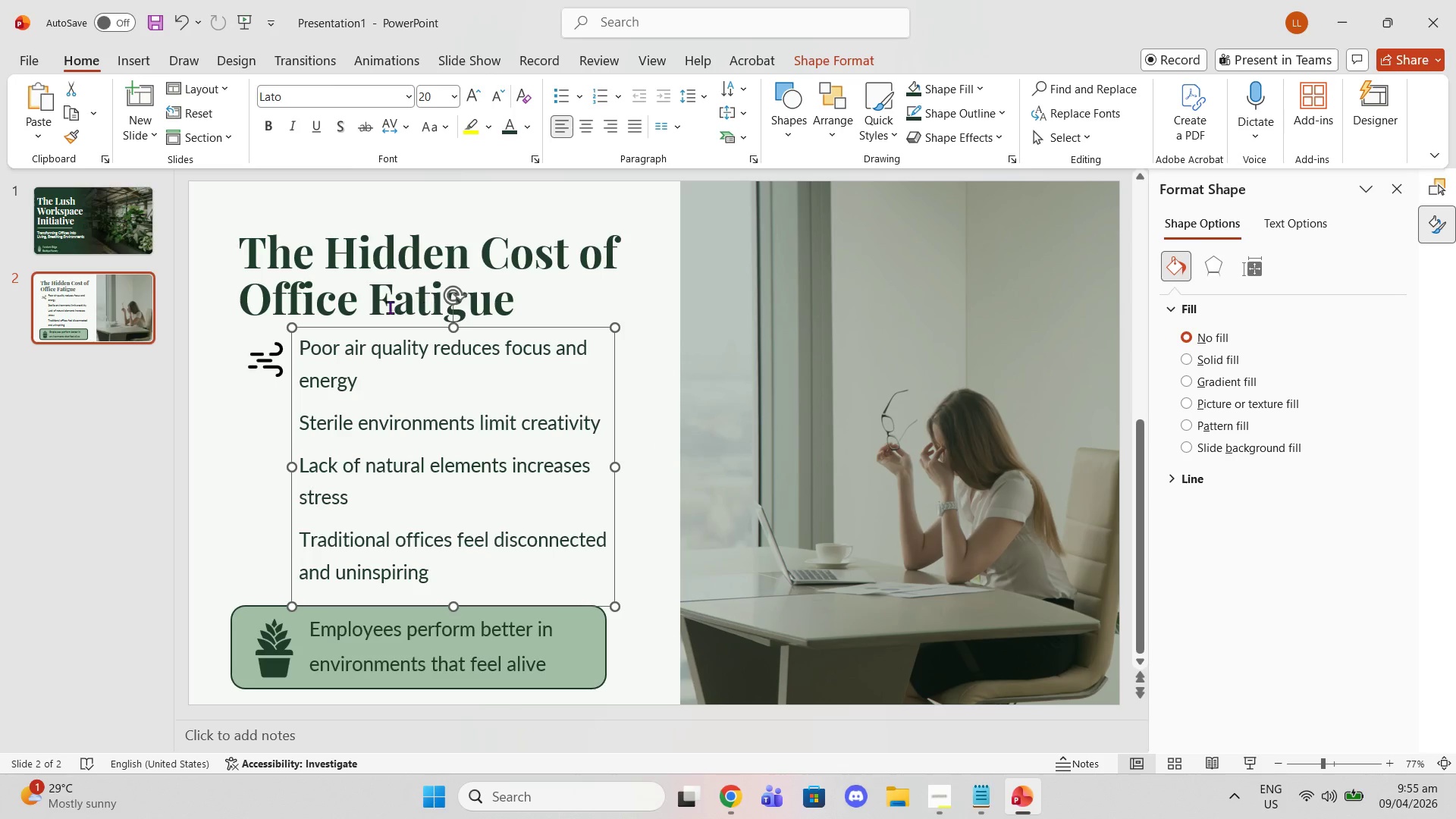 
left_click([911, 89])
 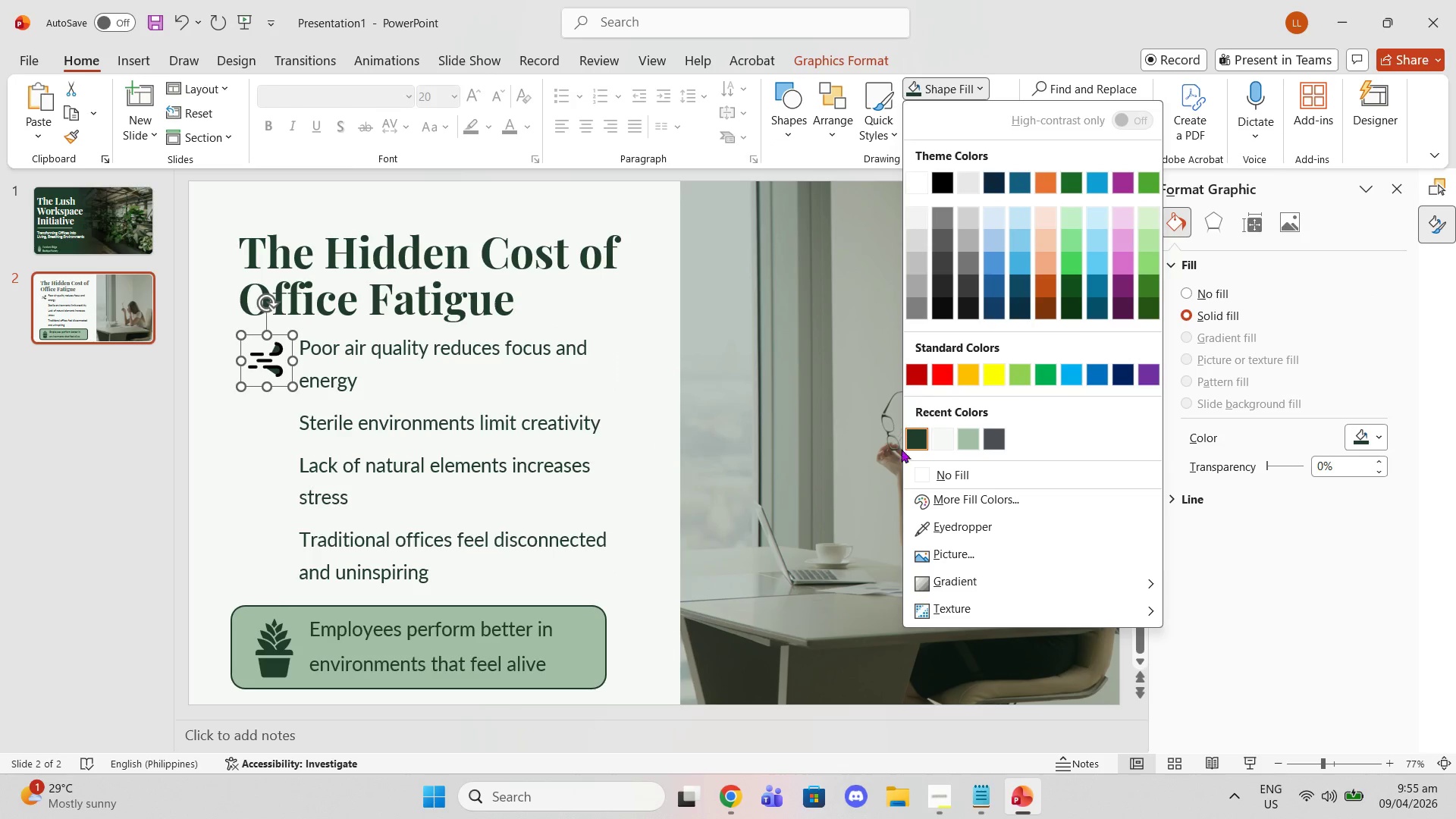 
left_click([943, 445])
 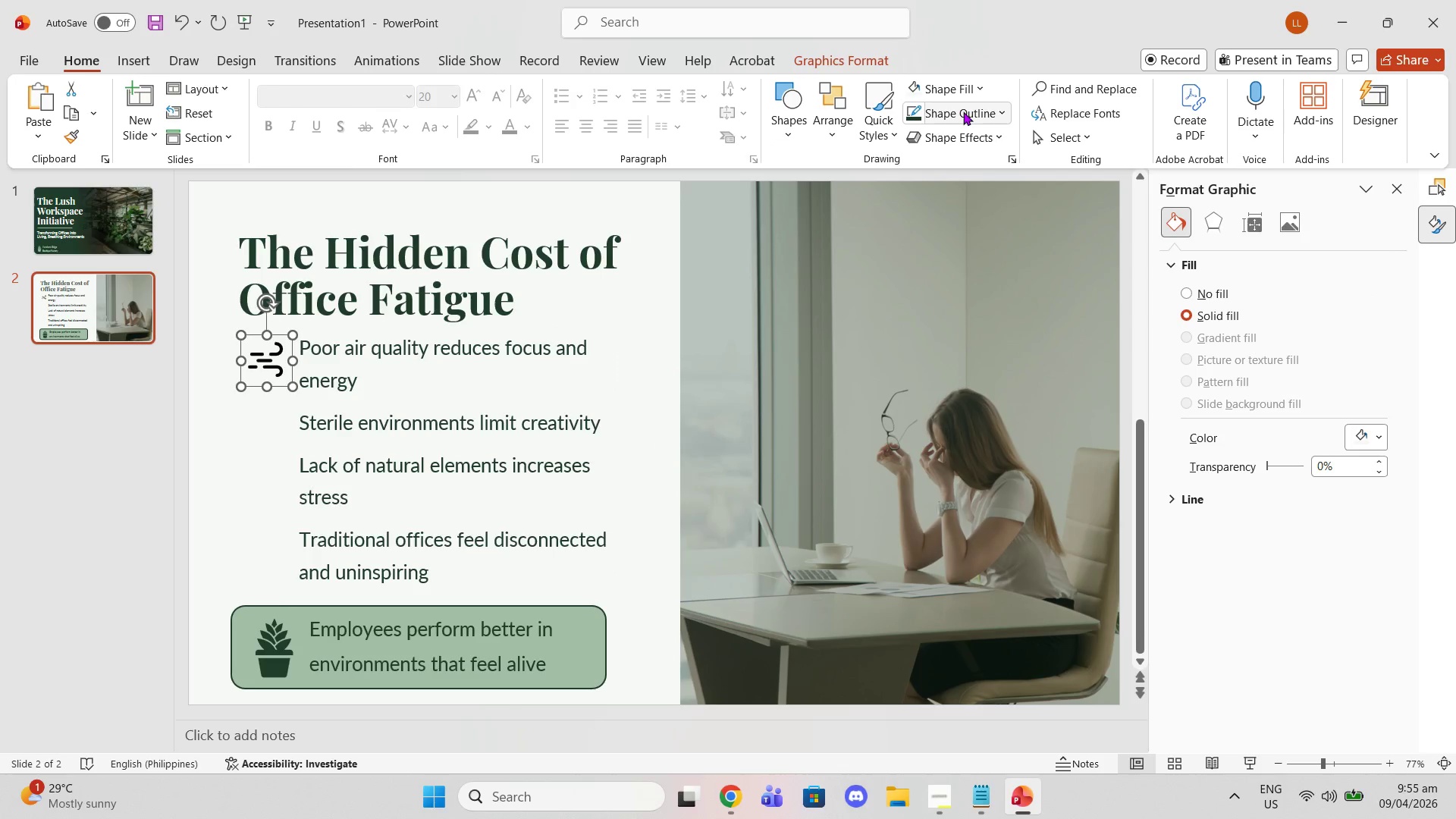 
left_click([963, 111])
 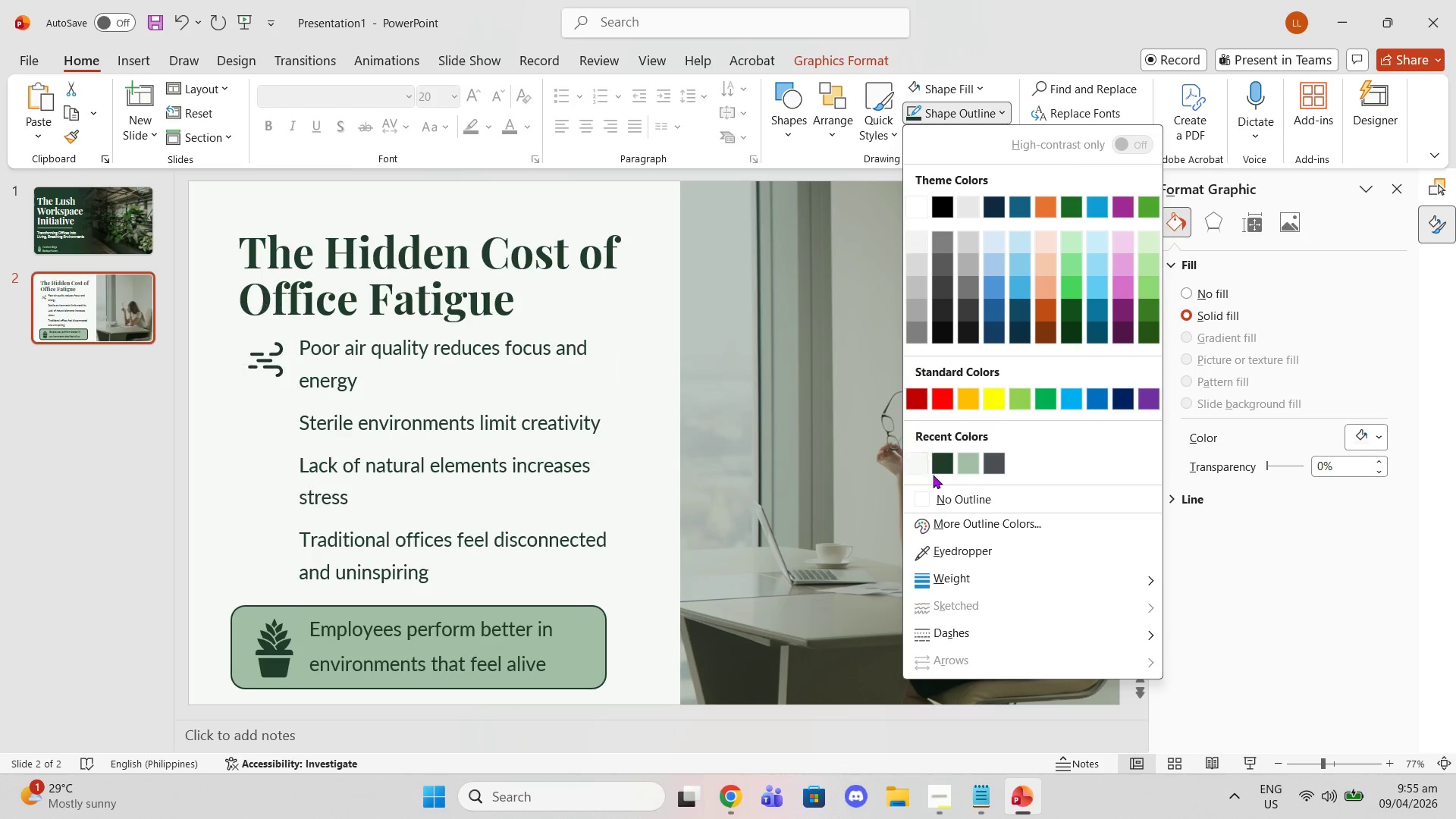 
left_click([938, 469])
 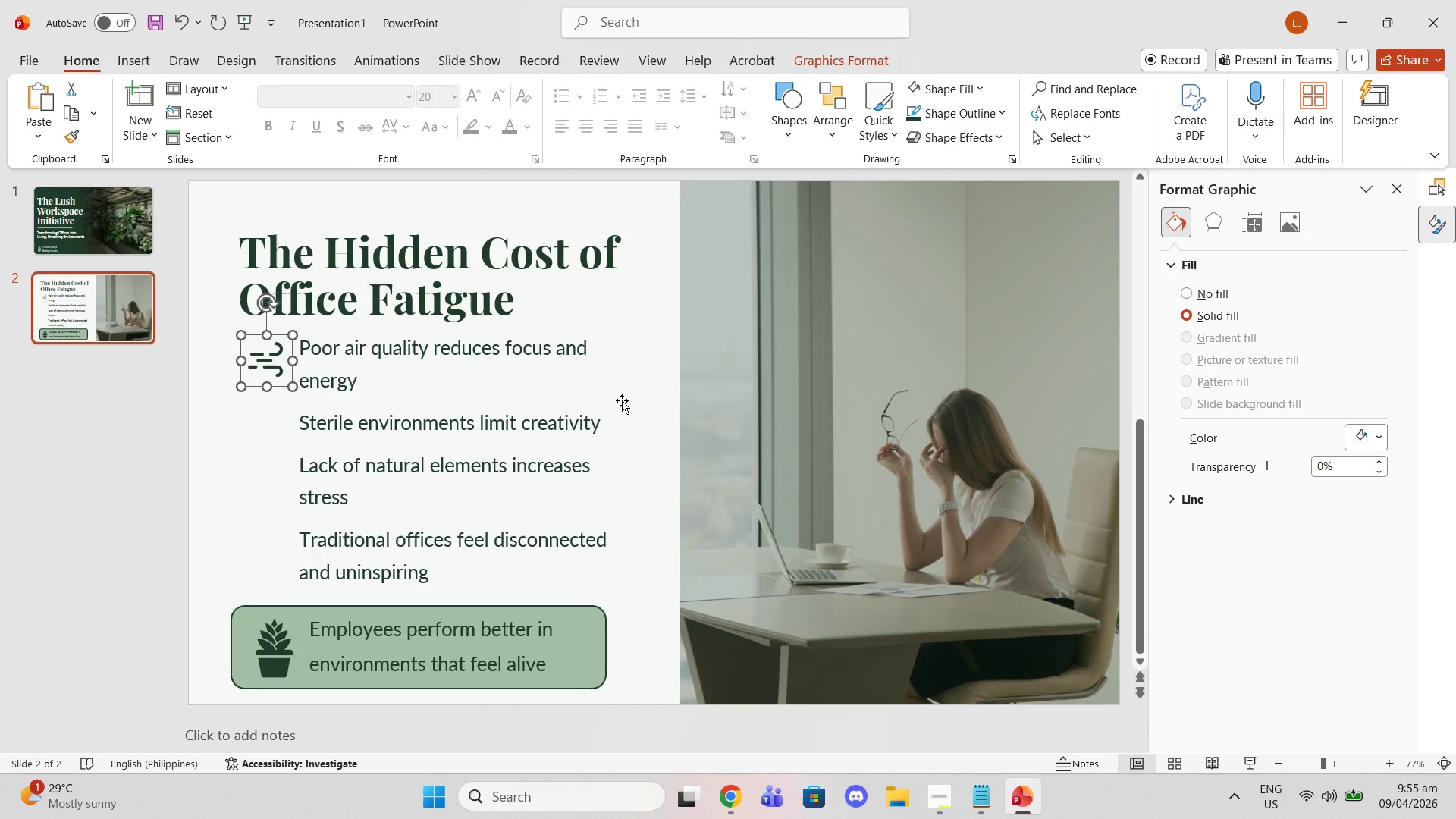 
left_click_drag(start_coordinate=[624, 400], to_coordinate=[278, 434])
 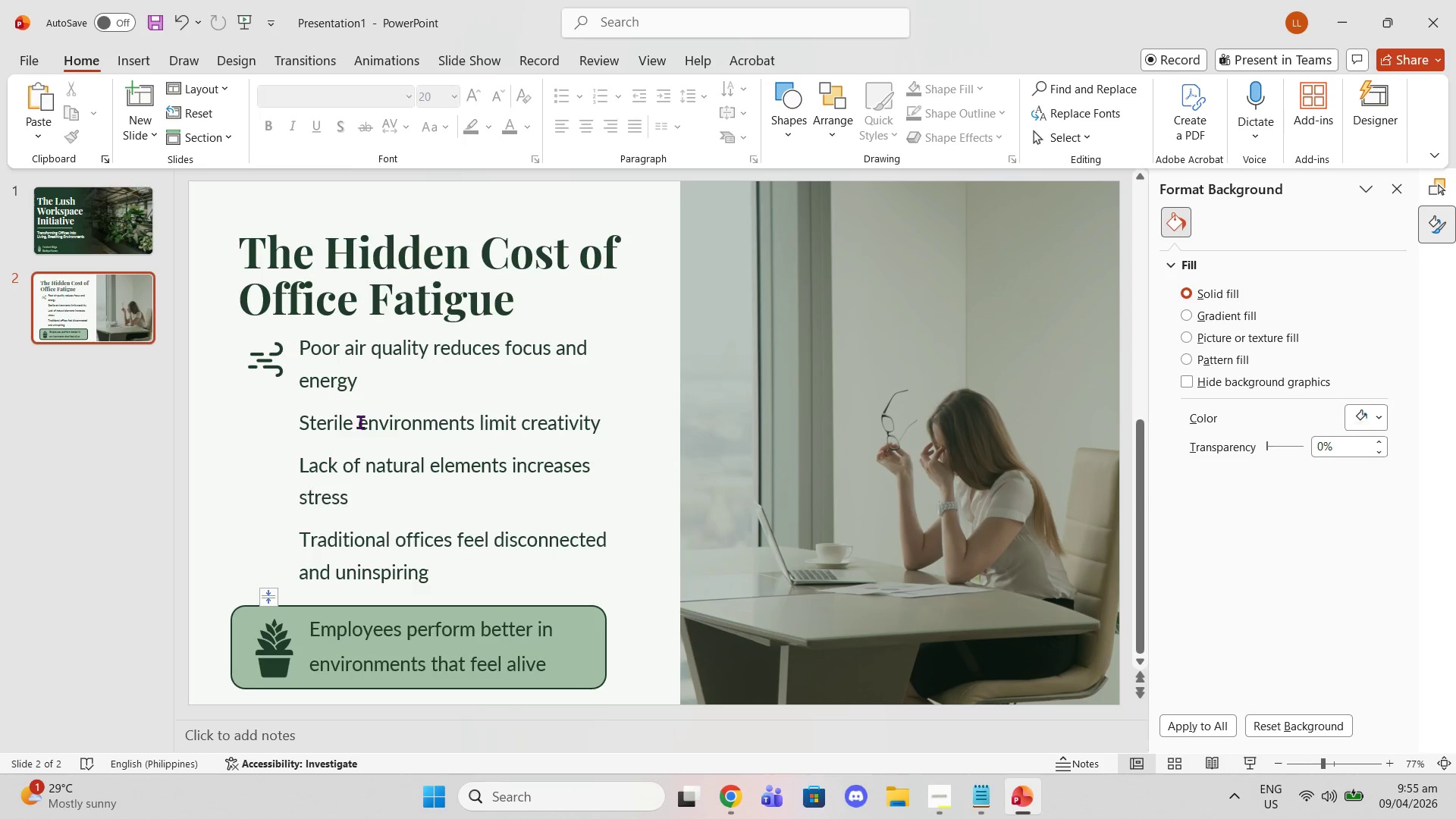 
double_click([360, 422])
 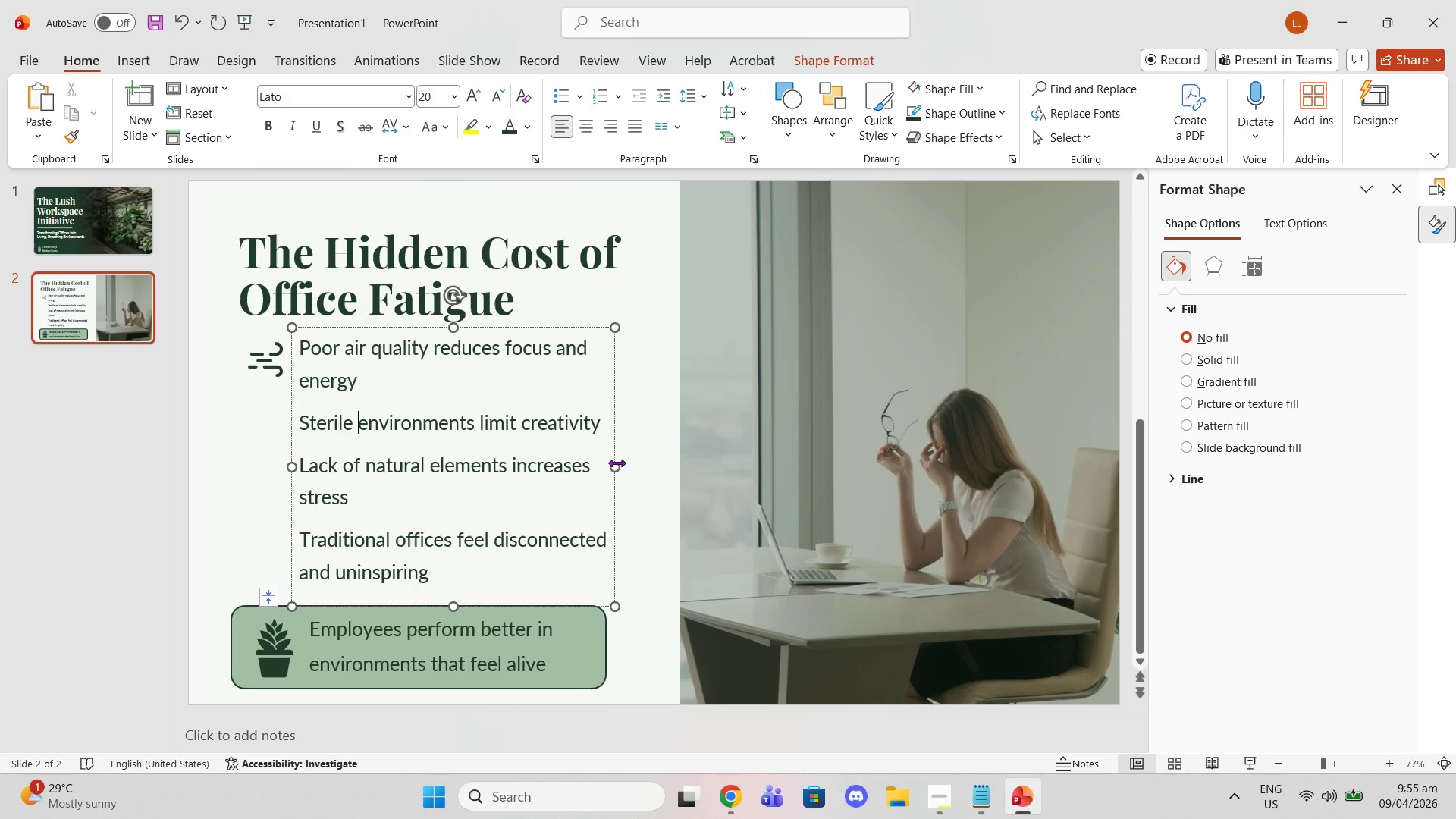 
left_click_drag(start_coordinate=[617, 463], to_coordinate=[604, 463])
 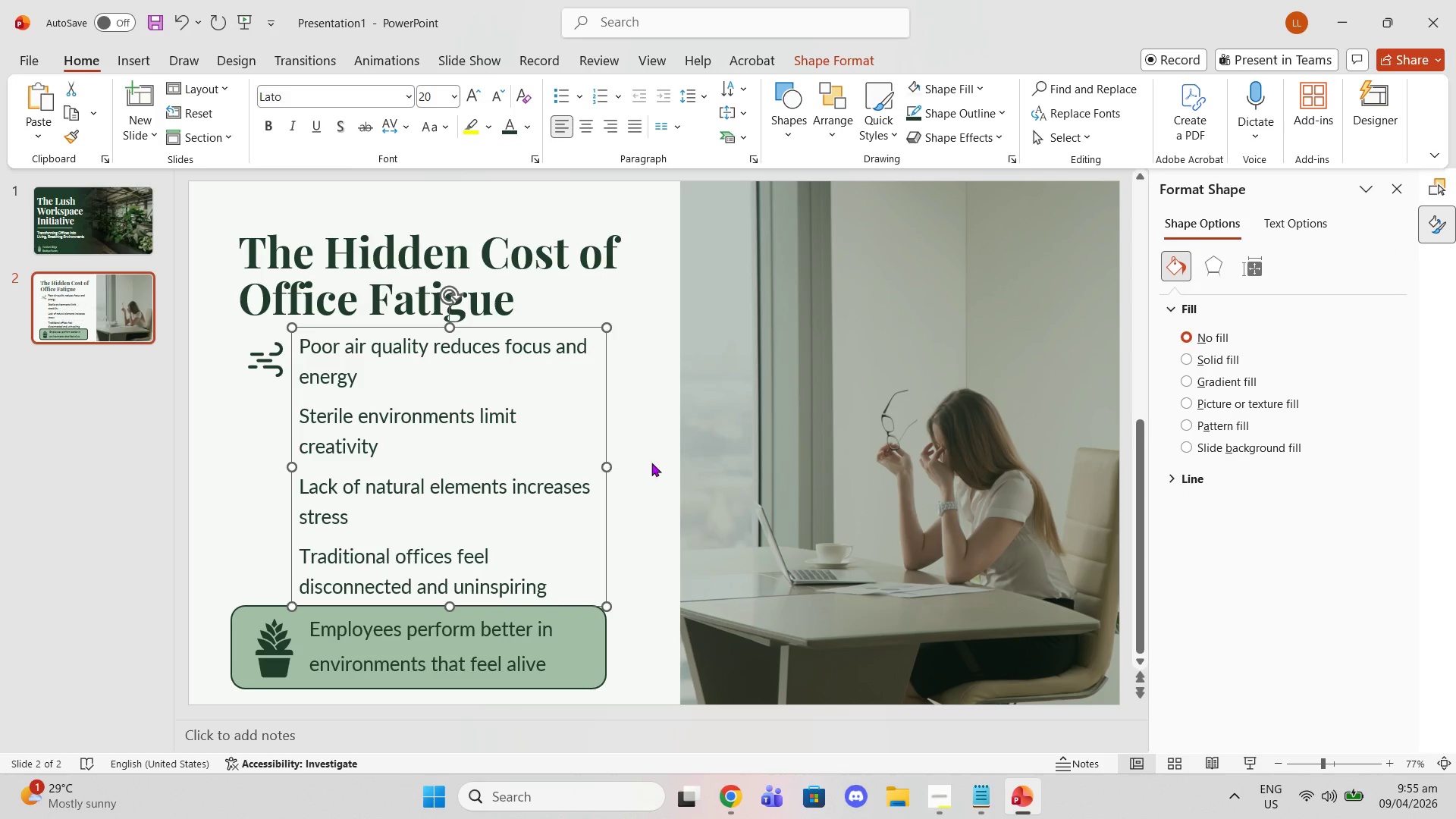 
left_click([653, 463])
 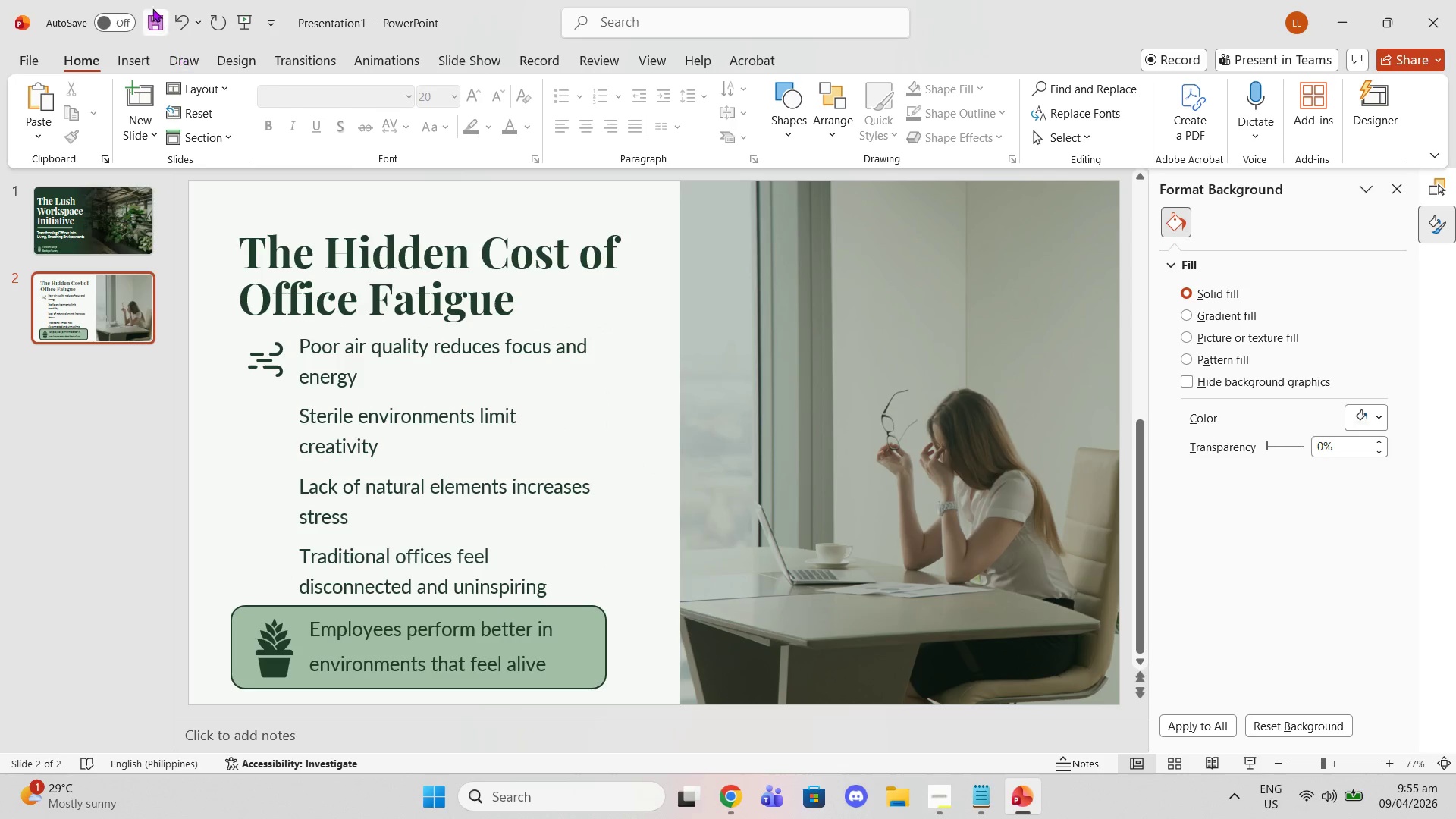 
left_click([124, 55])
 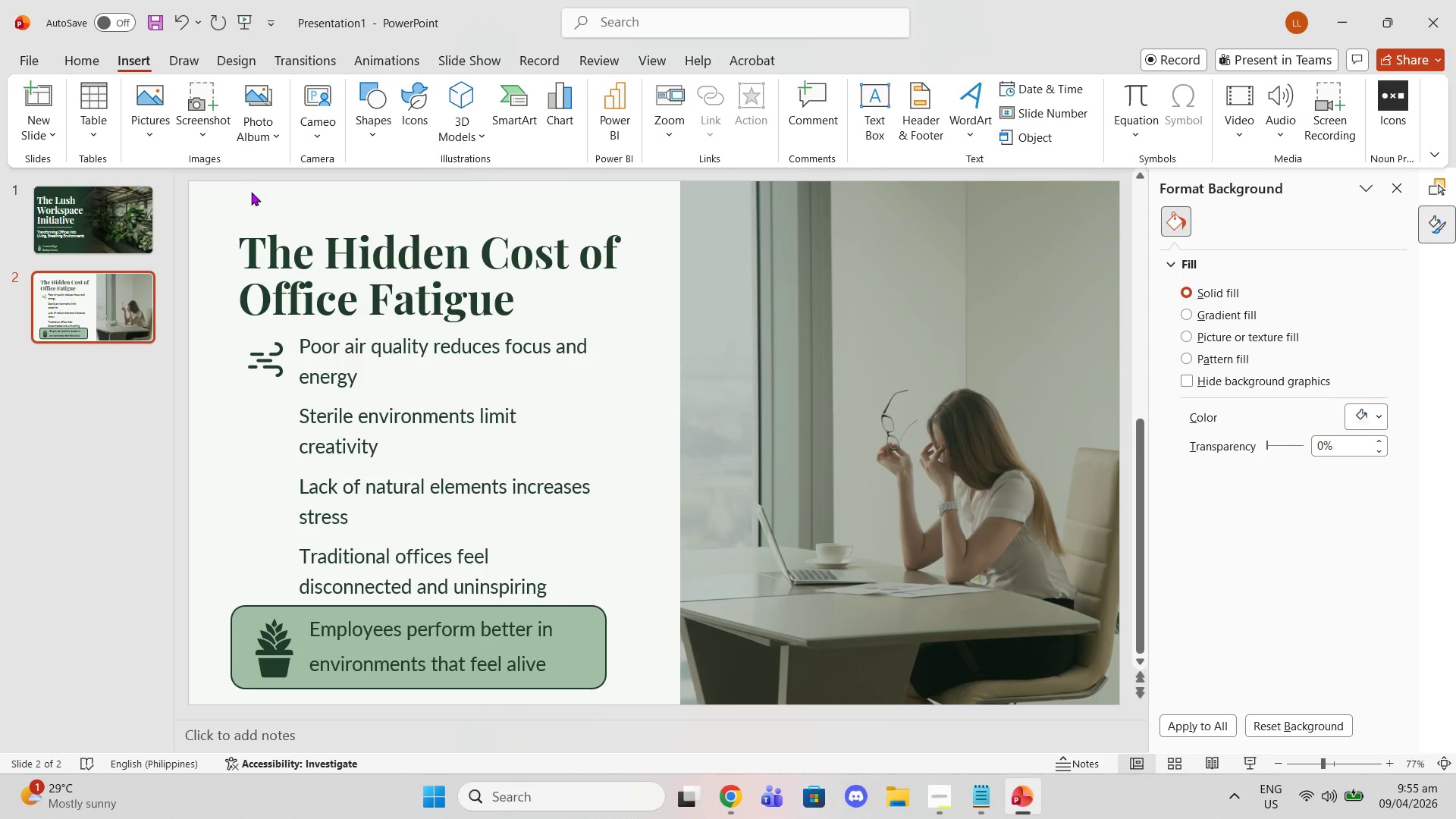 
left_click([268, 372])
 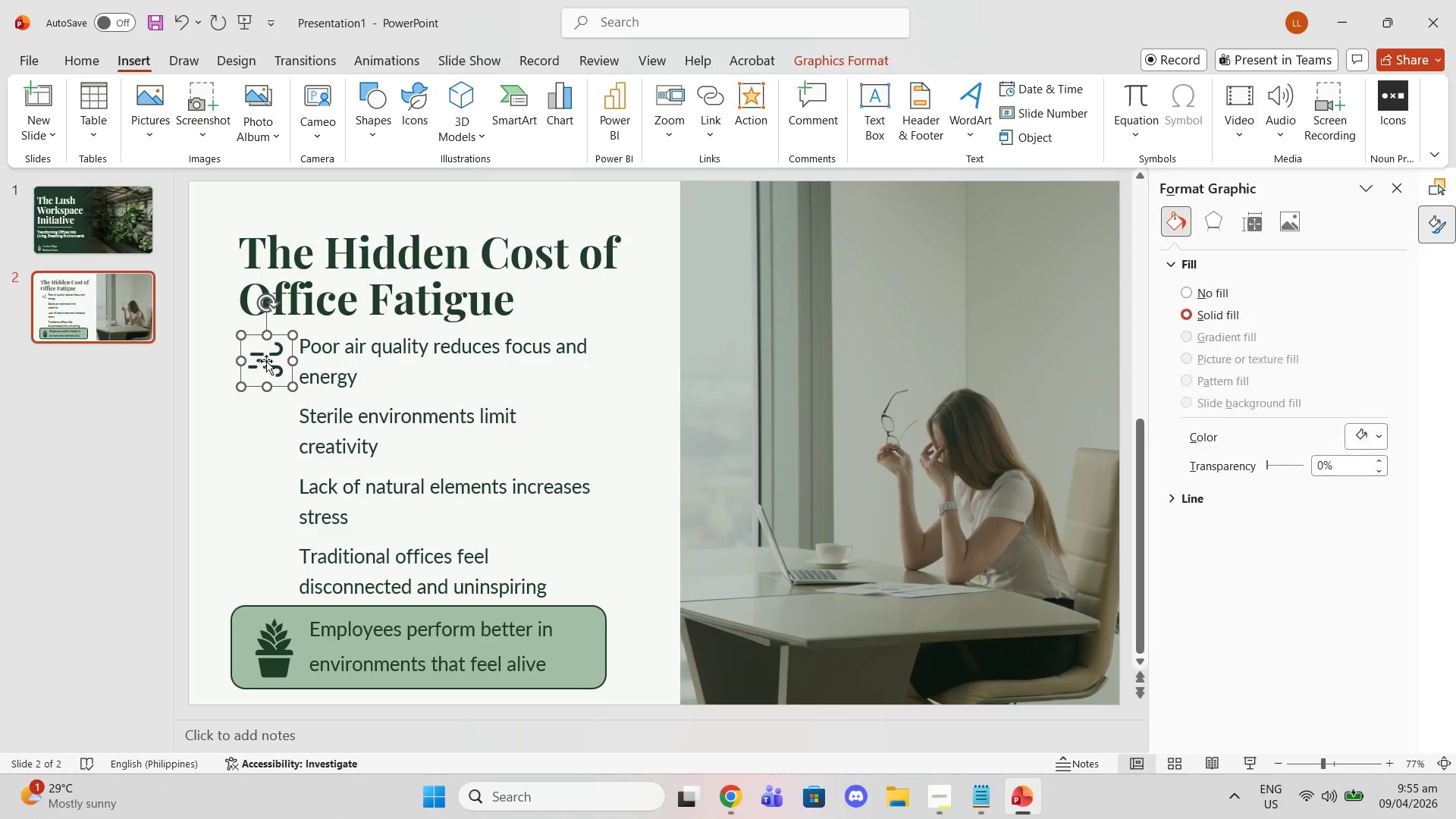 
left_click_drag(start_coordinate=[266, 361], to_coordinate=[266, 357])
 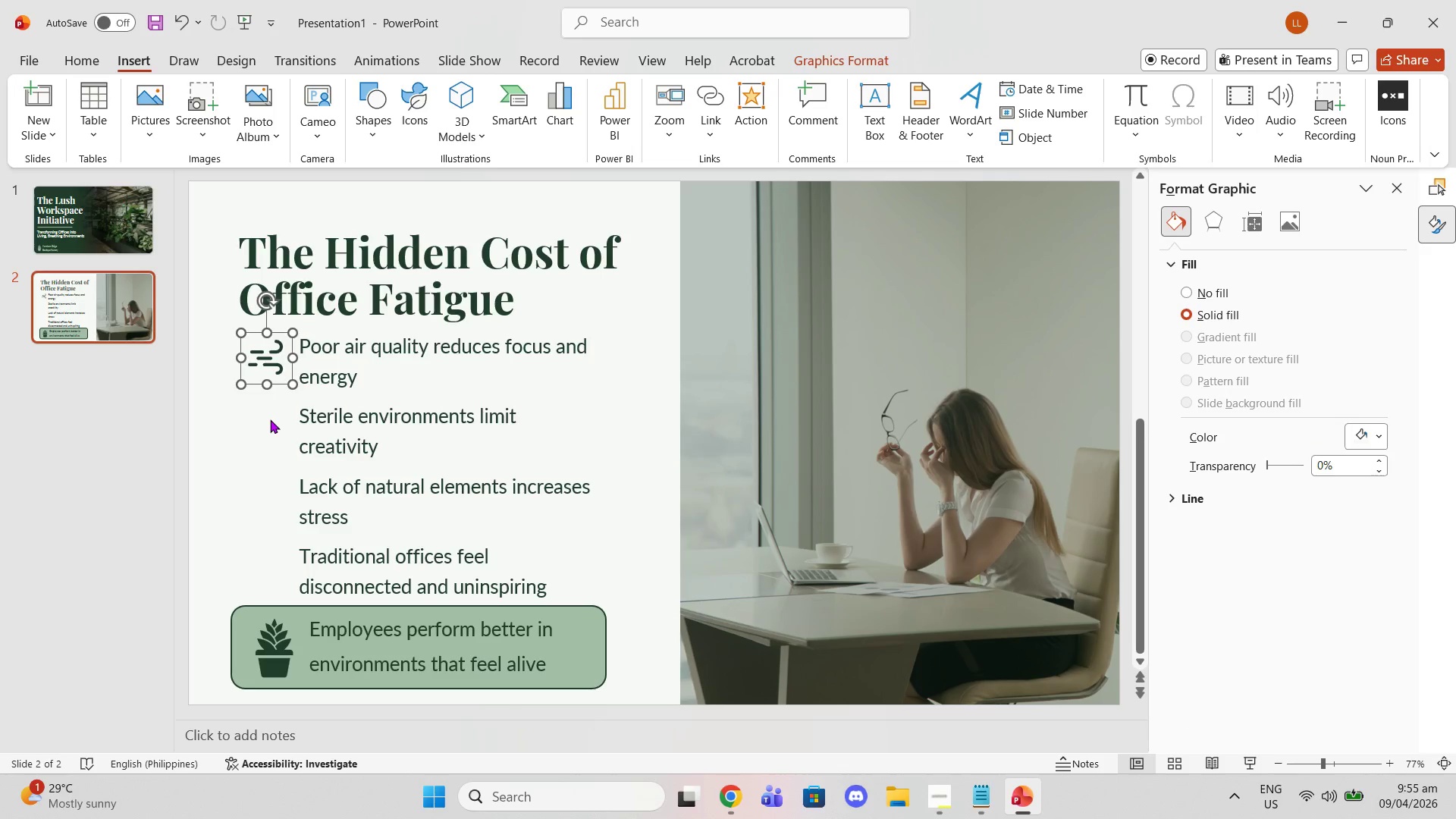 
left_click([270, 419])
 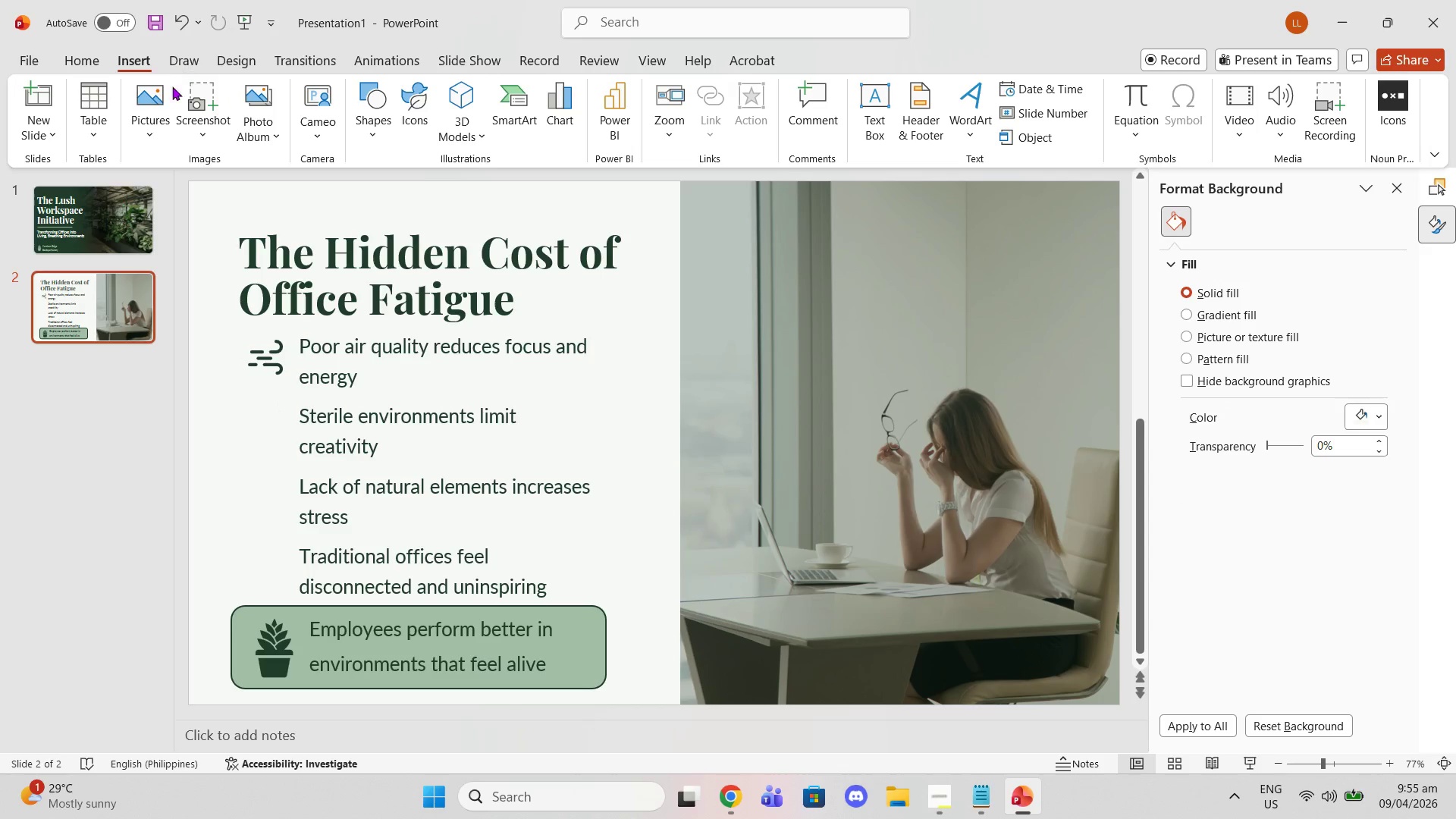 
left_click([154, 121])
 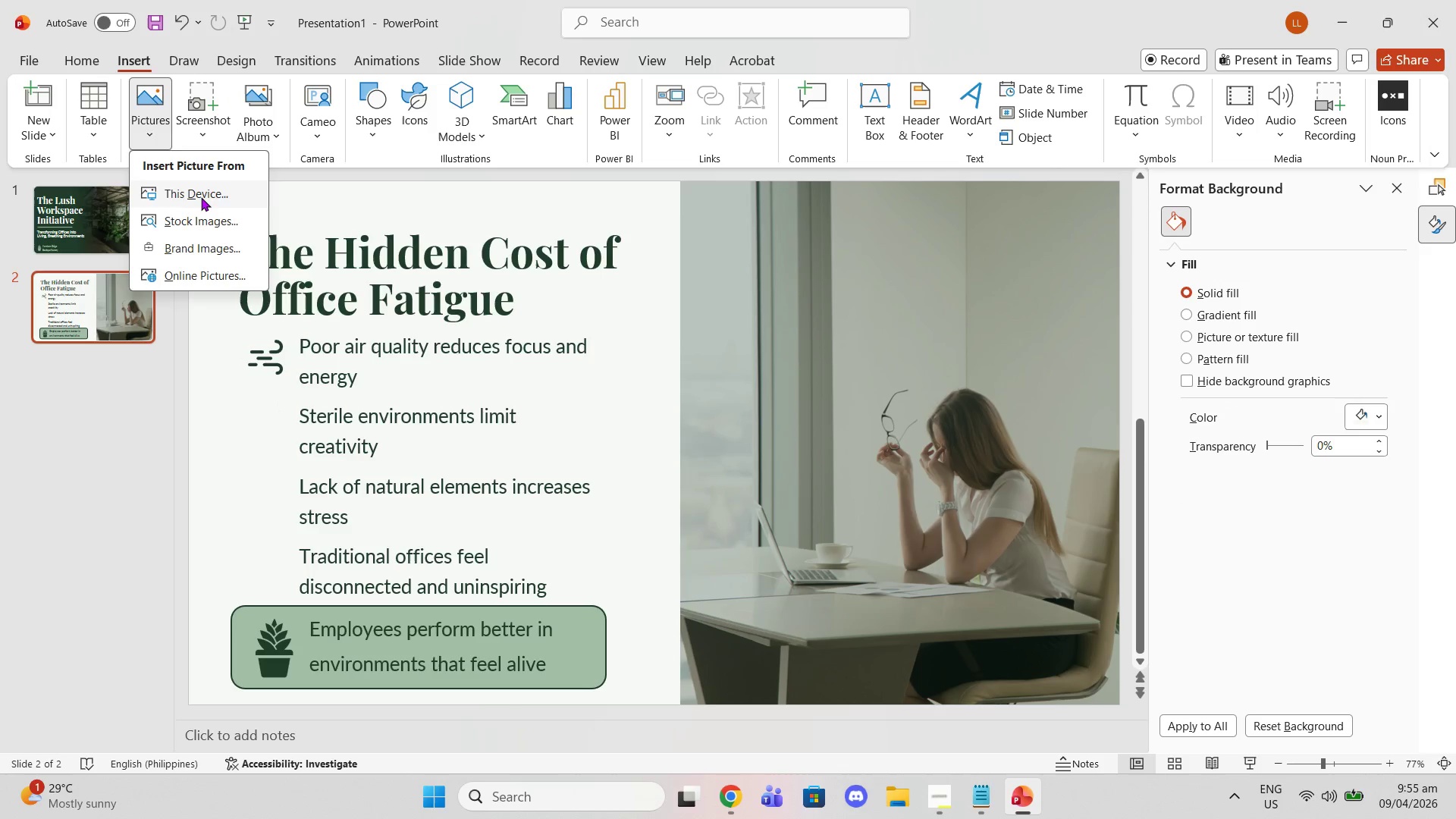 
left_click([201, 197])
 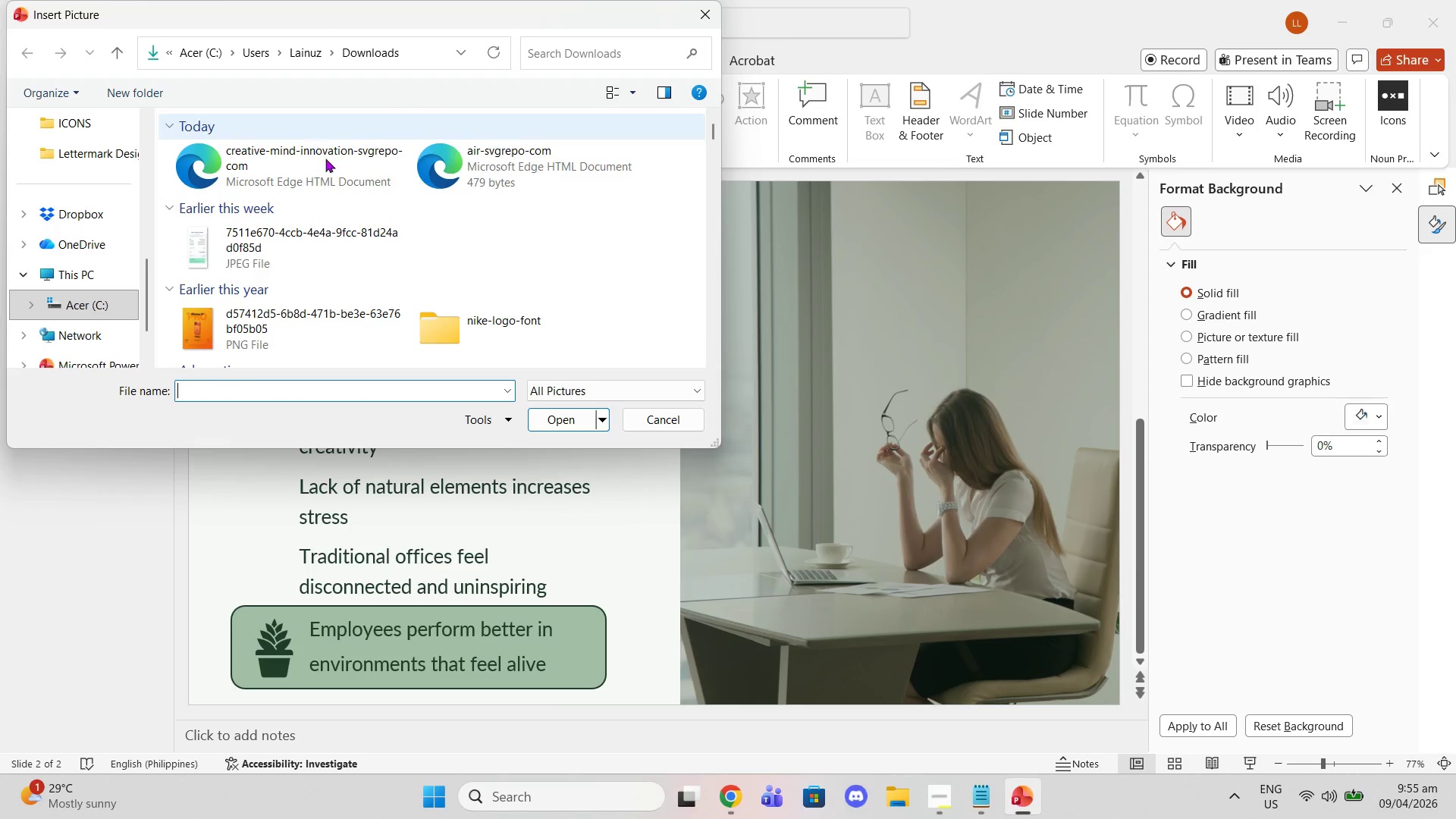 
left_click([328, 172])
 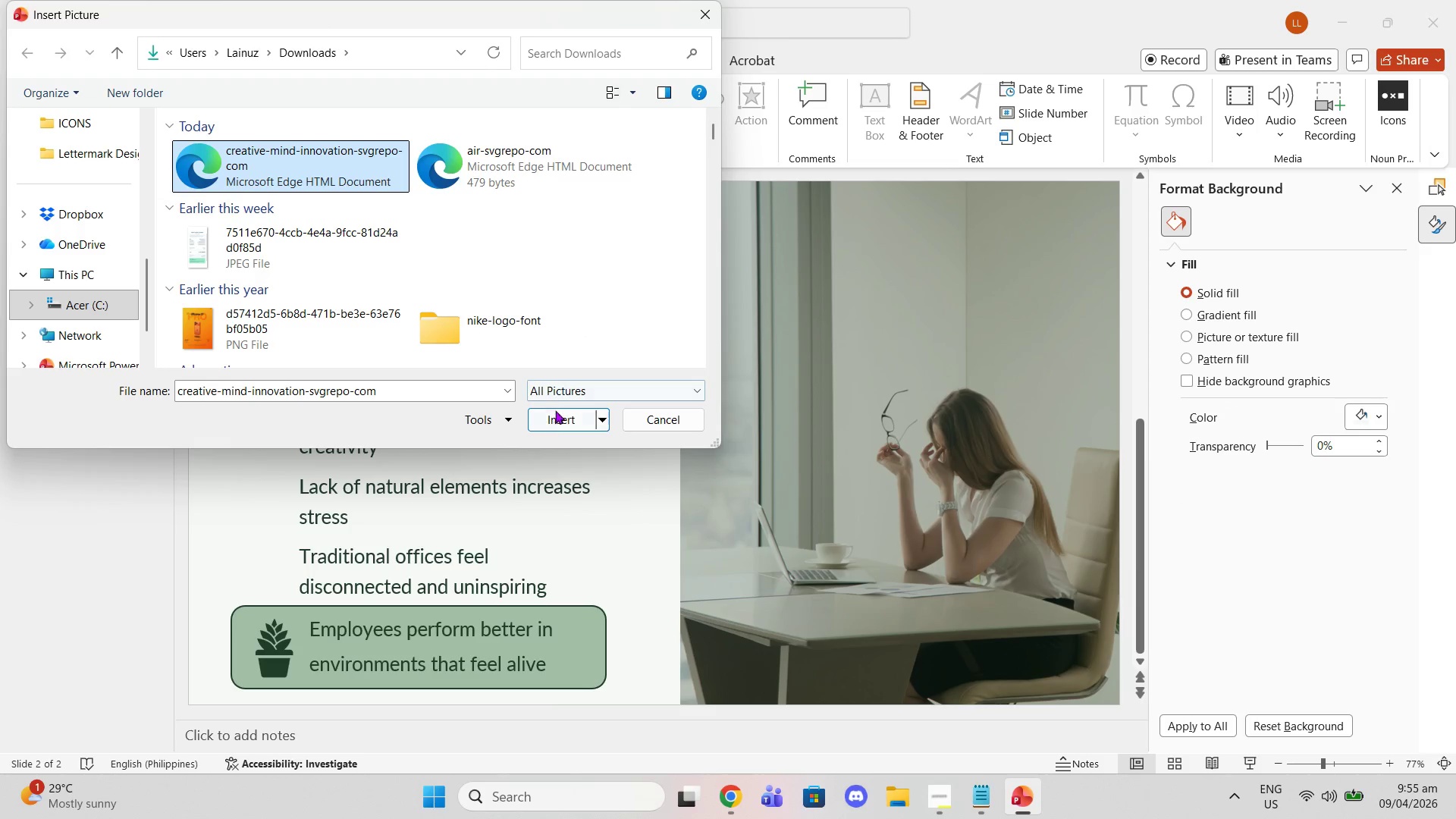 
left_click([561, 422])
 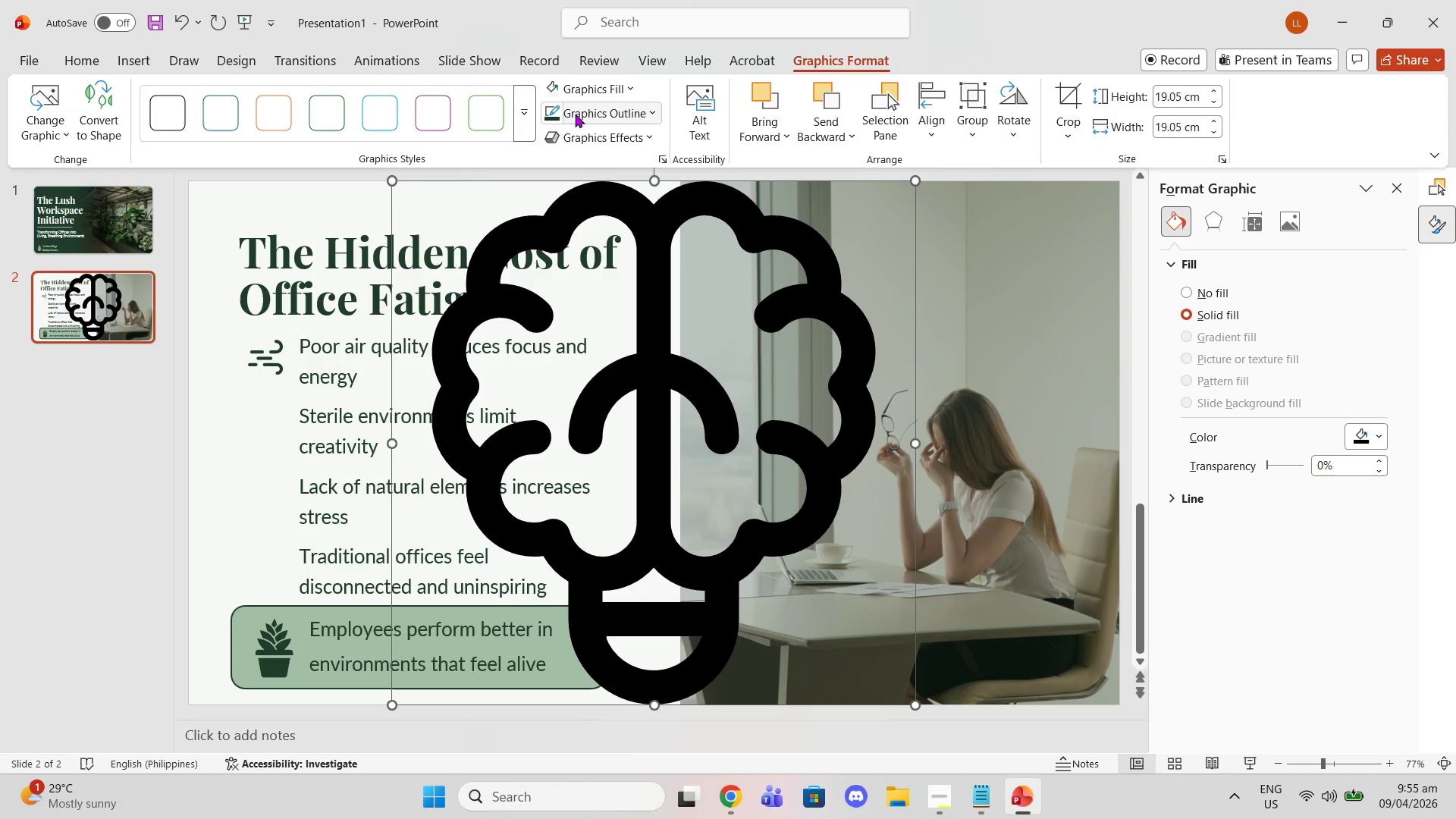 
left_click([604, 81])
 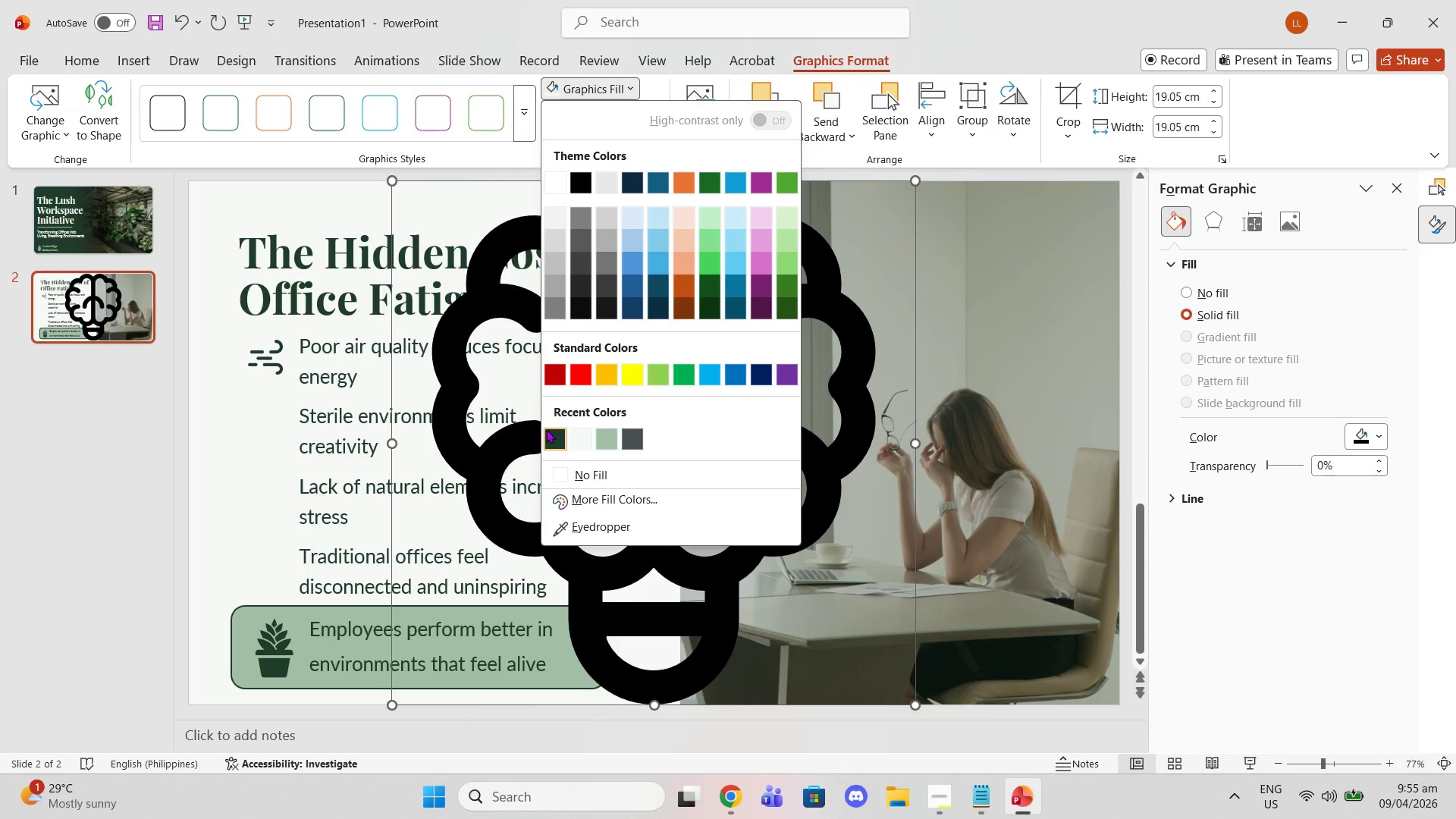 
left_click([560, 441])
 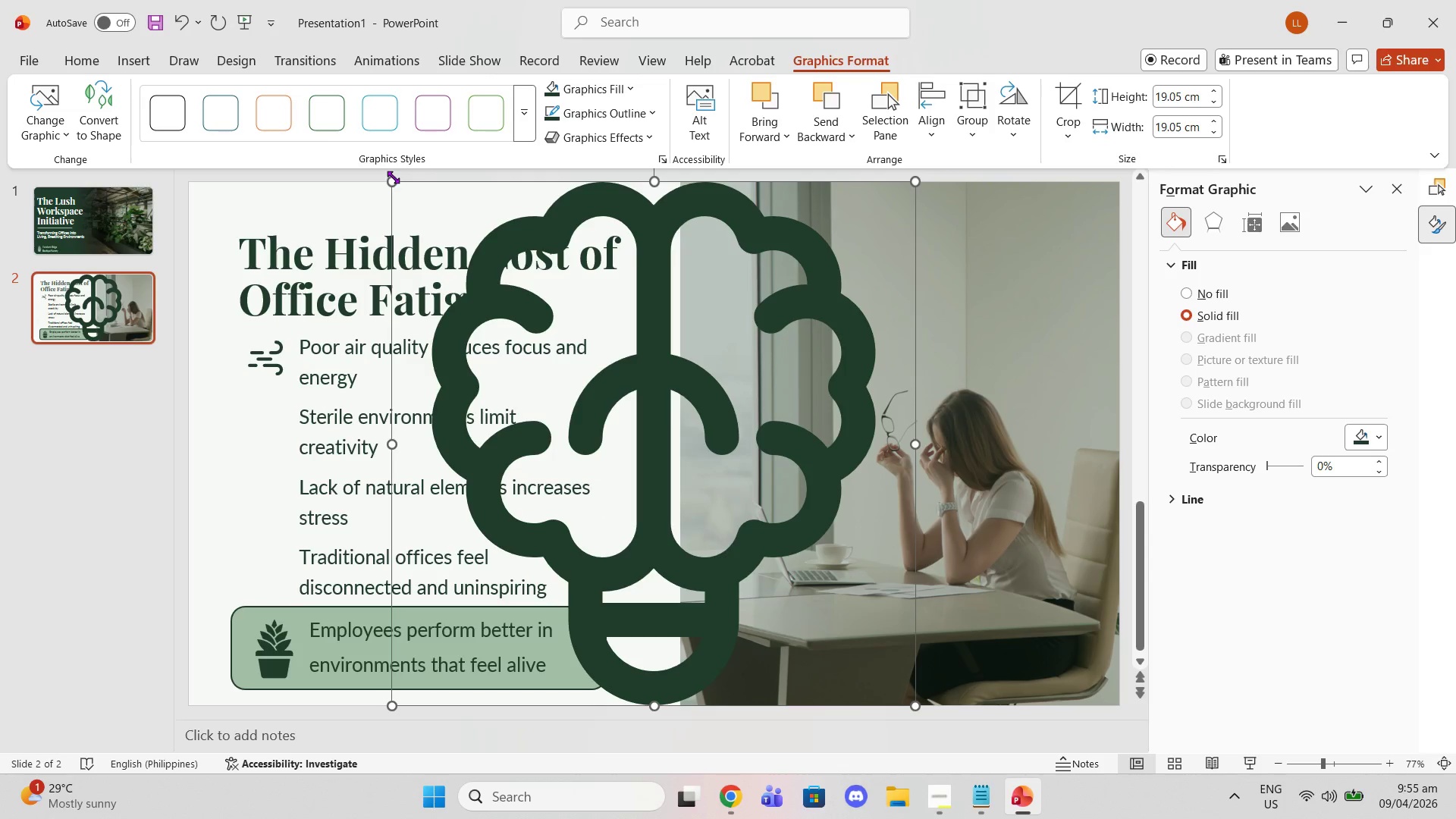 
left_click_drag(start_coordinate=[393, 177], to_coordinate=[706, 500])
 